 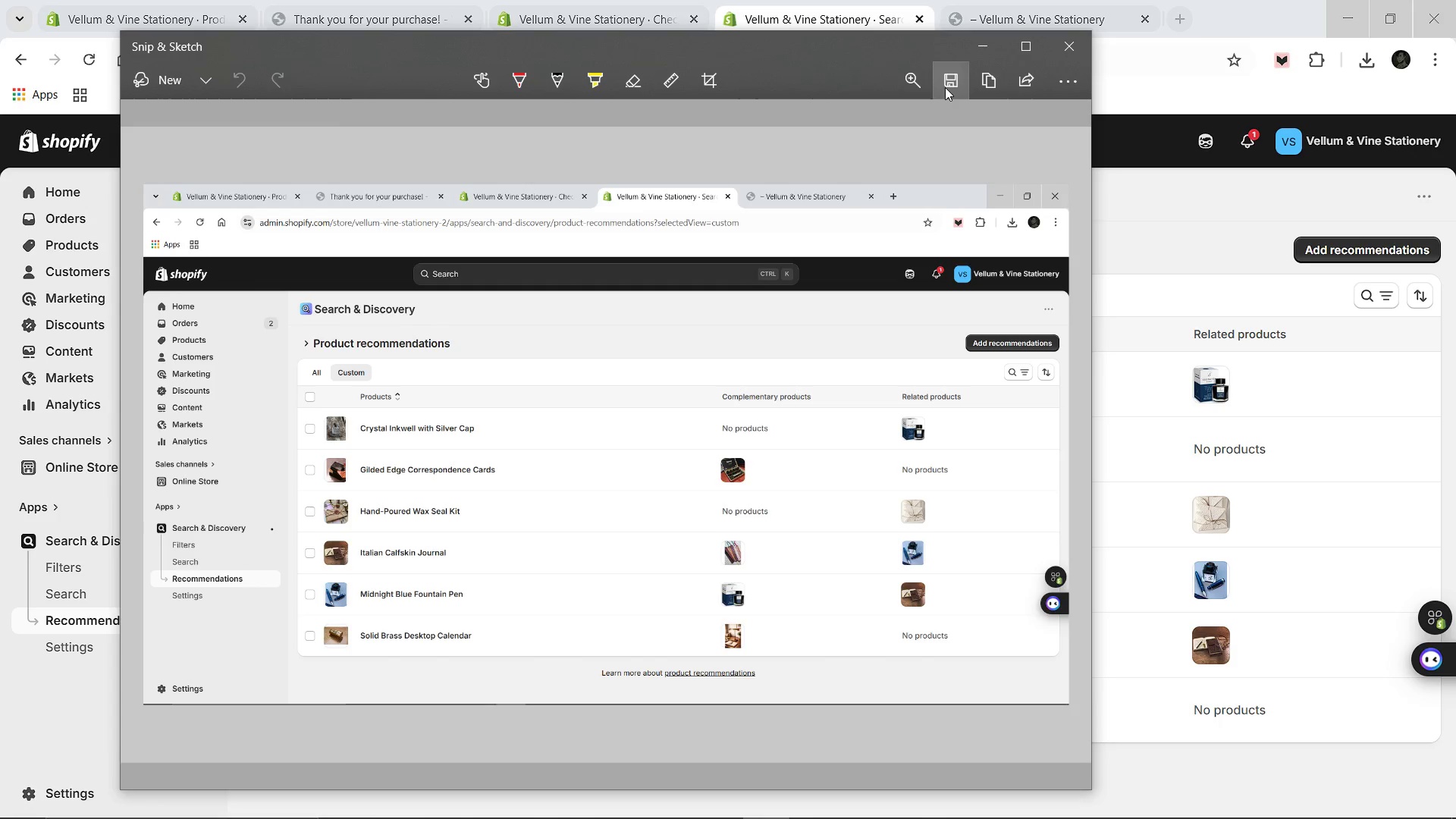 
type(Complementary Products Config 1)
 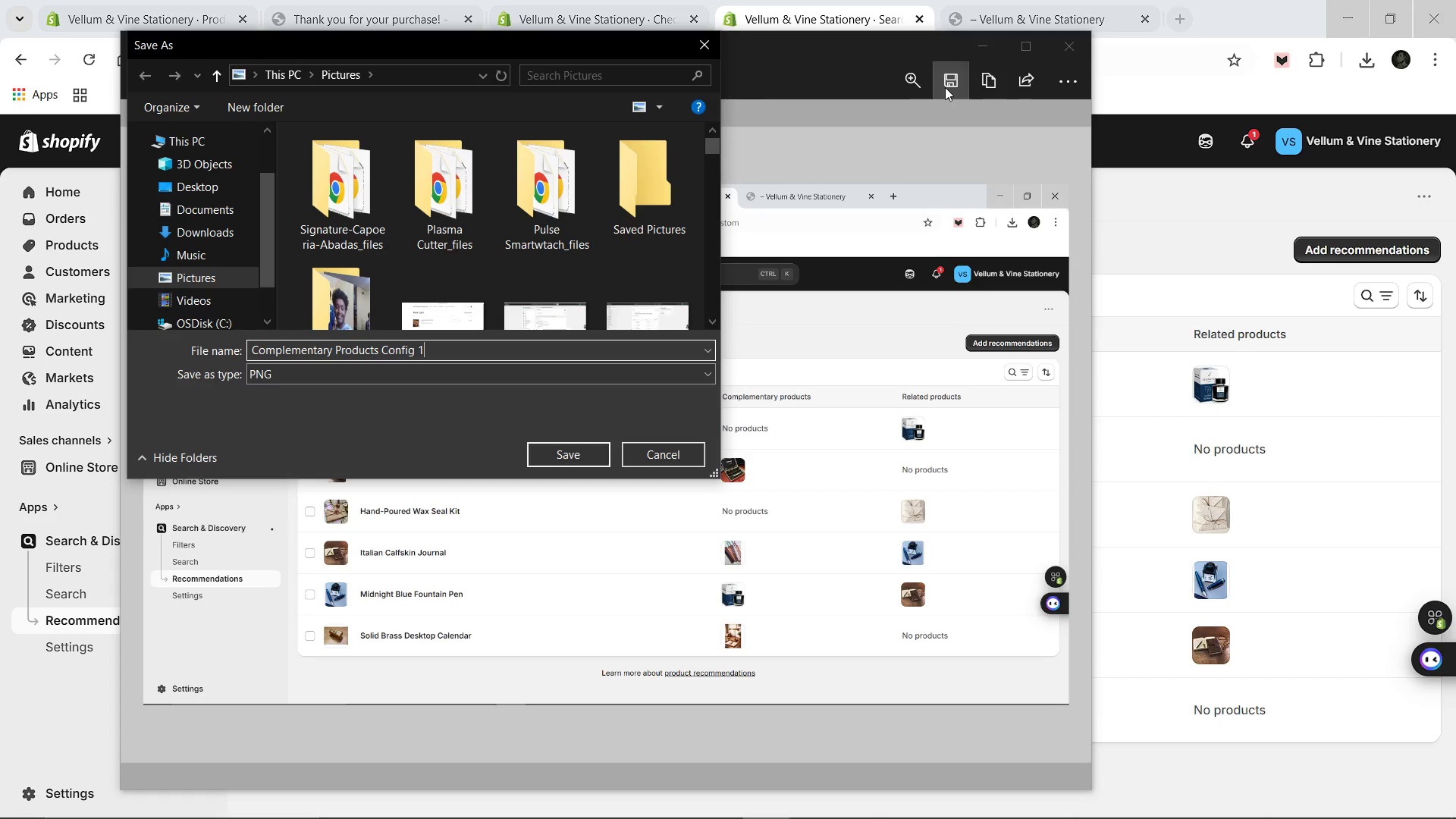 
 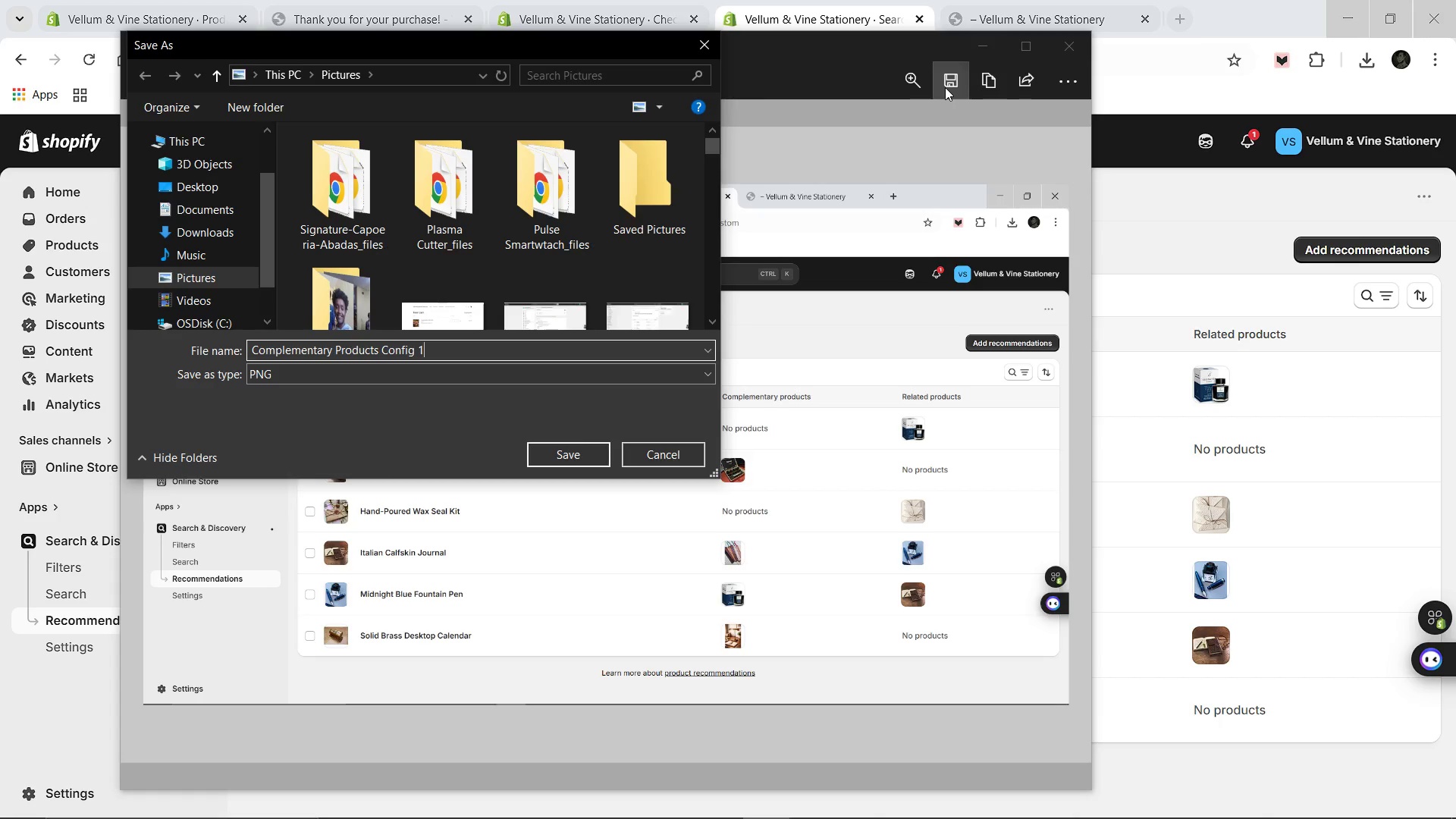 
key(Enter)
 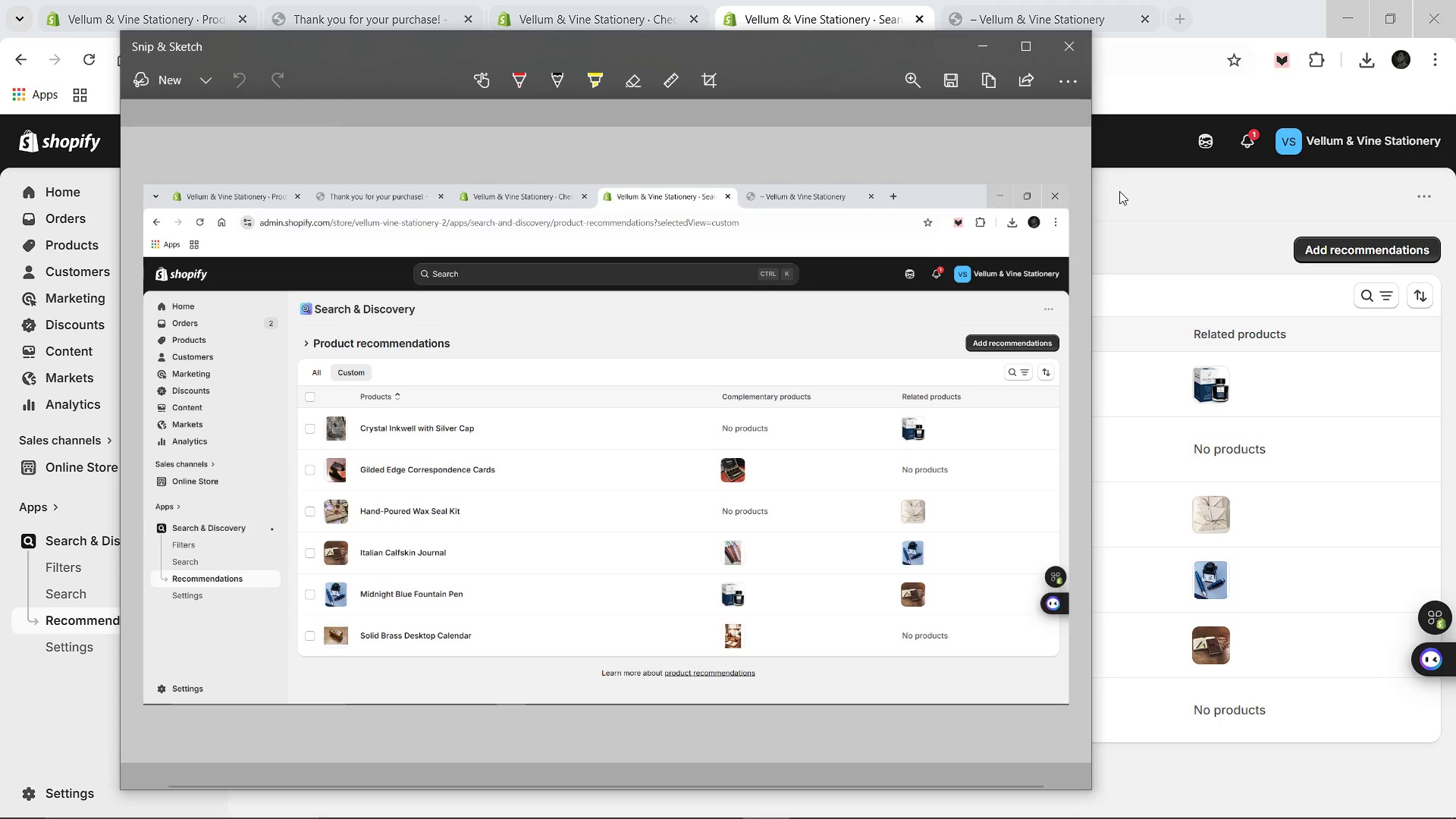 
left_click([1120, 192])
 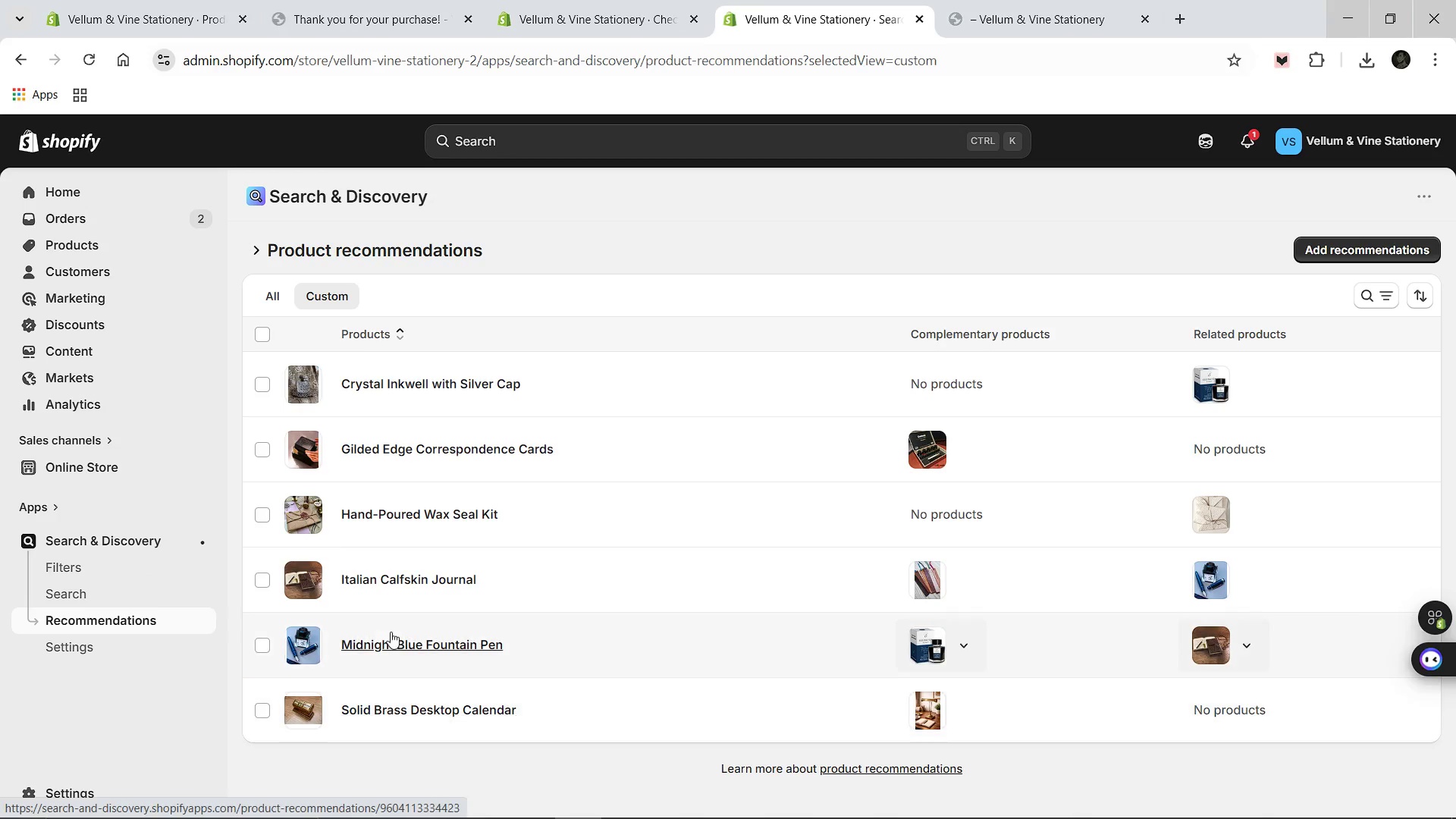 
left_click([391, 707])
 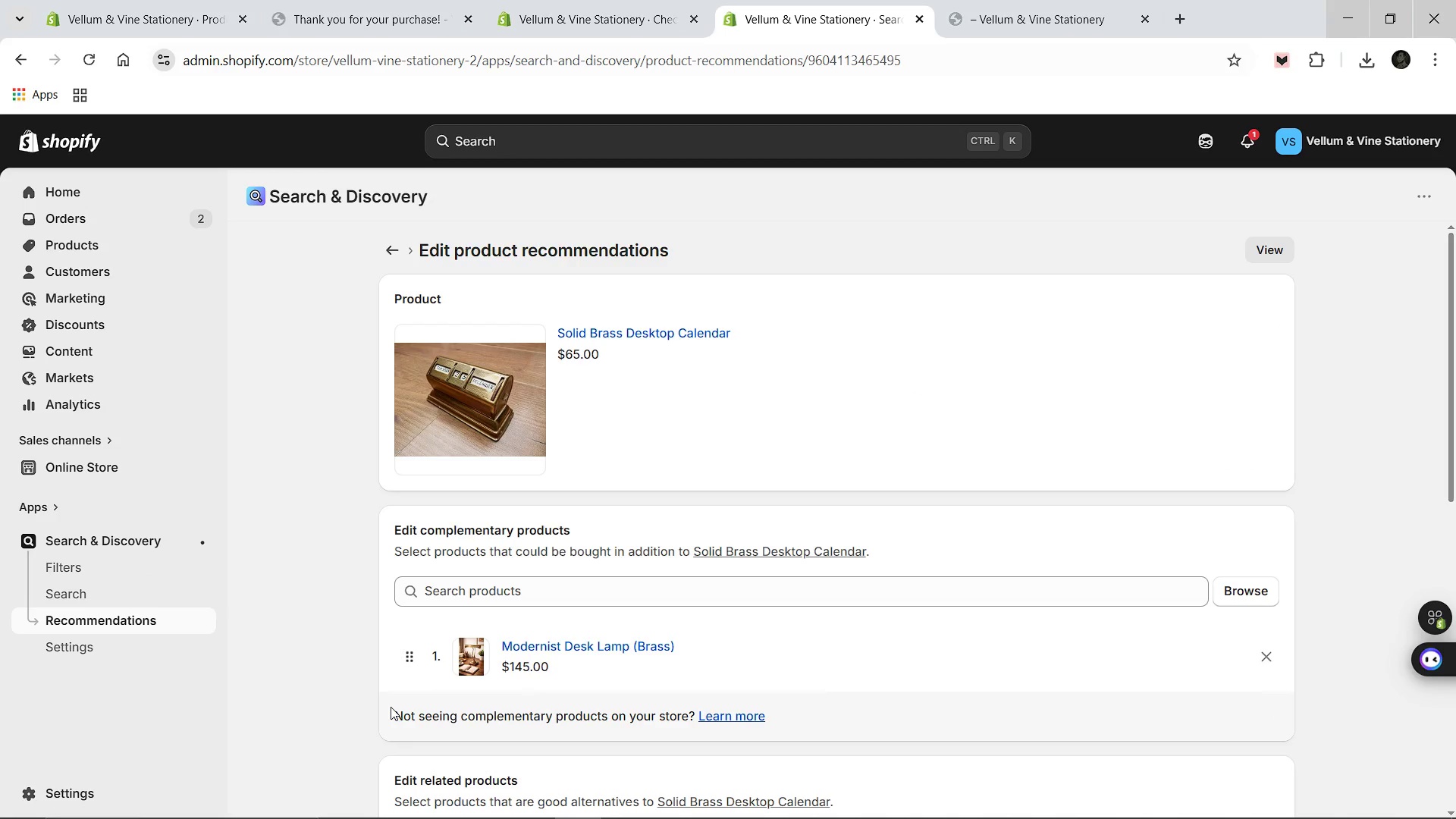 
wait(7.66)
 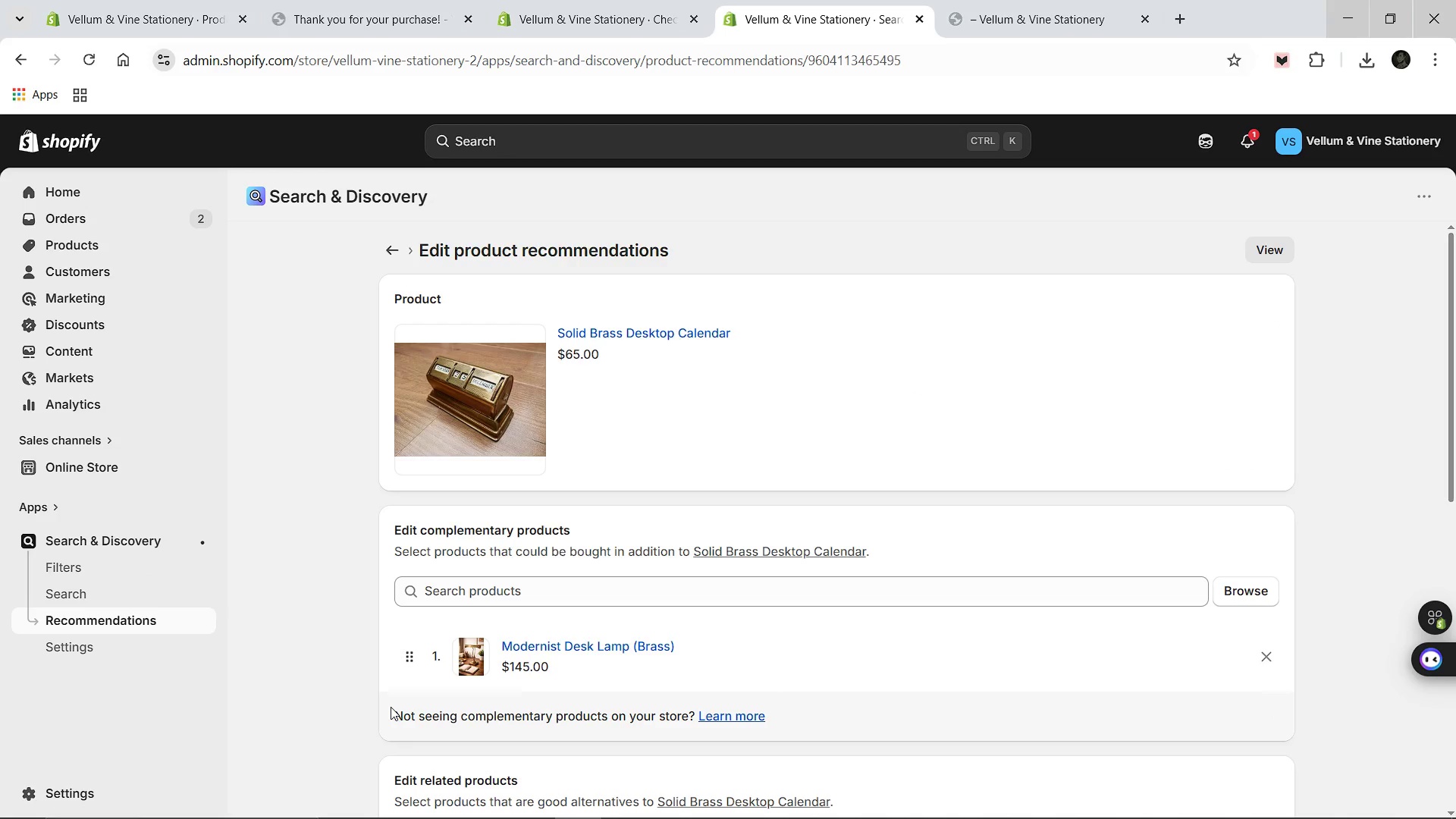 
key(Meta+MetaLeft)
 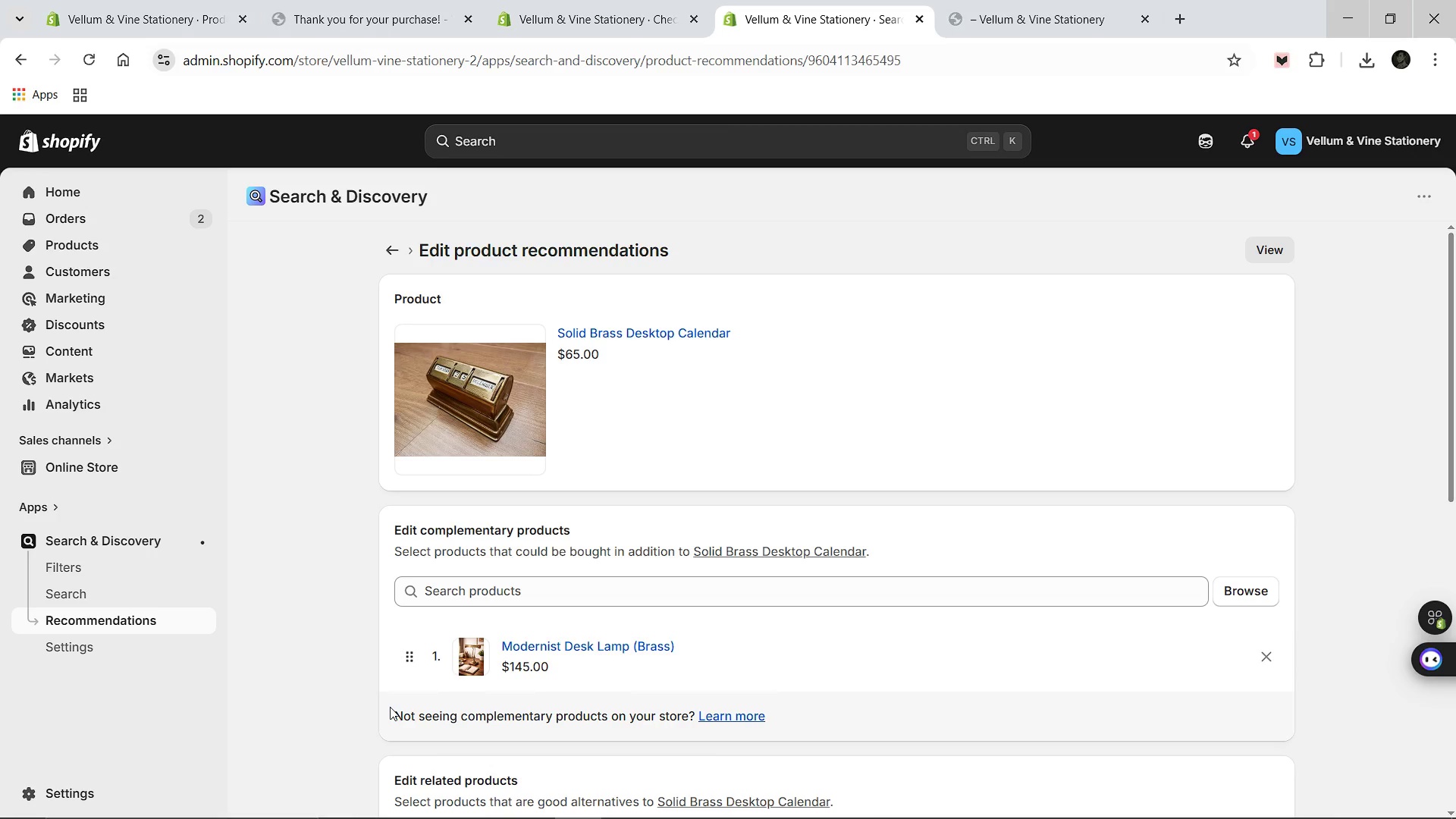 
key(Meta+Shift+ShiftLeft)
 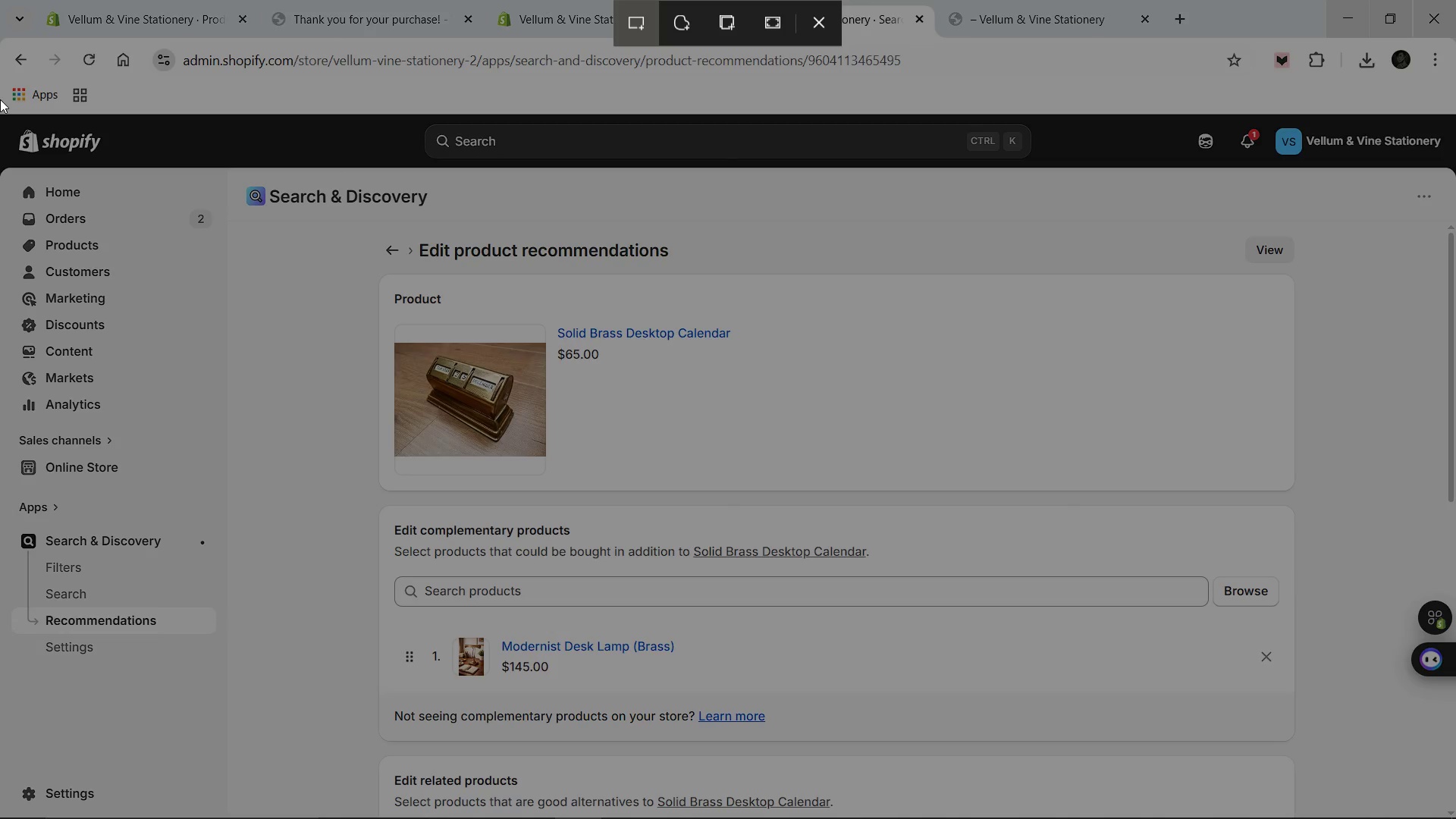 
hold_key(key=S, duration=15.0)
 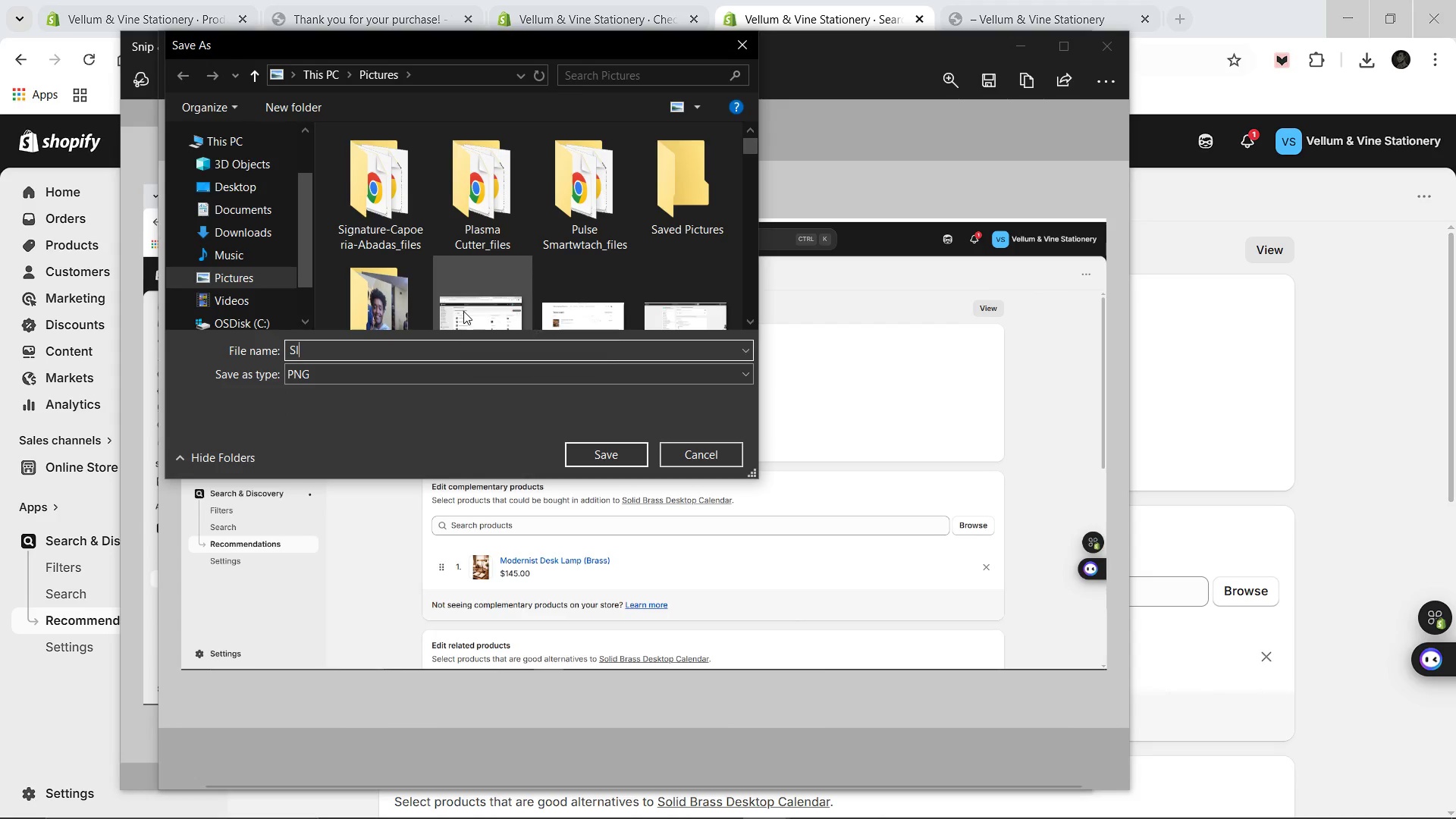 
left_click_drag(start_coordinate=[0, 108], to_coordinate=[1455, 818])
 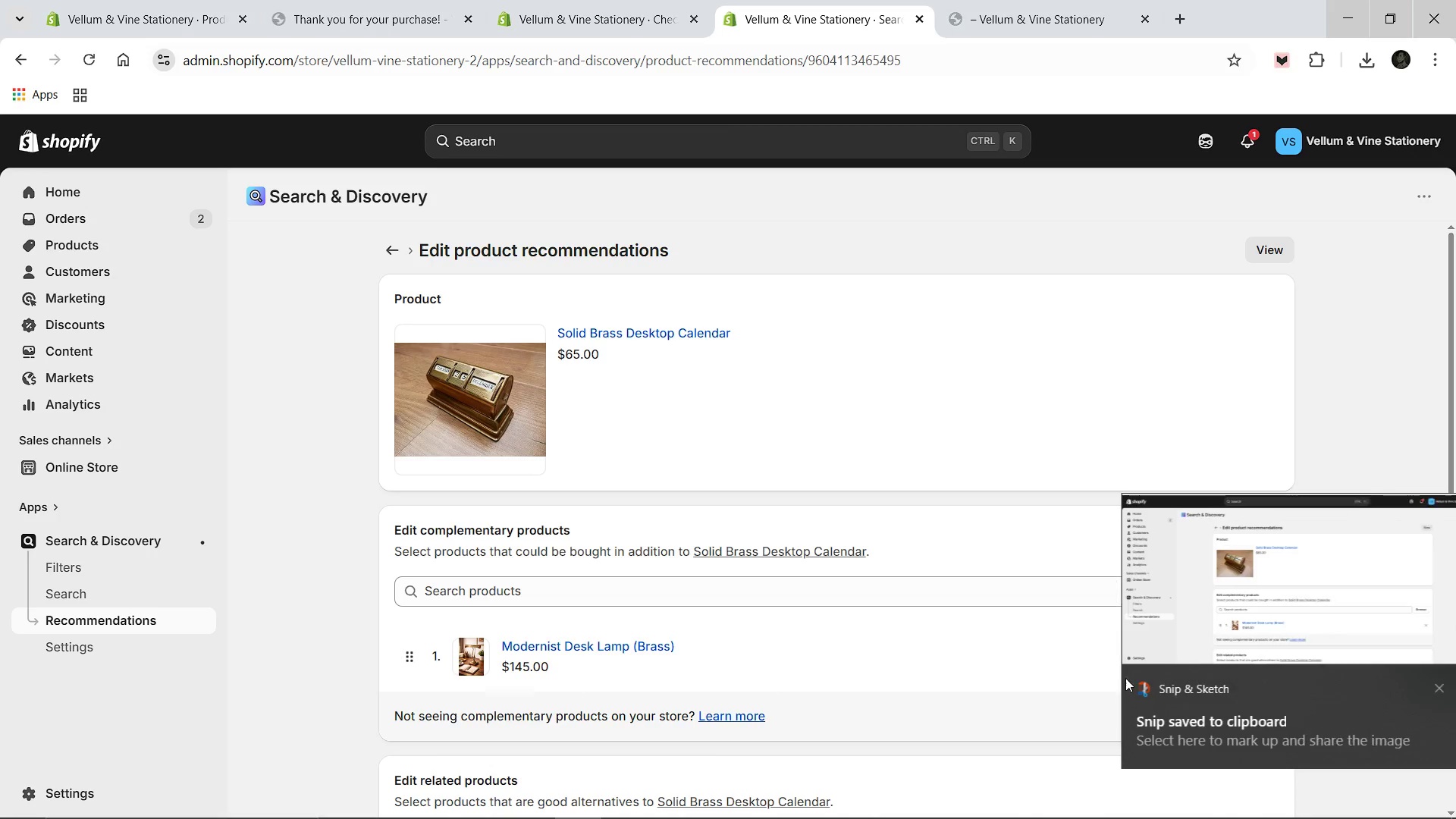 
left_click([1232, 538])
 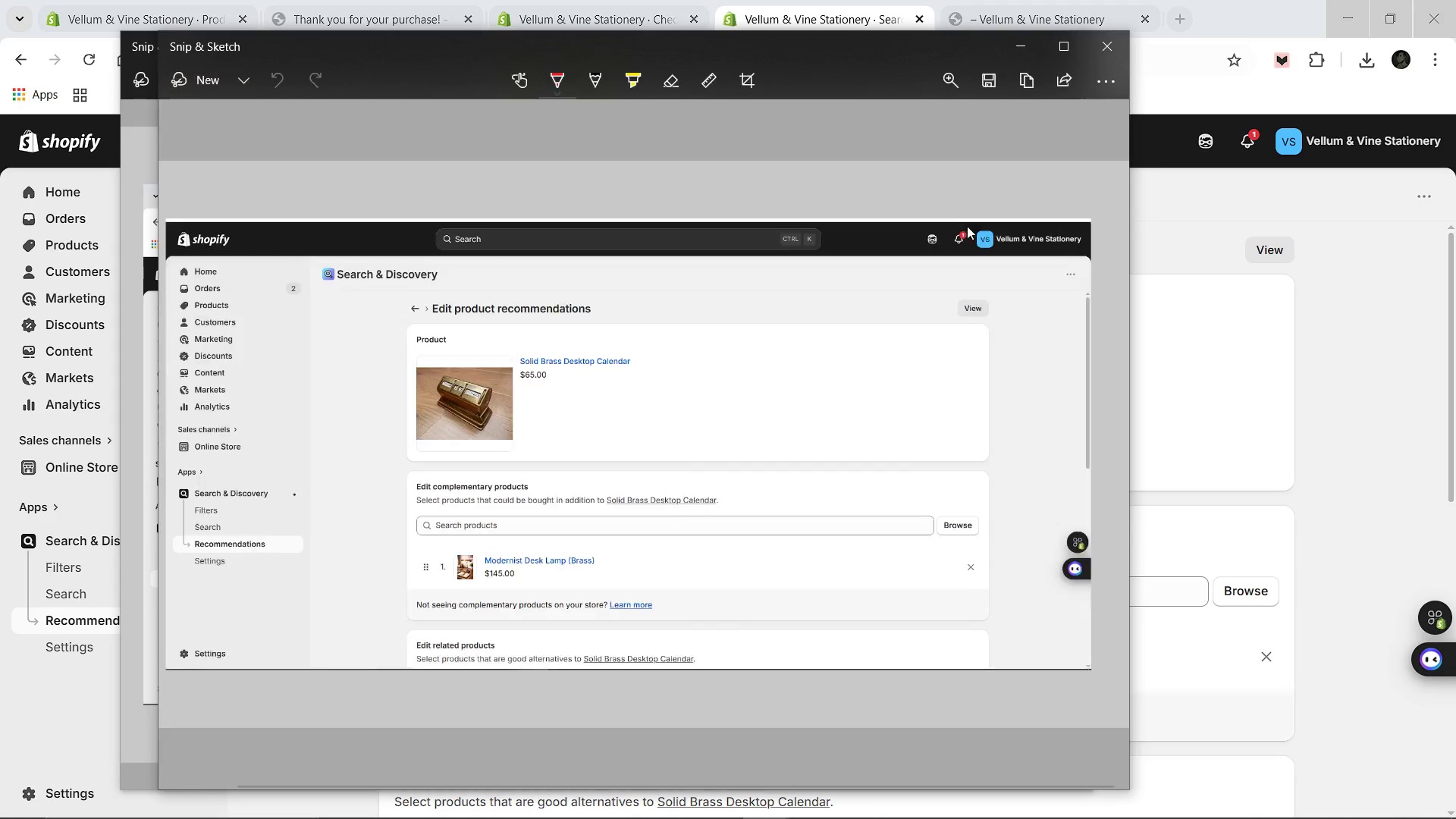 
left_click([981, 80])
 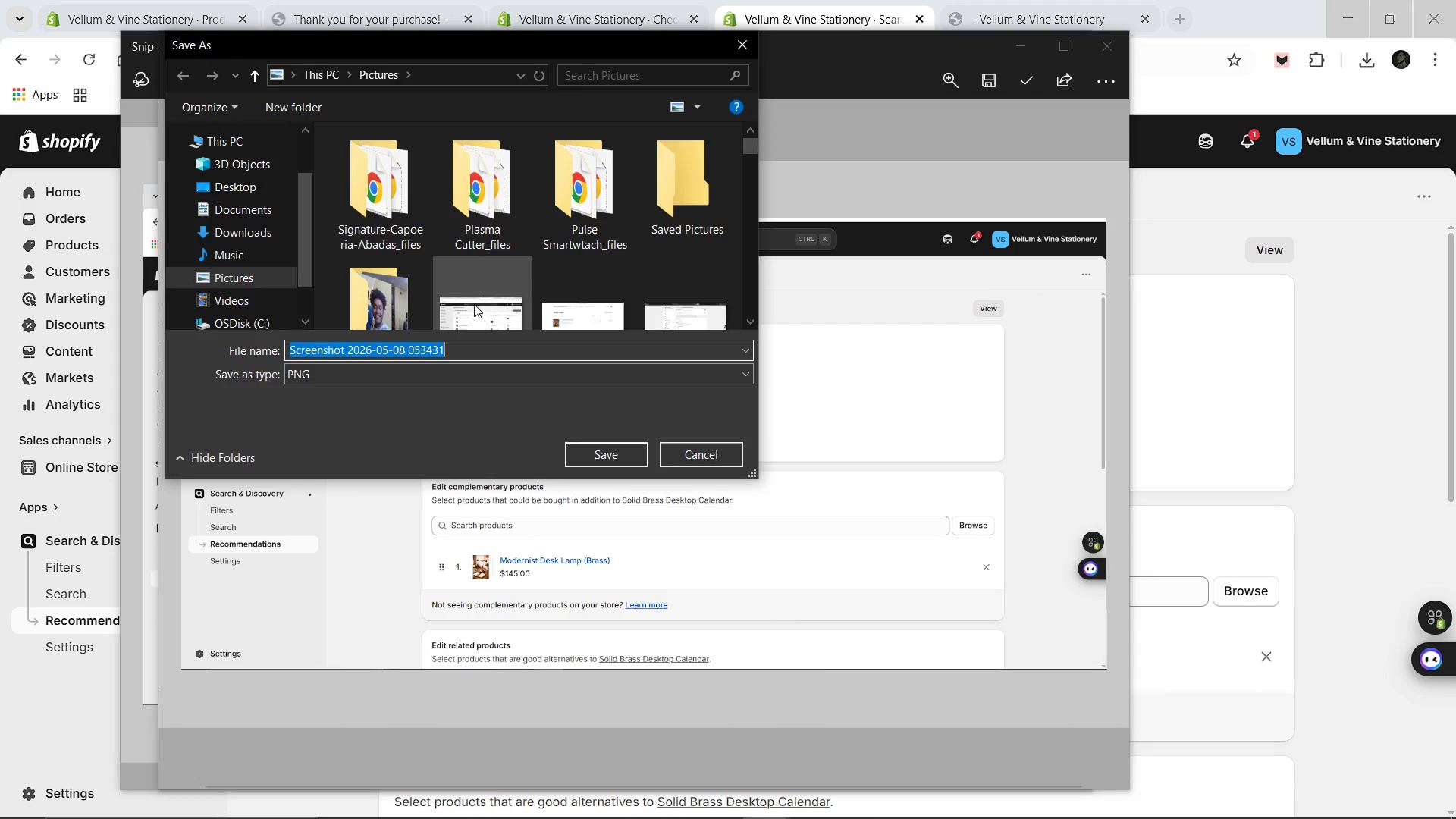 
hold_key(key=ShiftLeft, duration=0.5)
 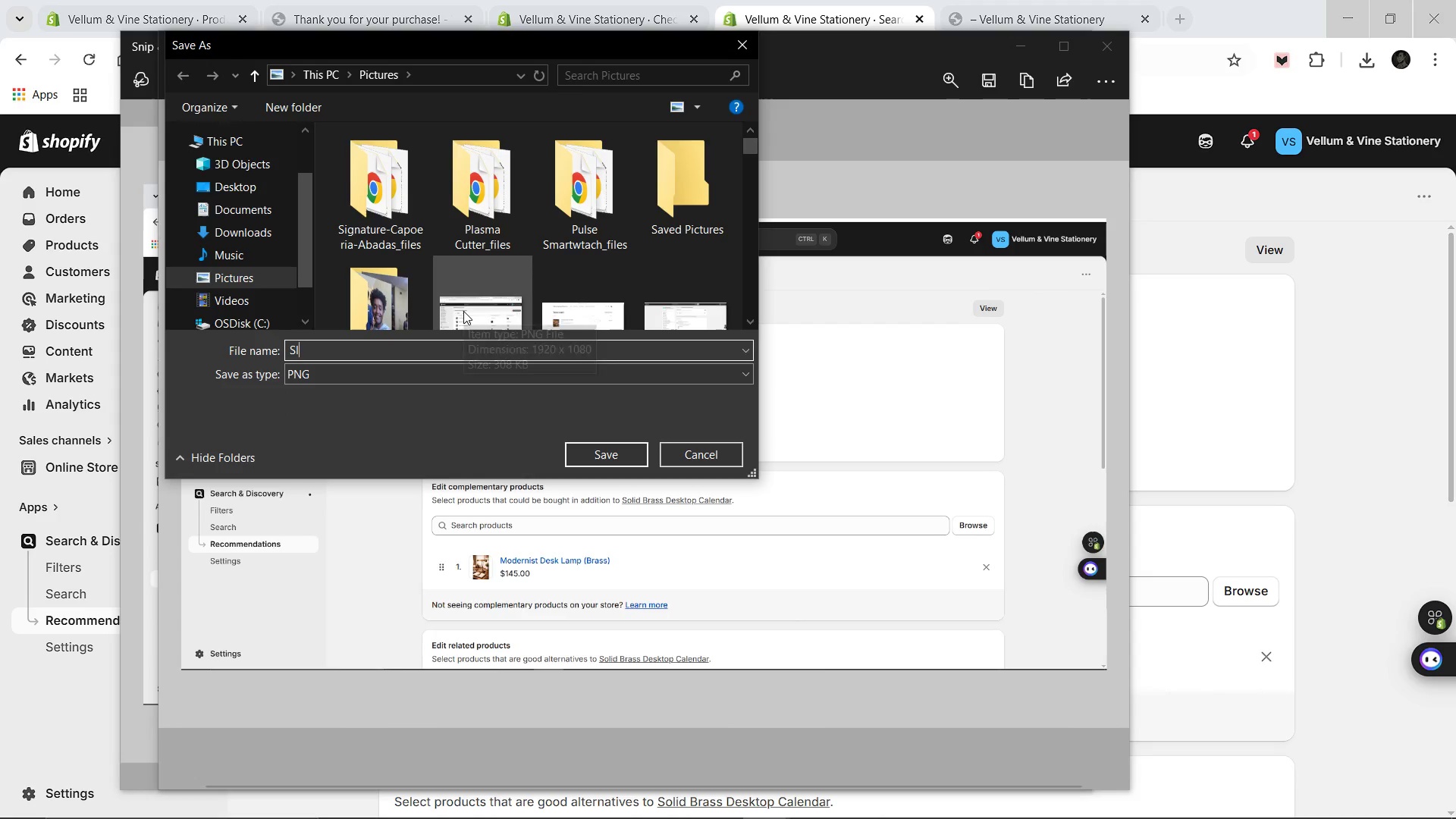 
type(lide 2)
 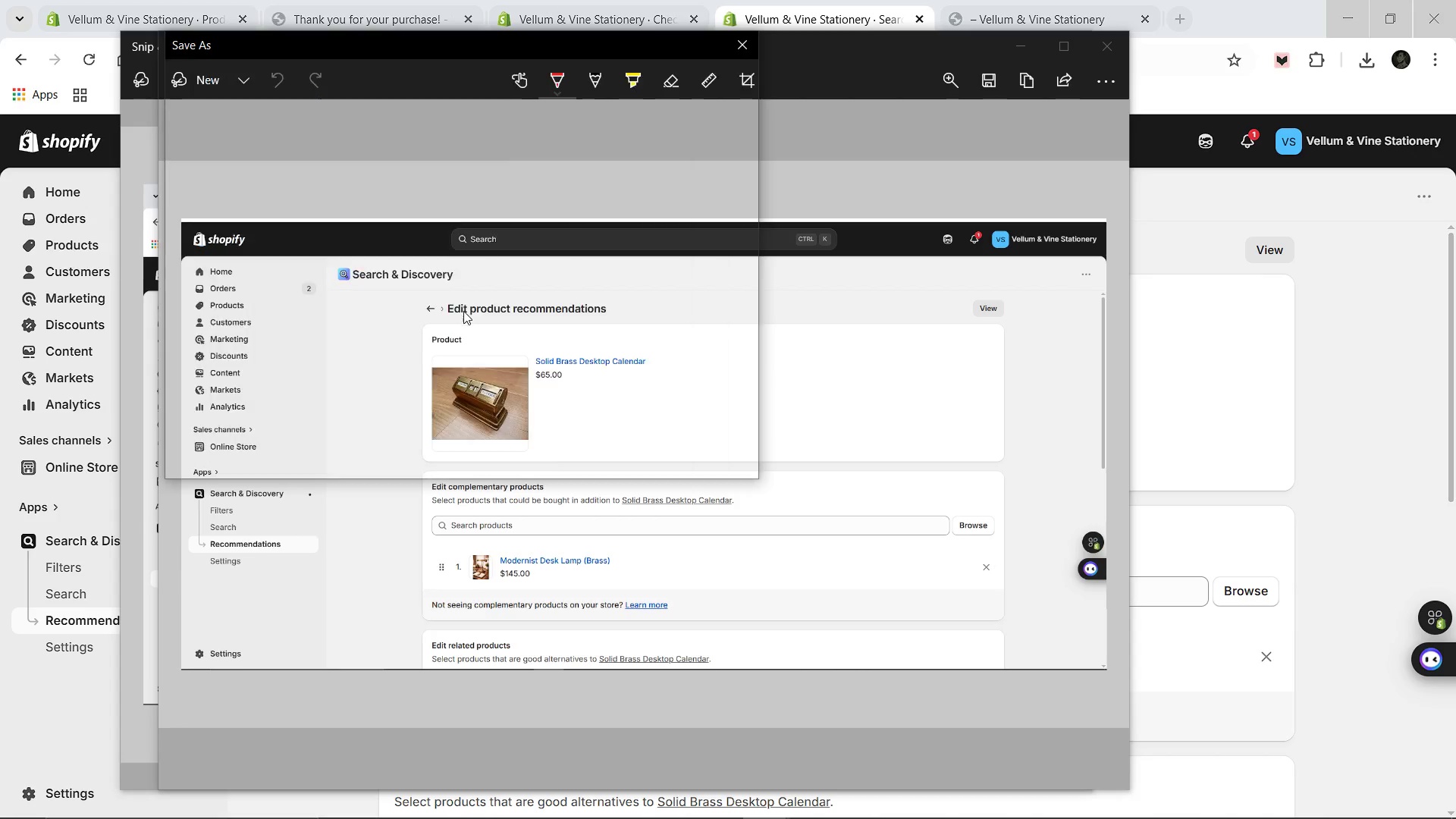 
key(Enter)
 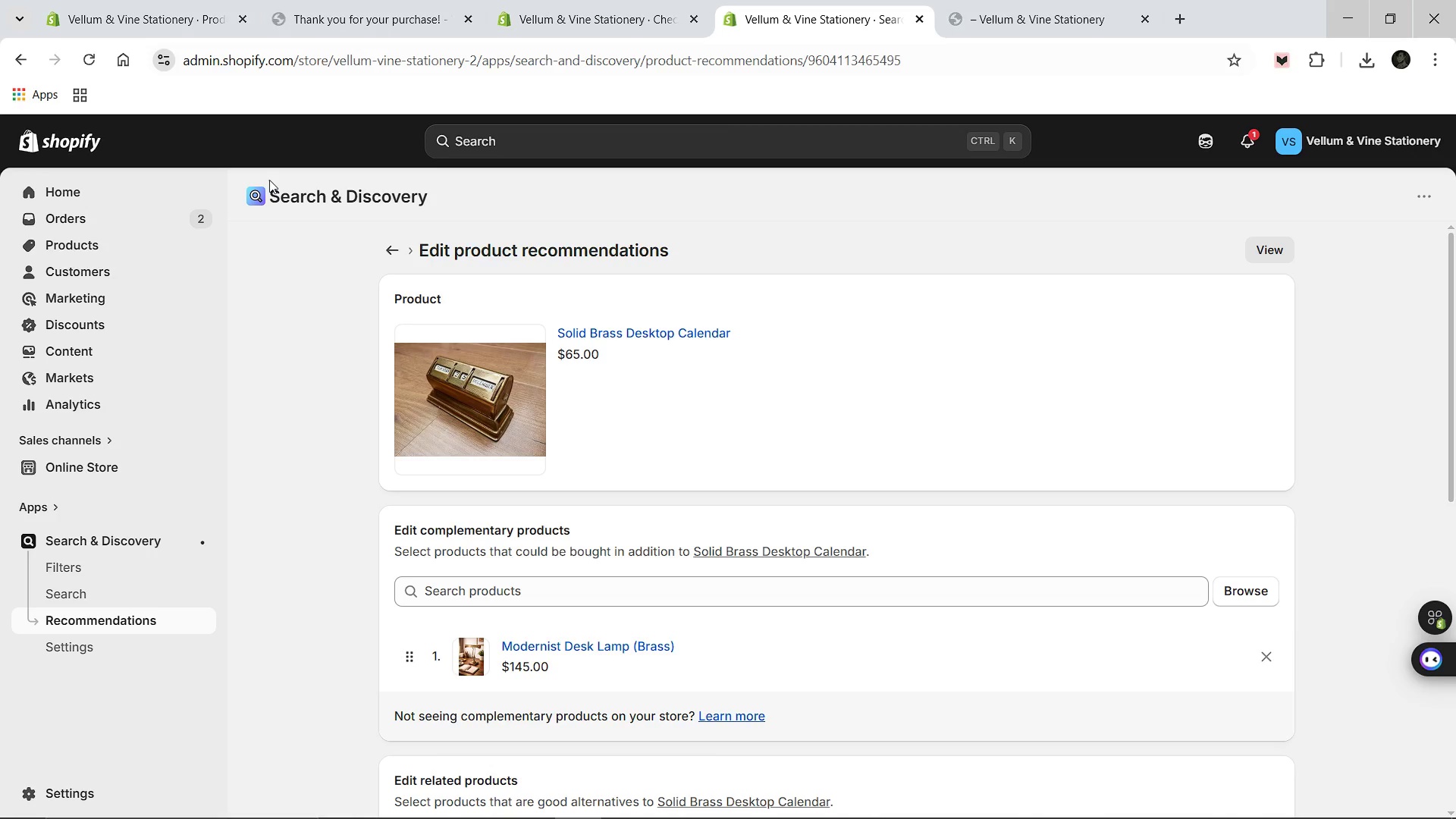 
left_click([395, 240])
 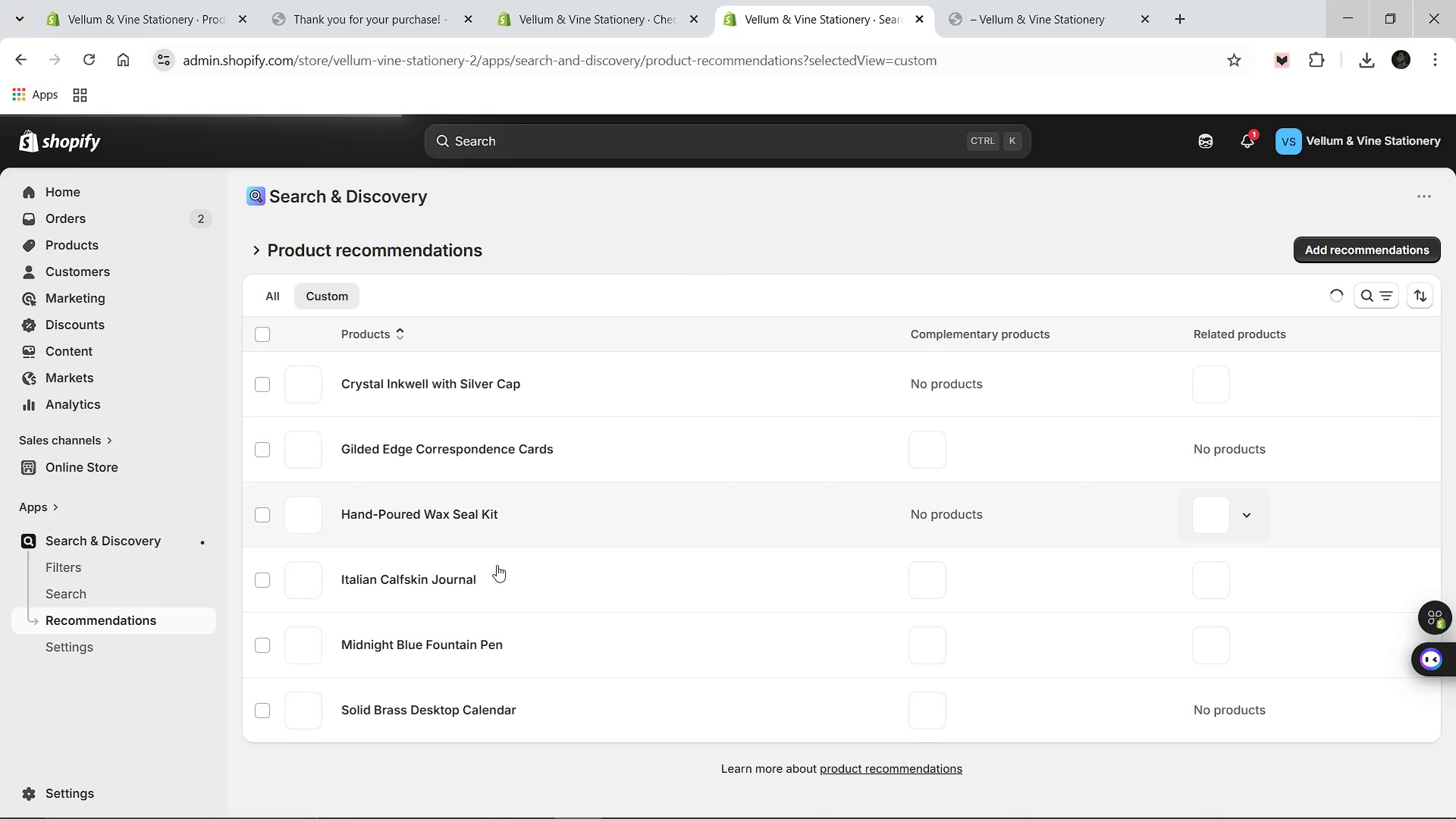 
left_click([451, 642])
 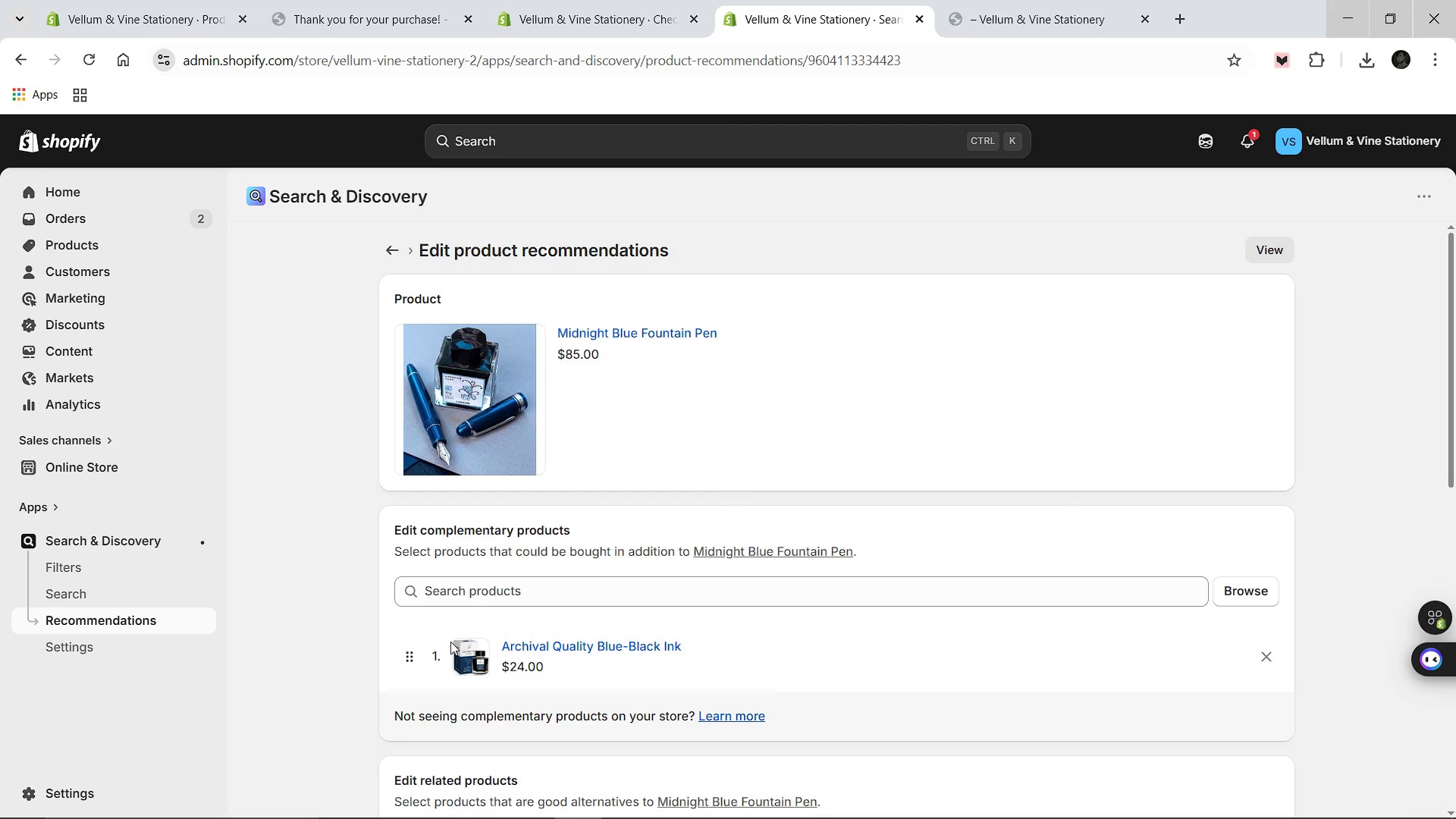 
scroll: coordinate [452, 639], scroll_direction: down, amount: 1.0
 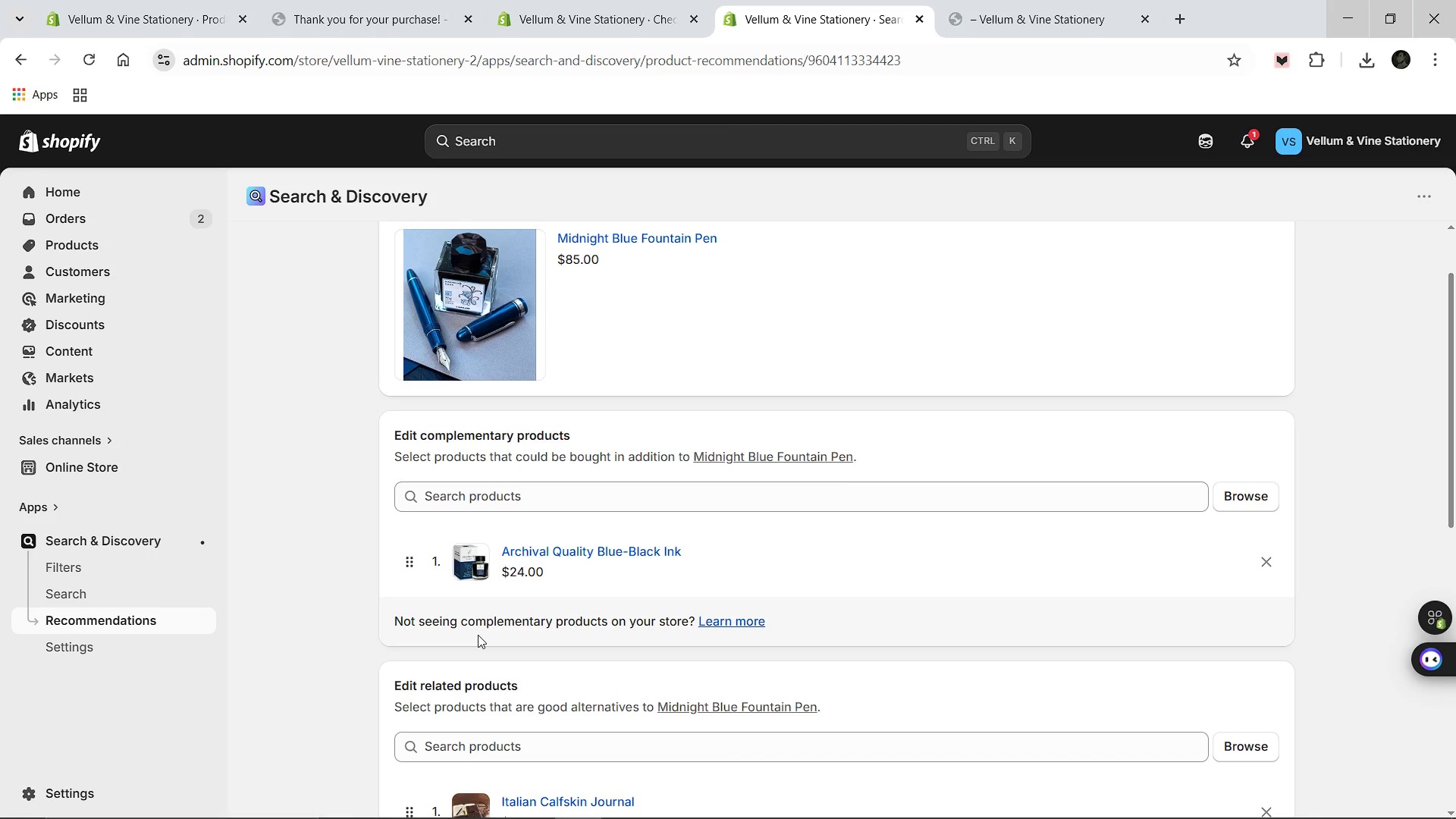 
key(Control+Minus)
 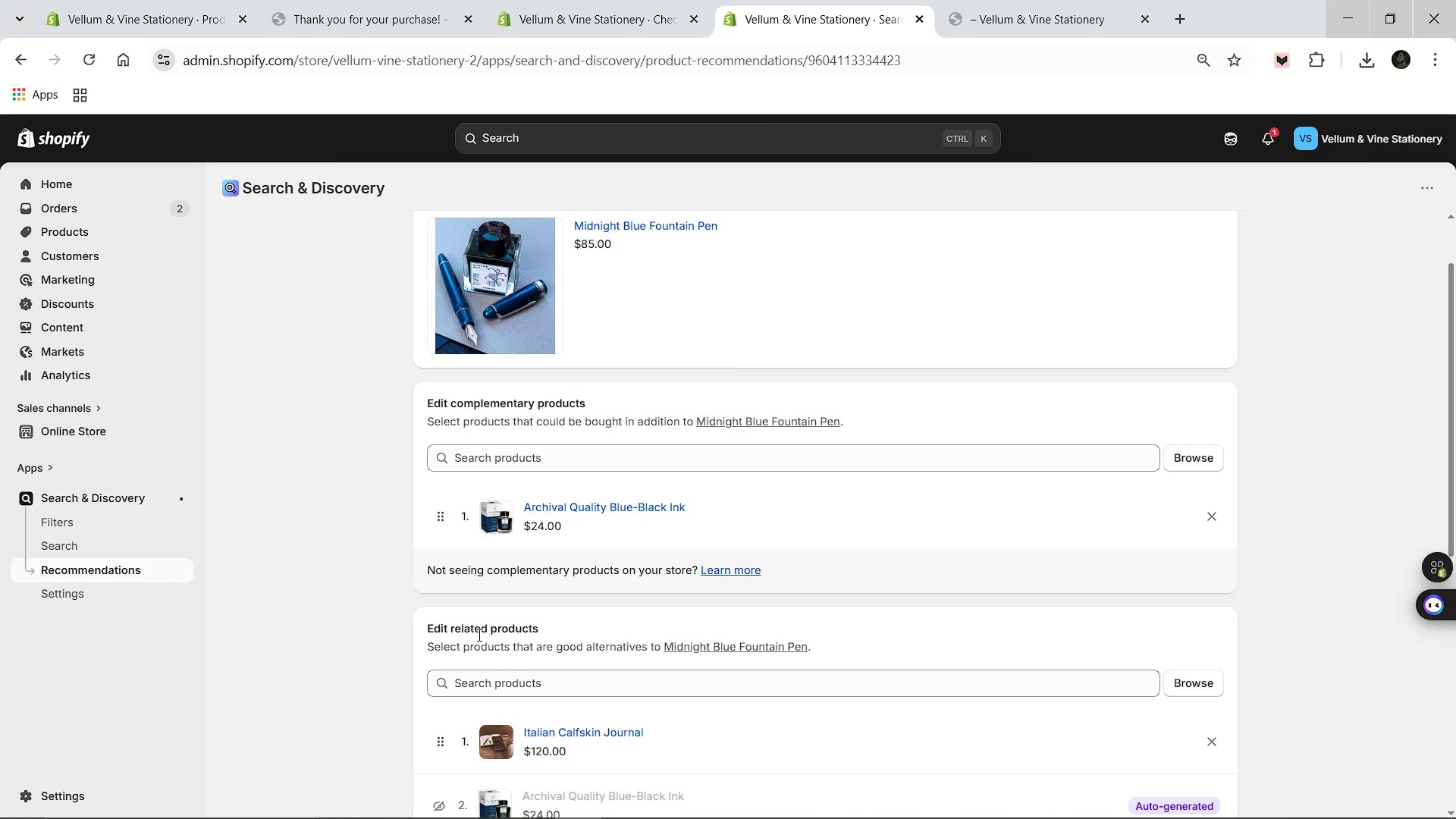 
scroll: coordinate [540, 714], scroll_direction: down, amount: 7.0
 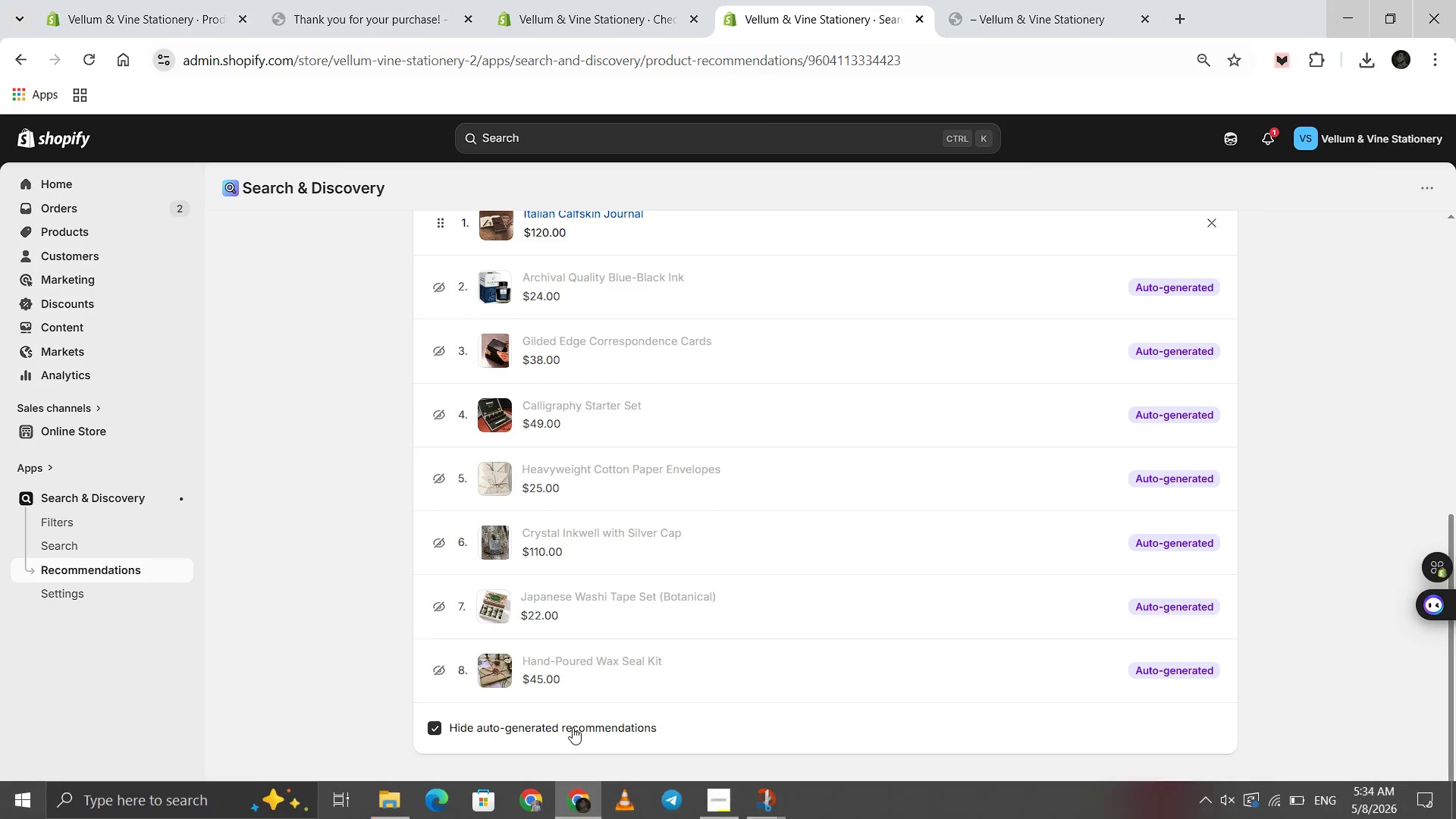 
left_click([573, 727])
 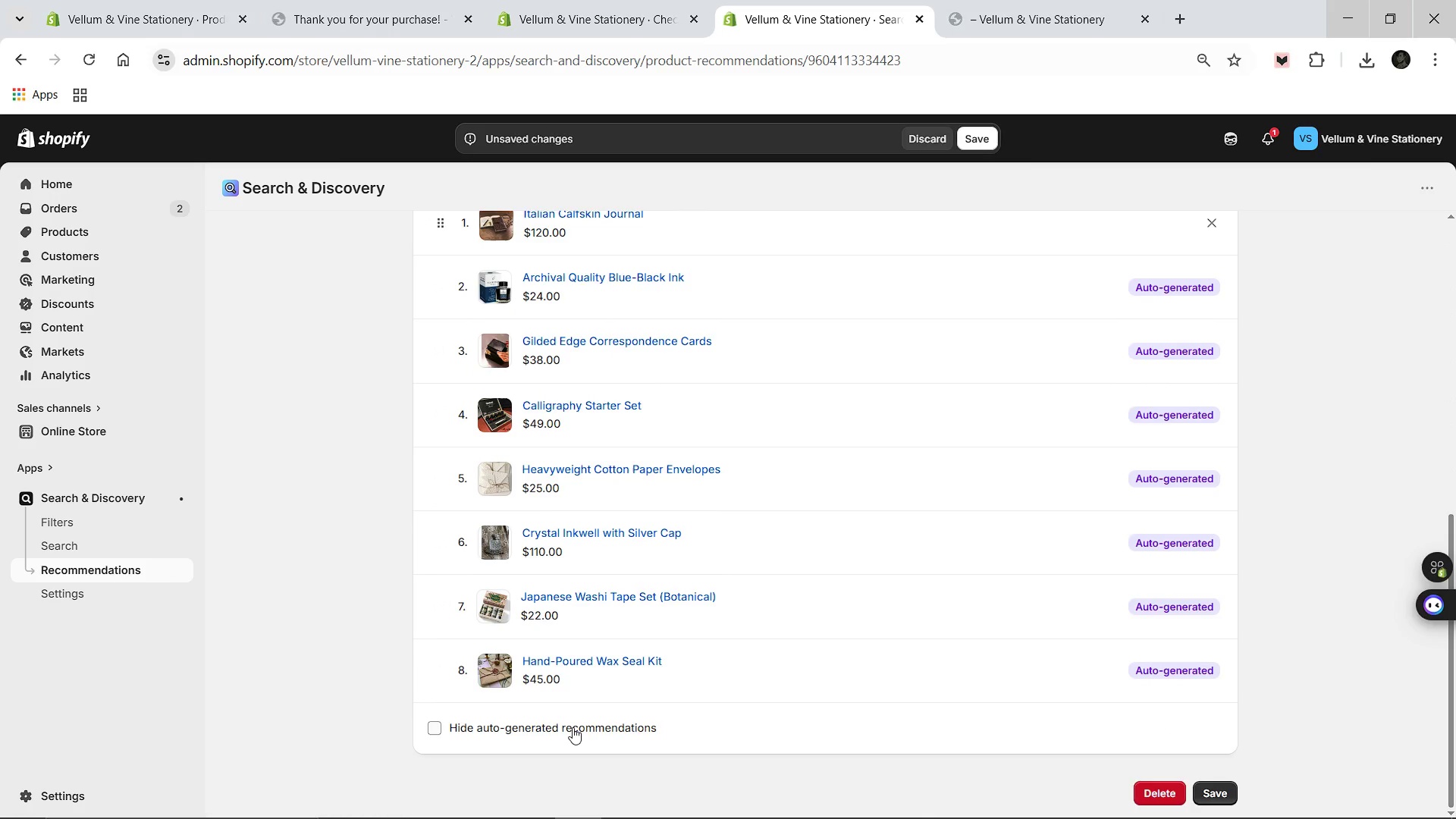 
left_click([573, 727])
 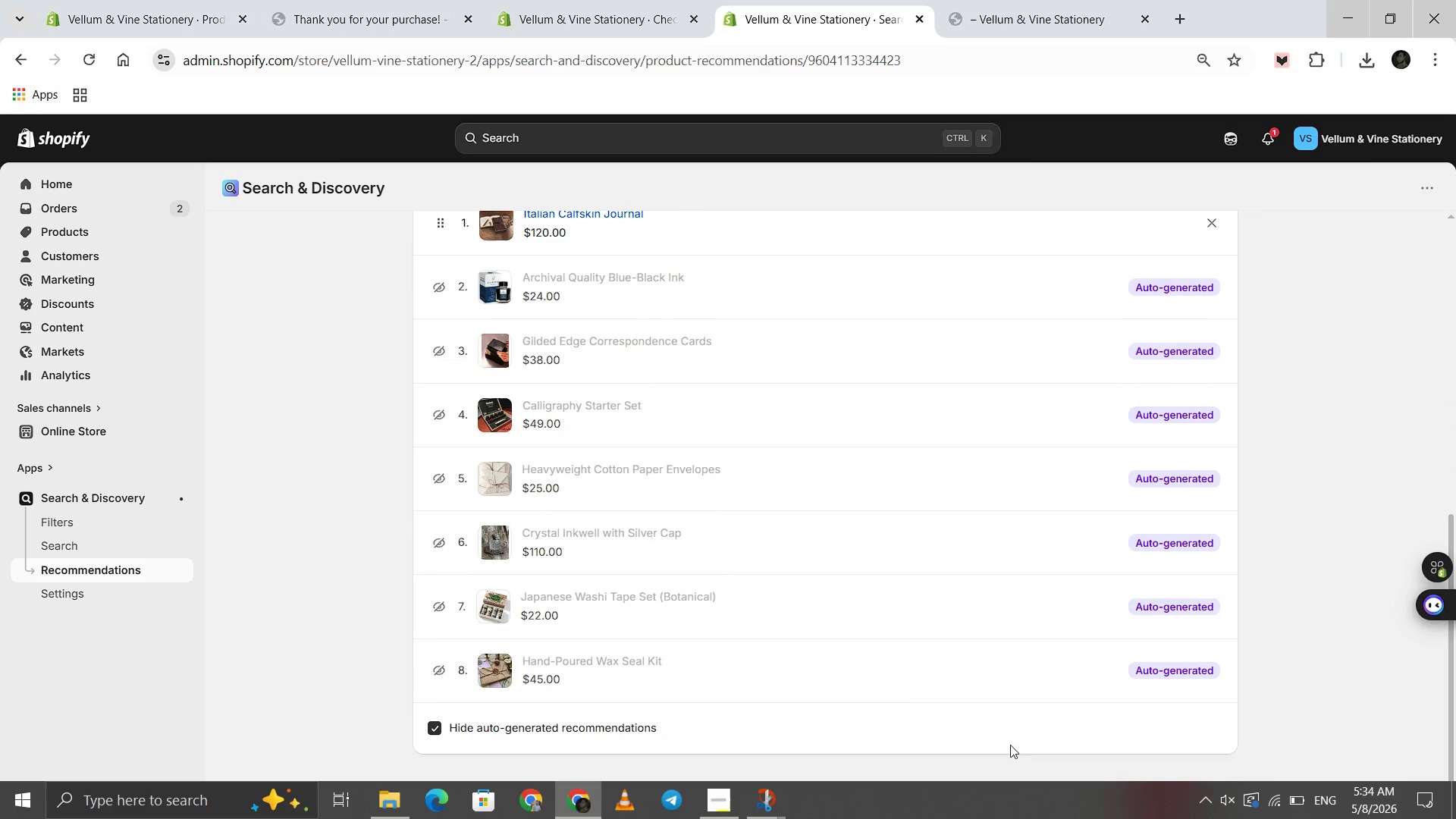 
scroll: coordinate [907, 701], scroll_direction: up, amount: 3.0
 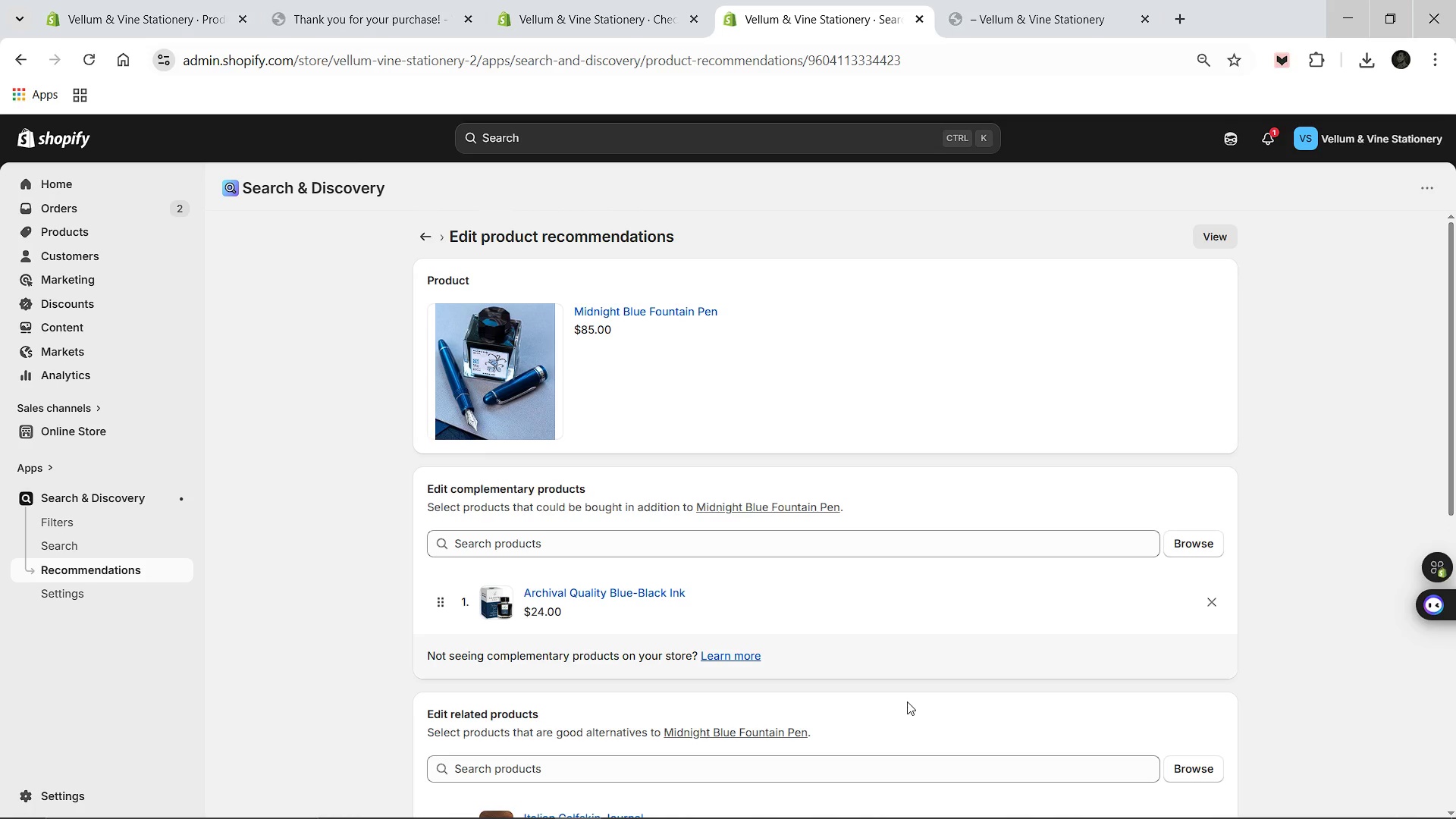 
scroll: coordinate [907, 701], scroll_direction: down, amount: 1.0
 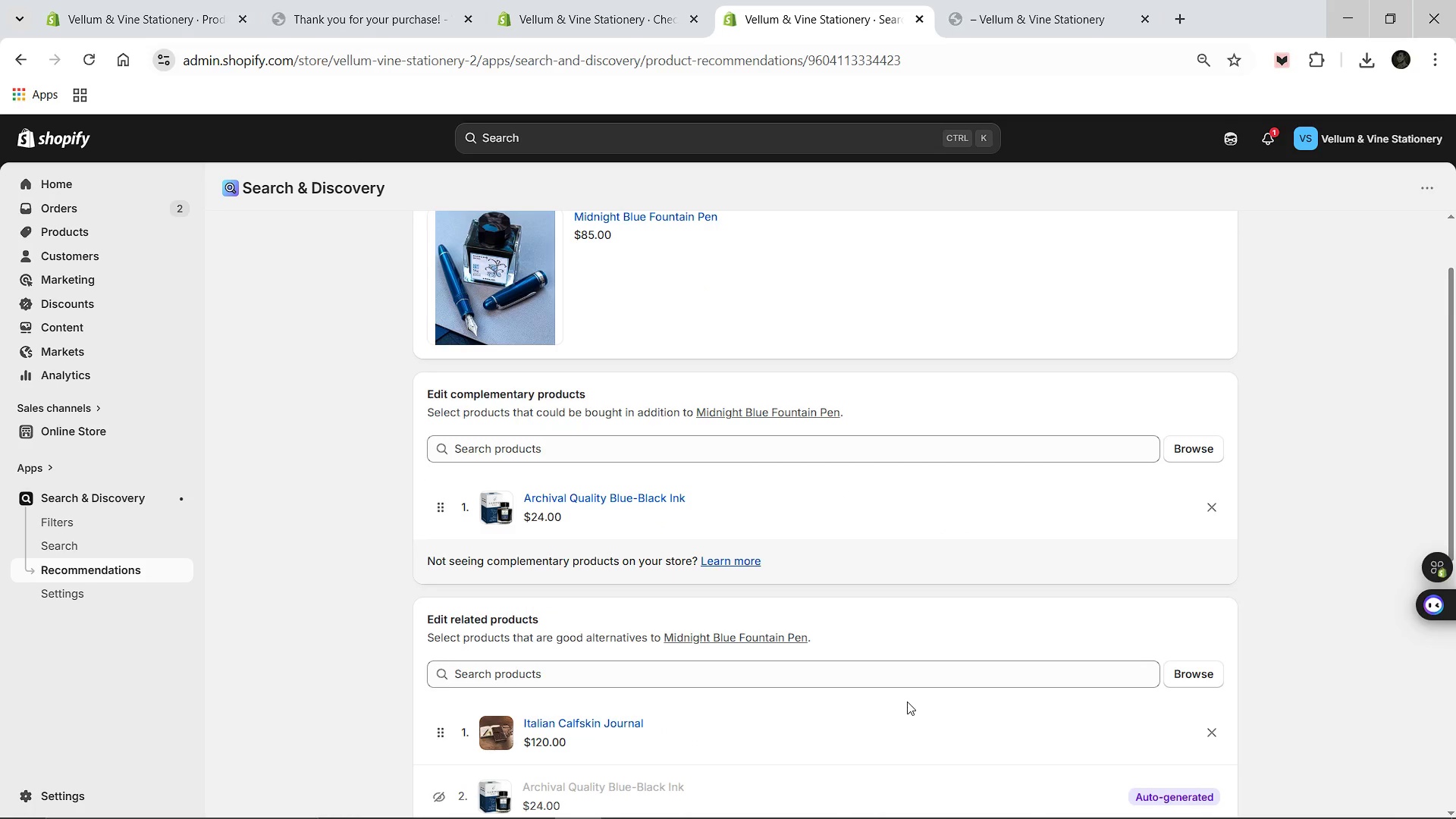 
key(Control+Minus)
 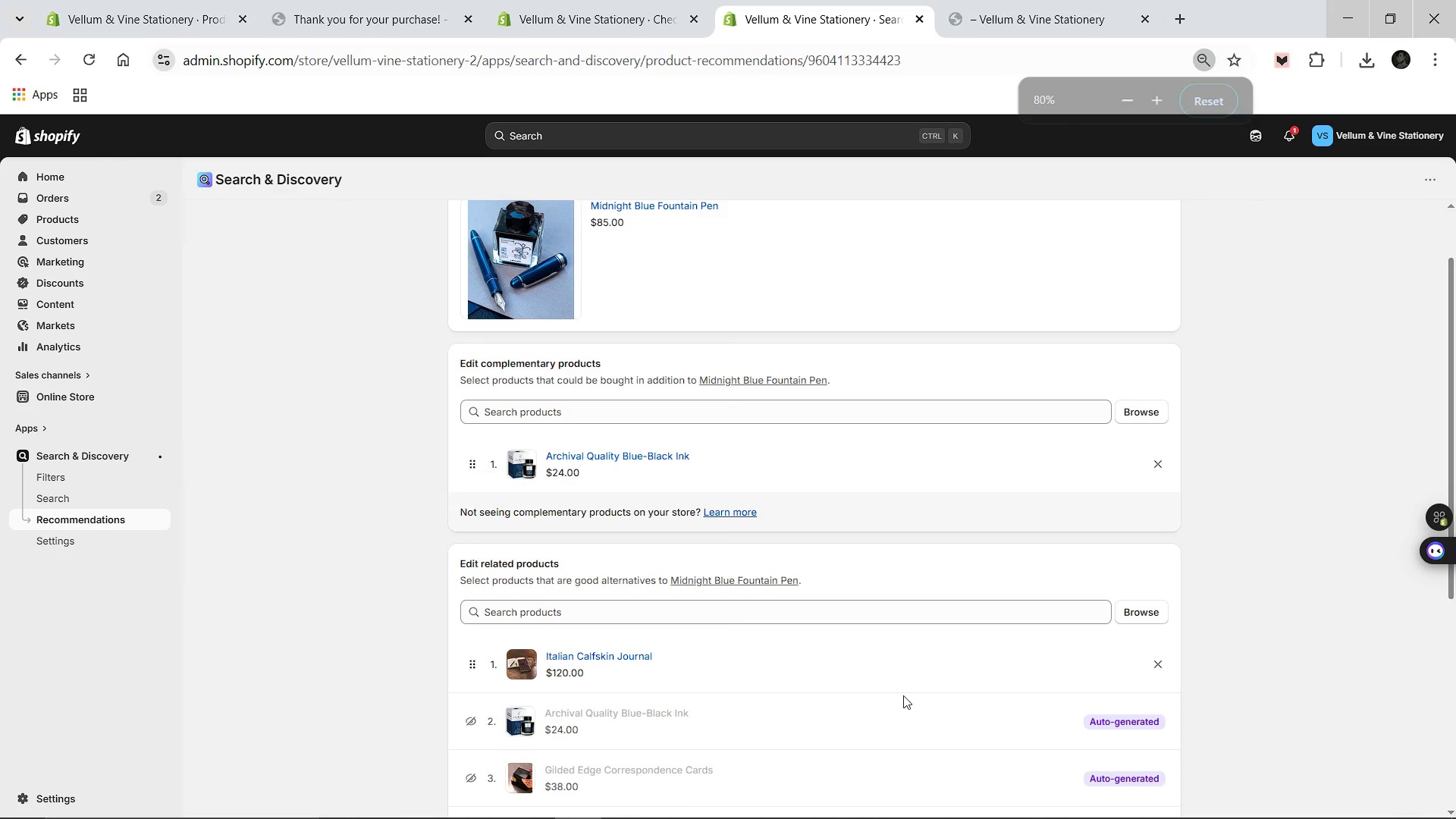 
scroll: coordinate [903, 695], scroll_direction: up, amount: 1.0
 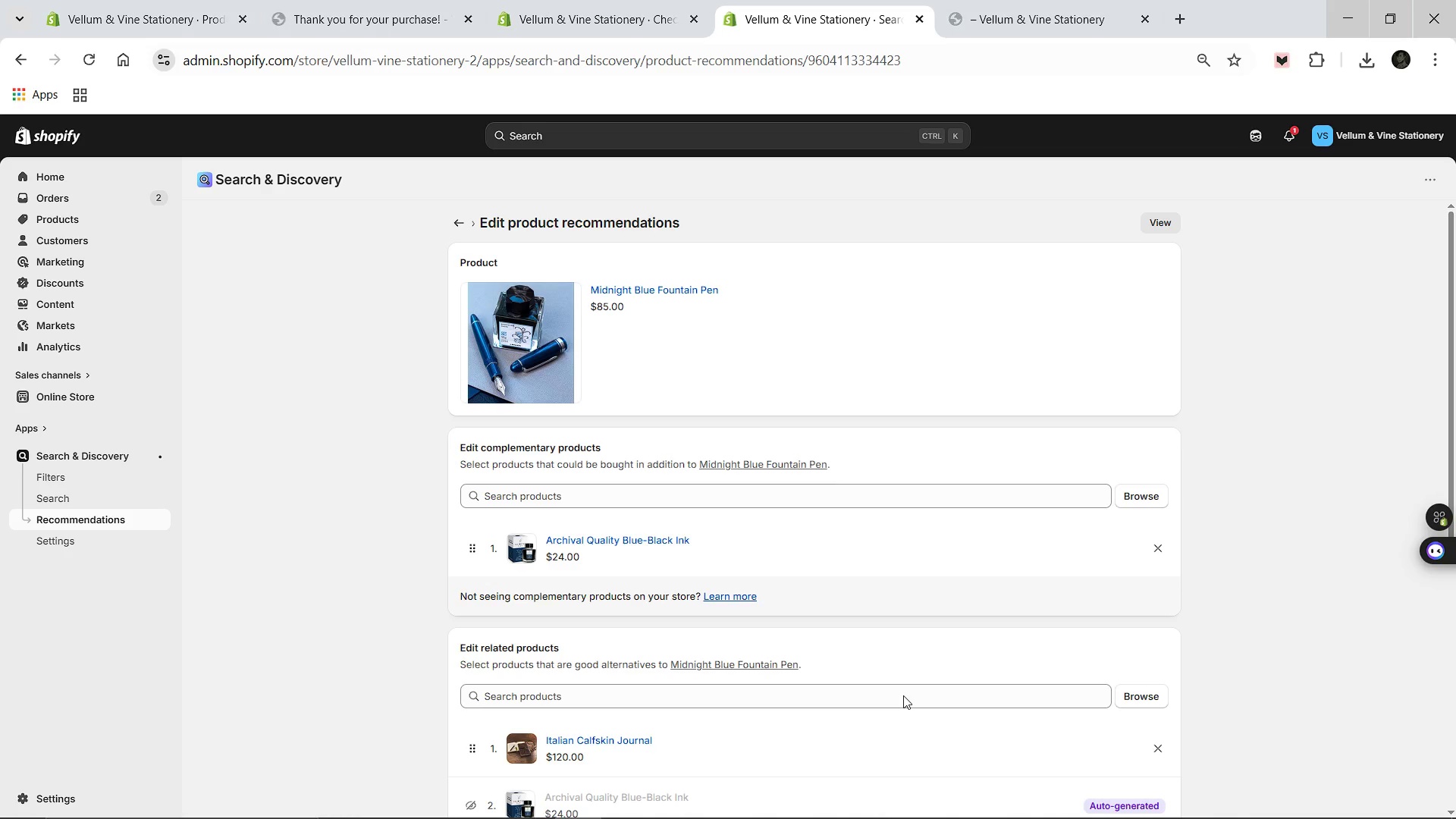 
key(Meta+Shift+ShiftLeft)
 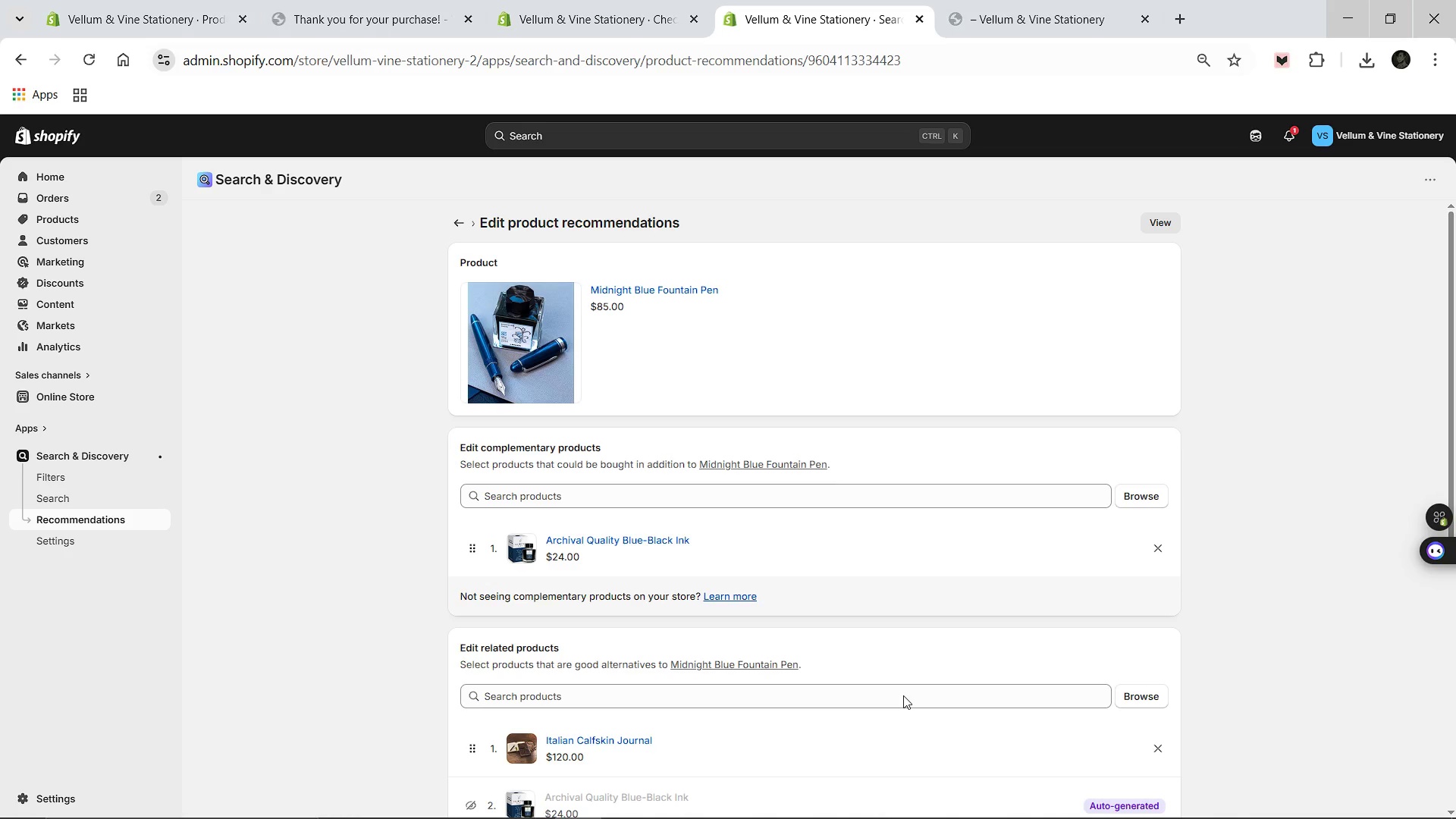 
key(Meta+MetaLeft)
 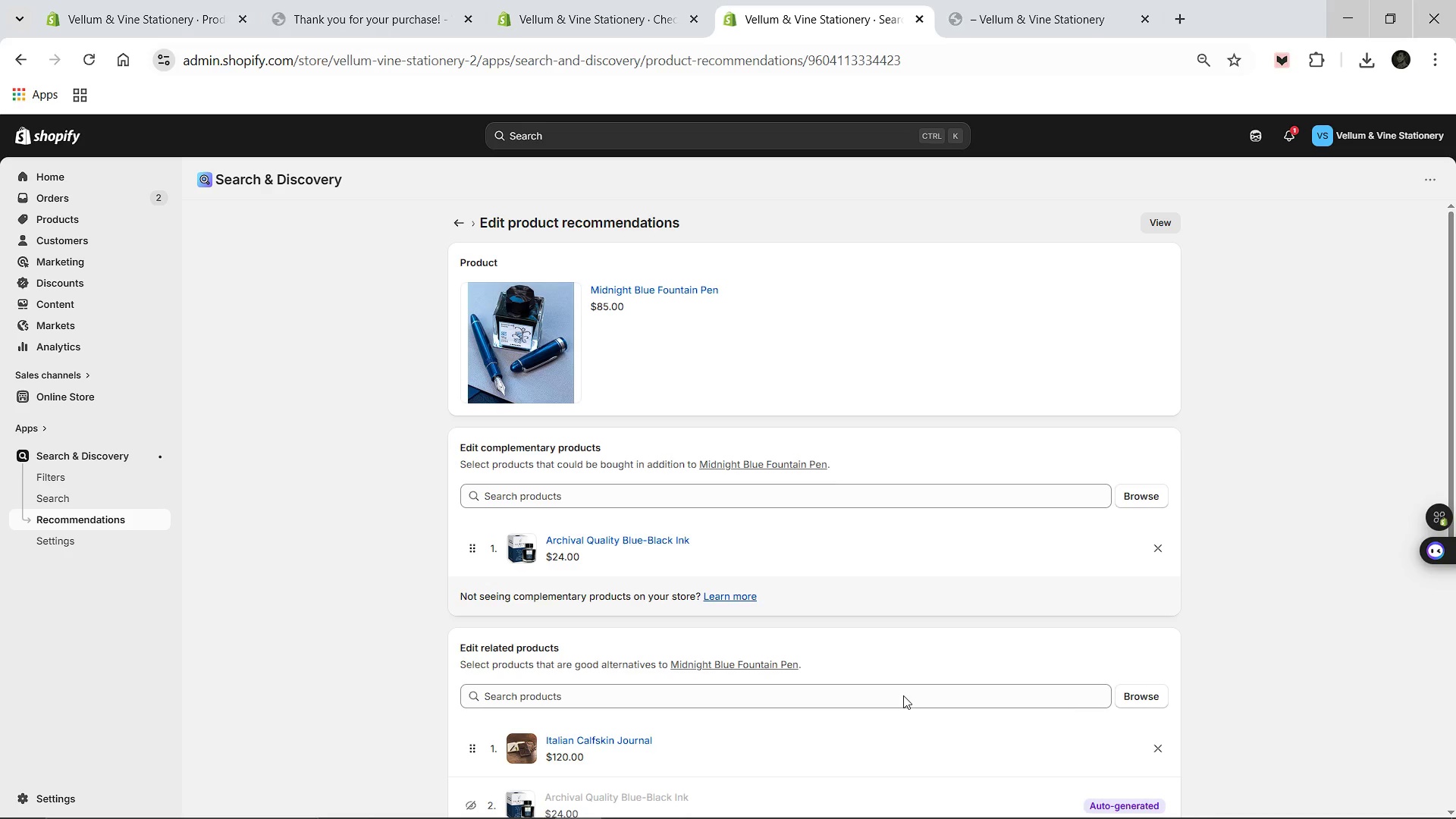 
left_click_drag(start_coordinate=[0, 107], to_coordinate=[1455, 818])
 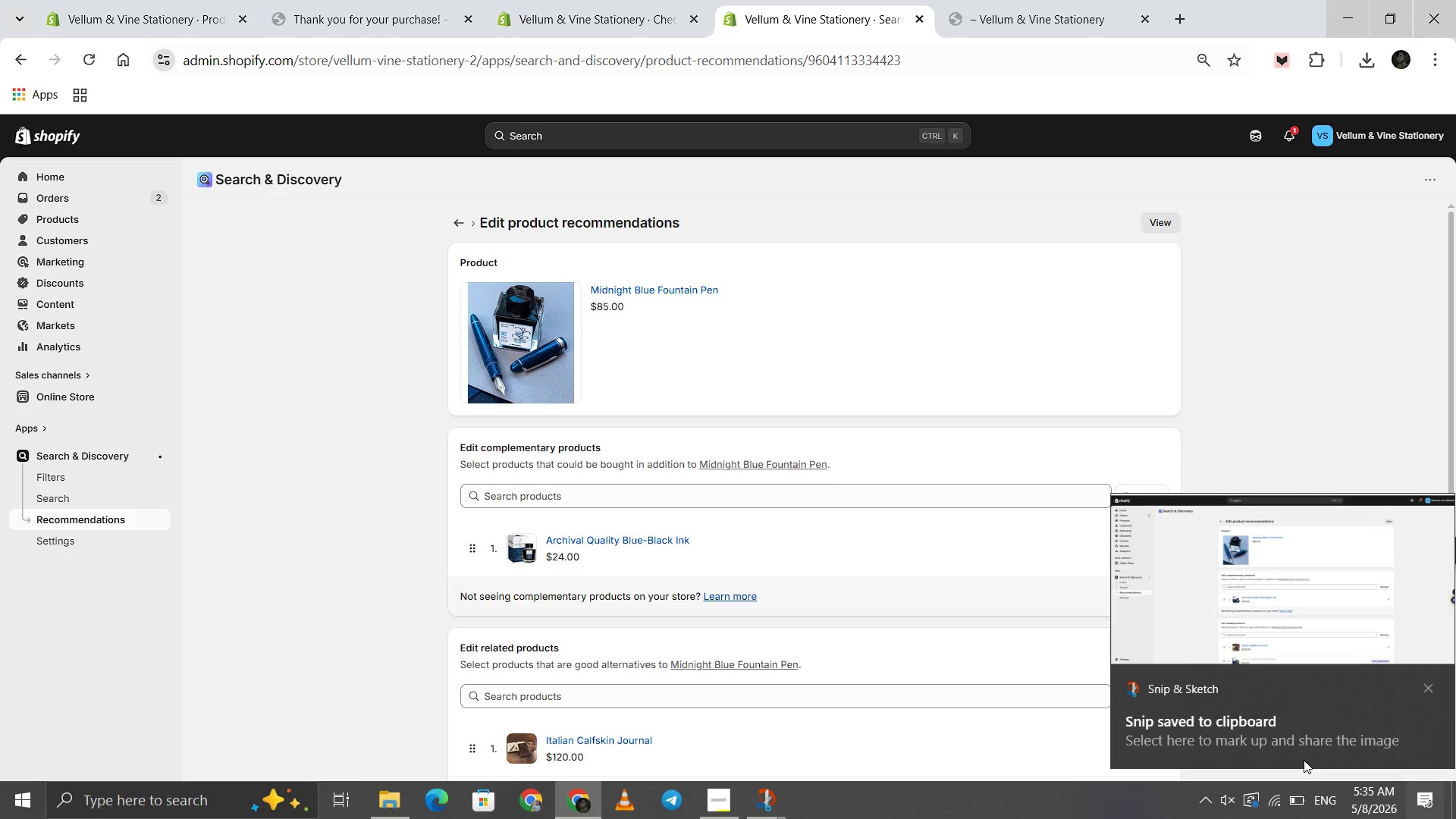 
left_click([1227, 606])
 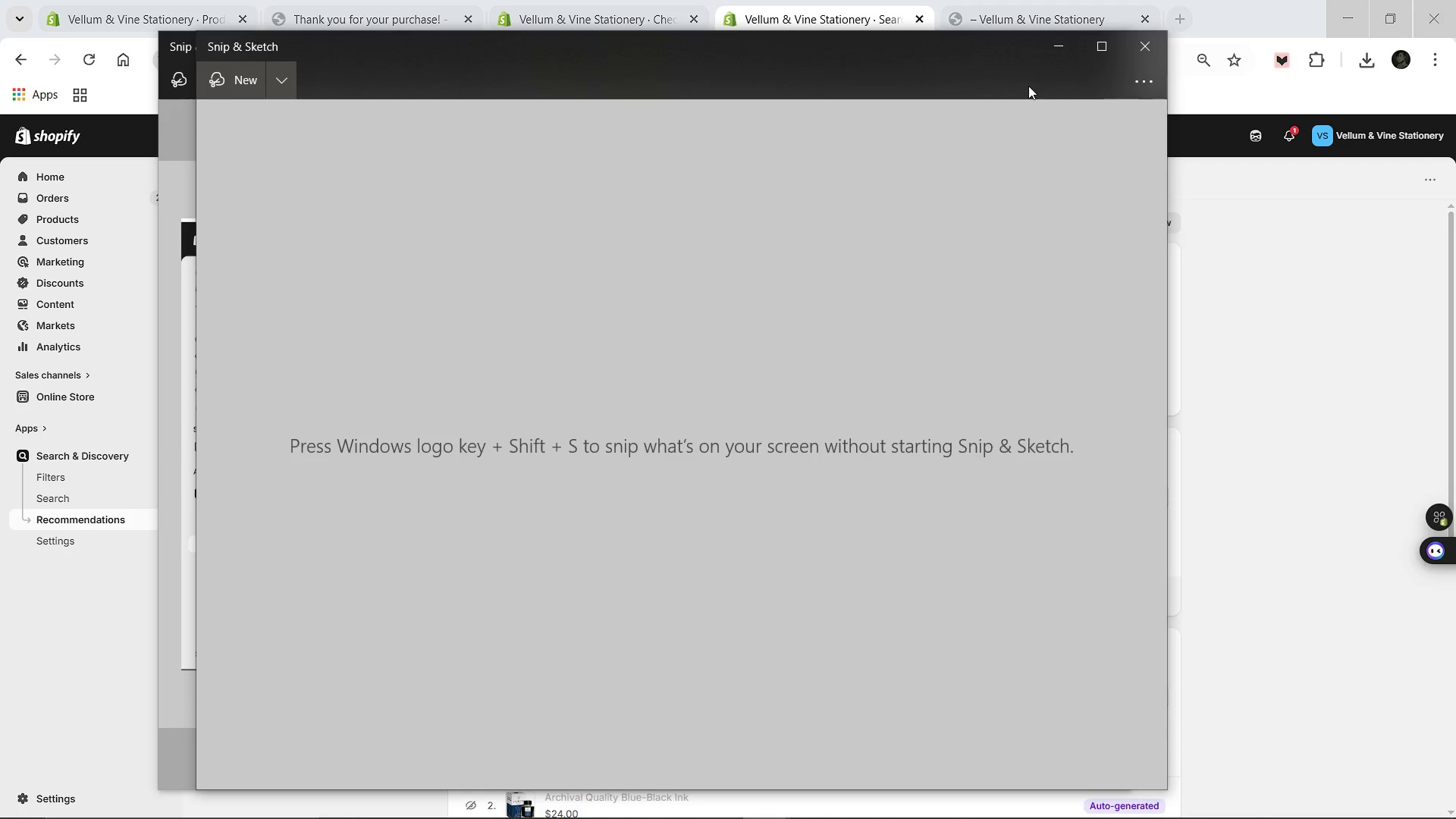 
wait(19.44)
 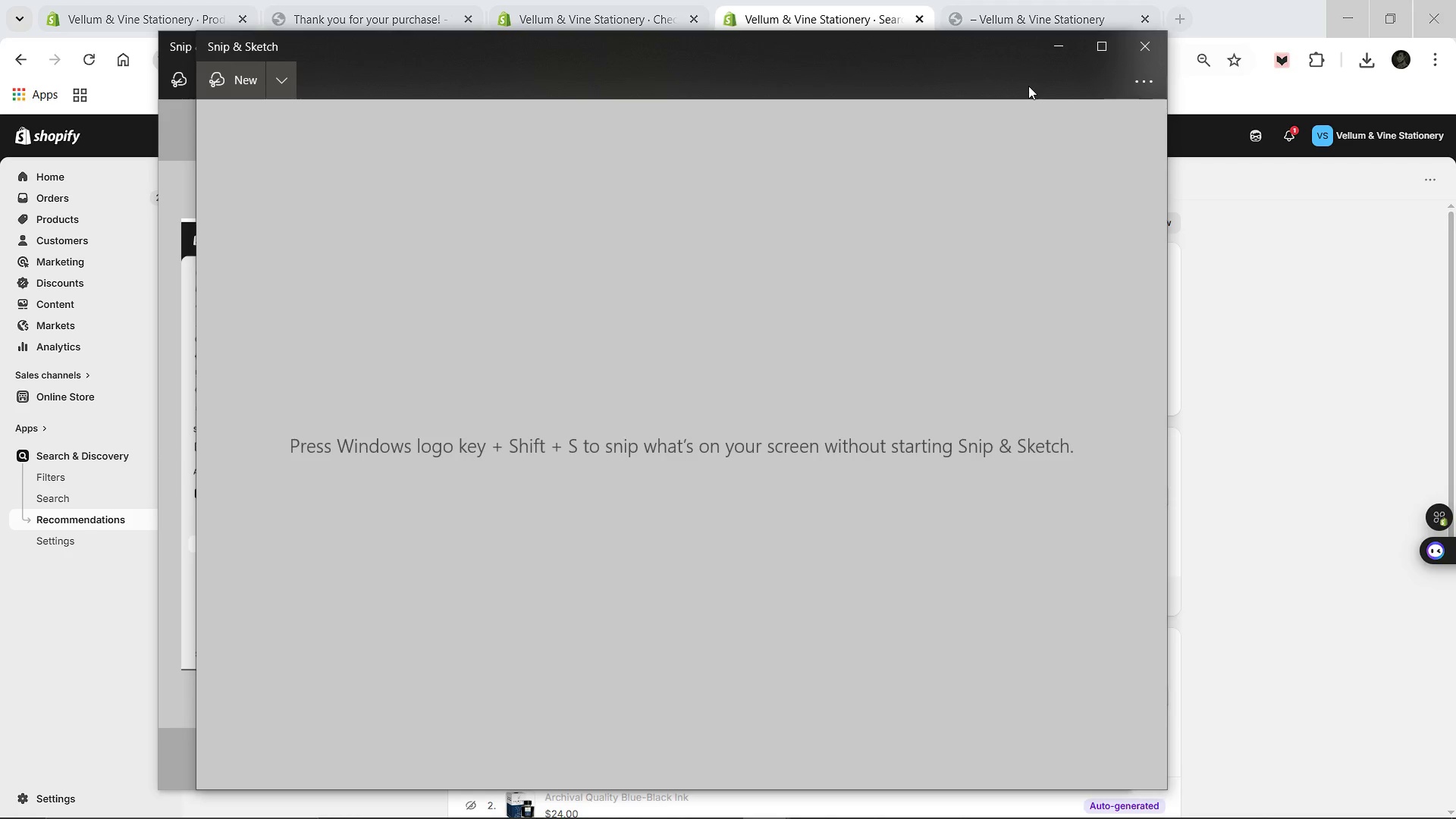 
left_click([1141, 55])
 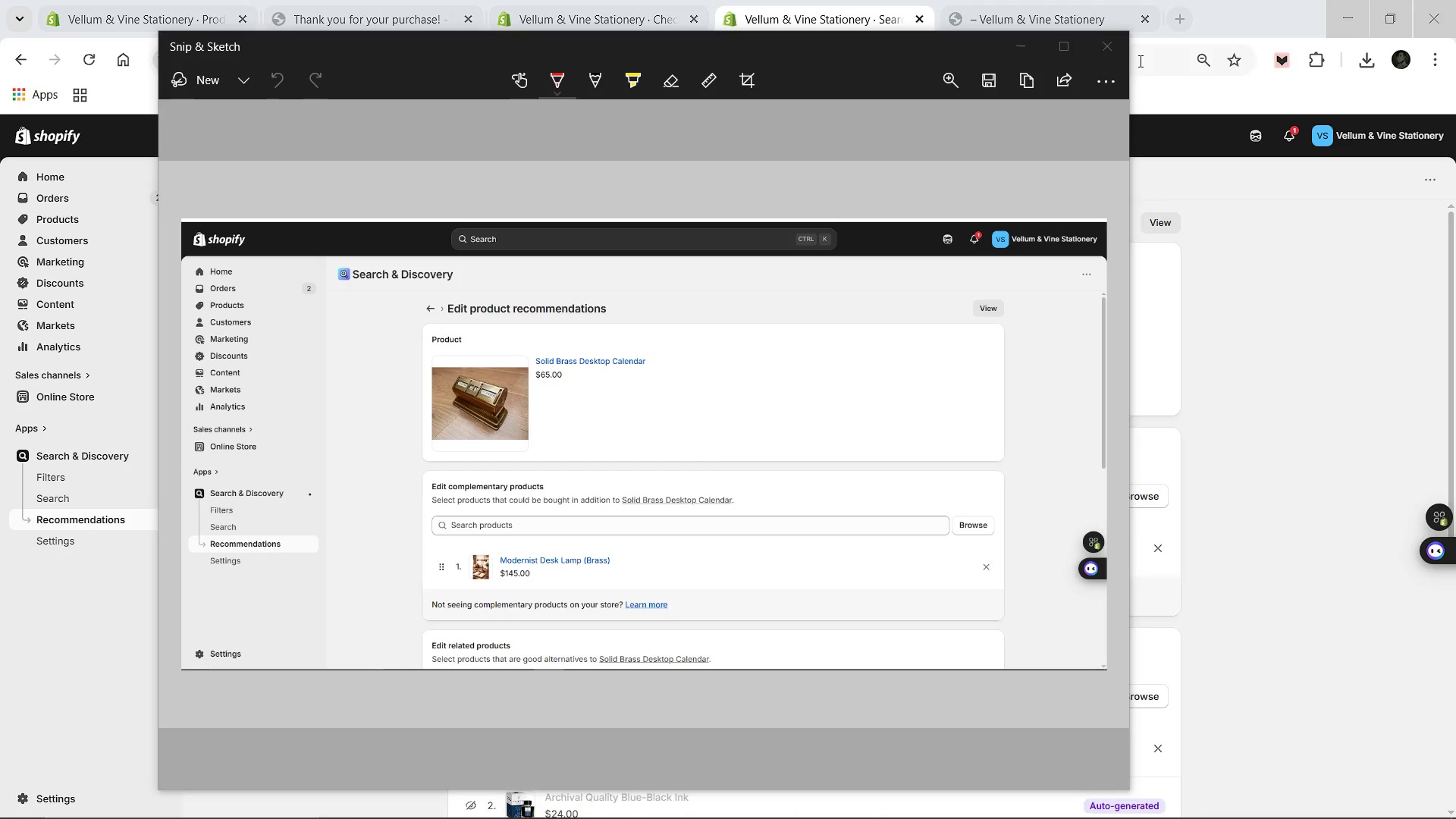 
left_click([1290, 460])
 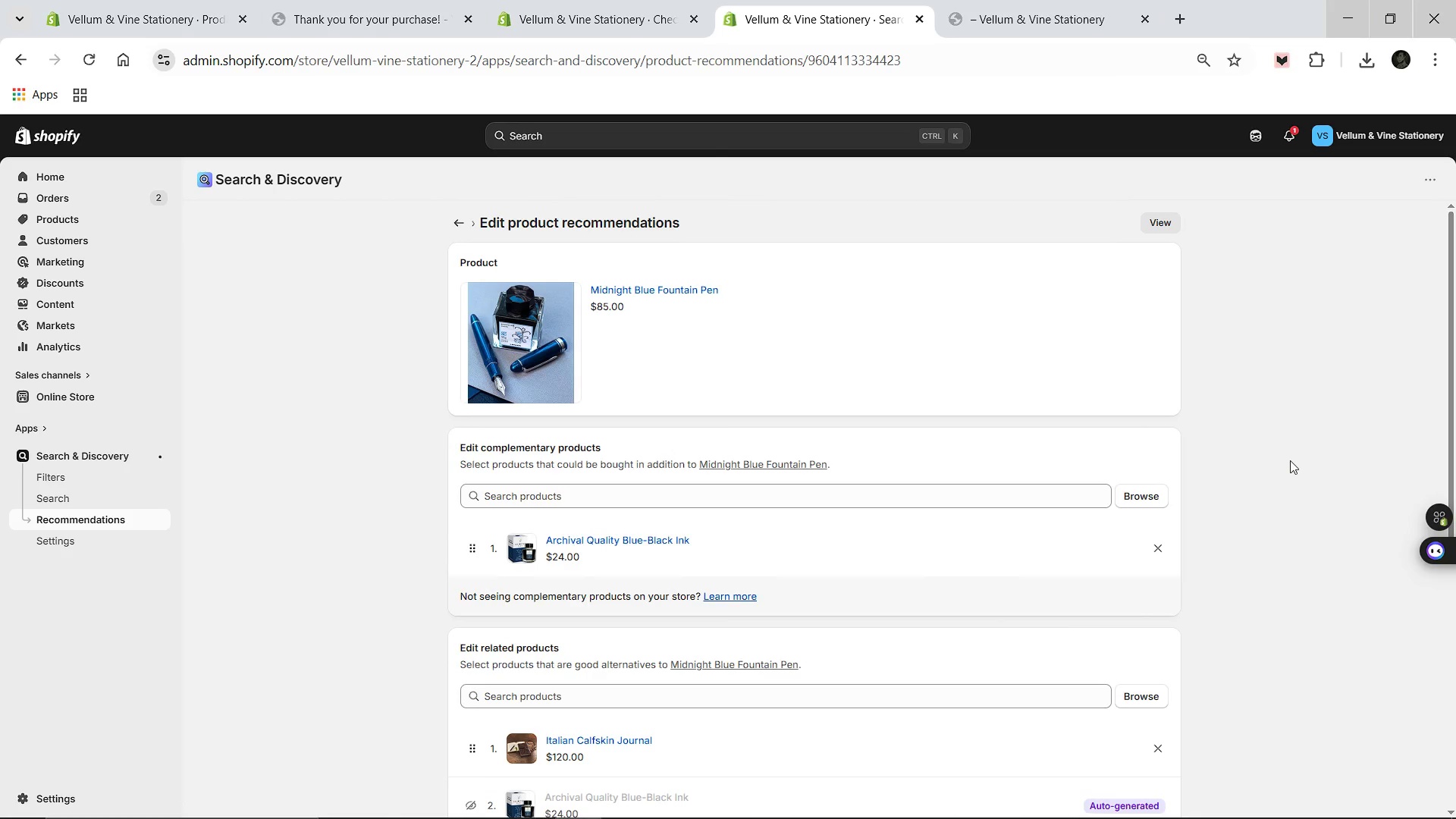 
key(Meta+MetaLeft)
 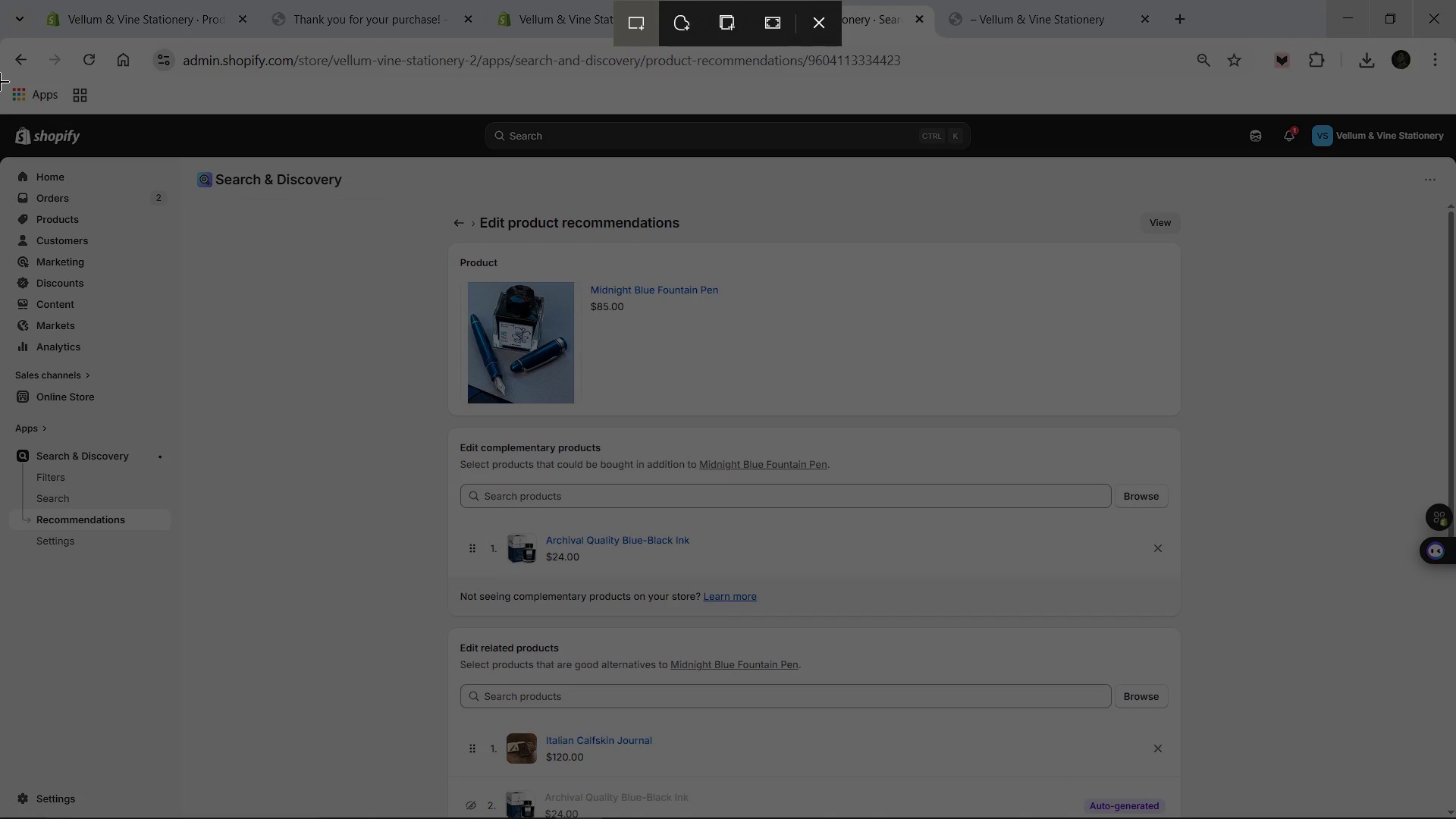 
left_click_drag(start_coordinate=[0, 104], to_coordinate=[1455, 818])
 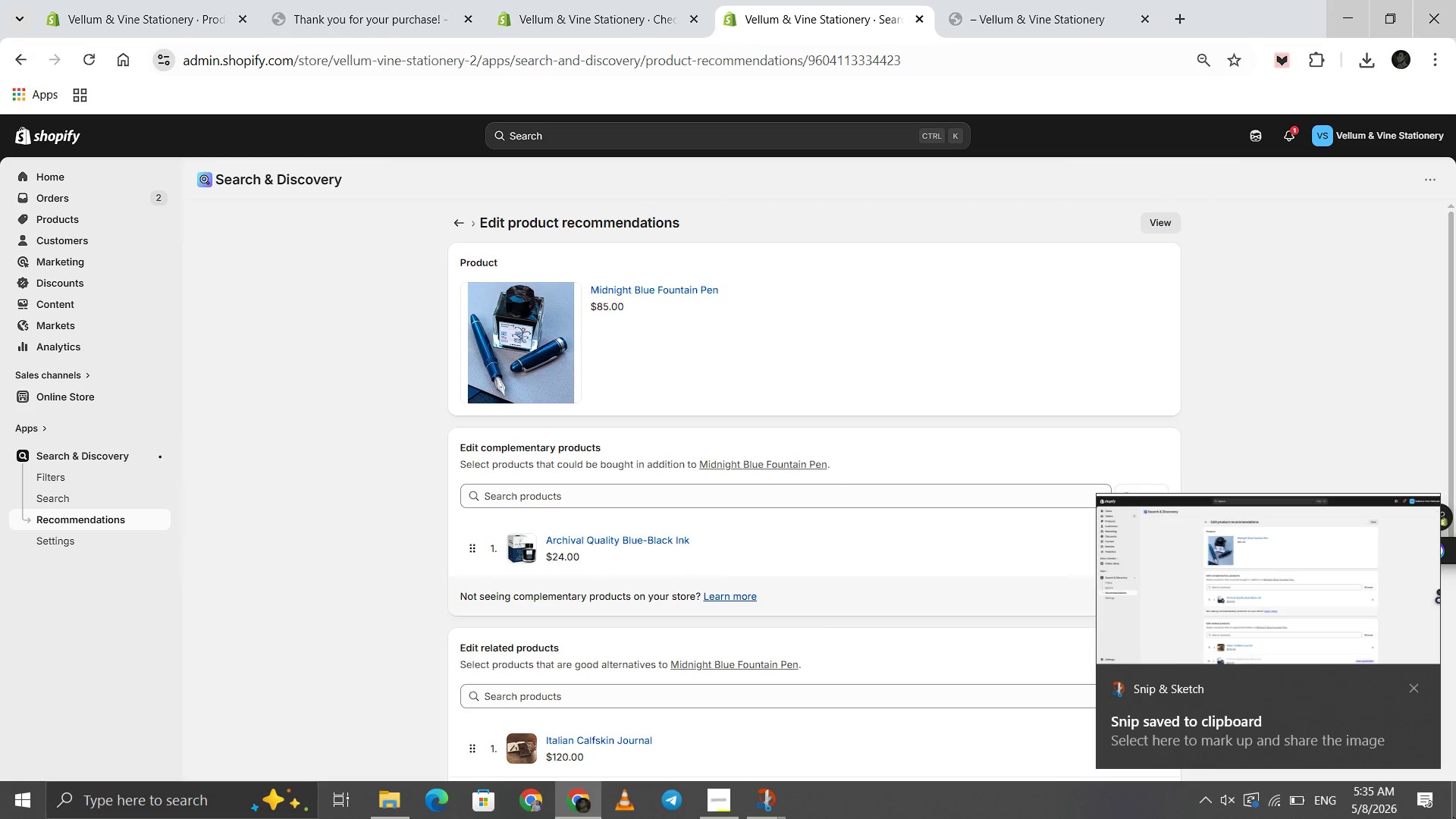 
left_click([1267, 647])
 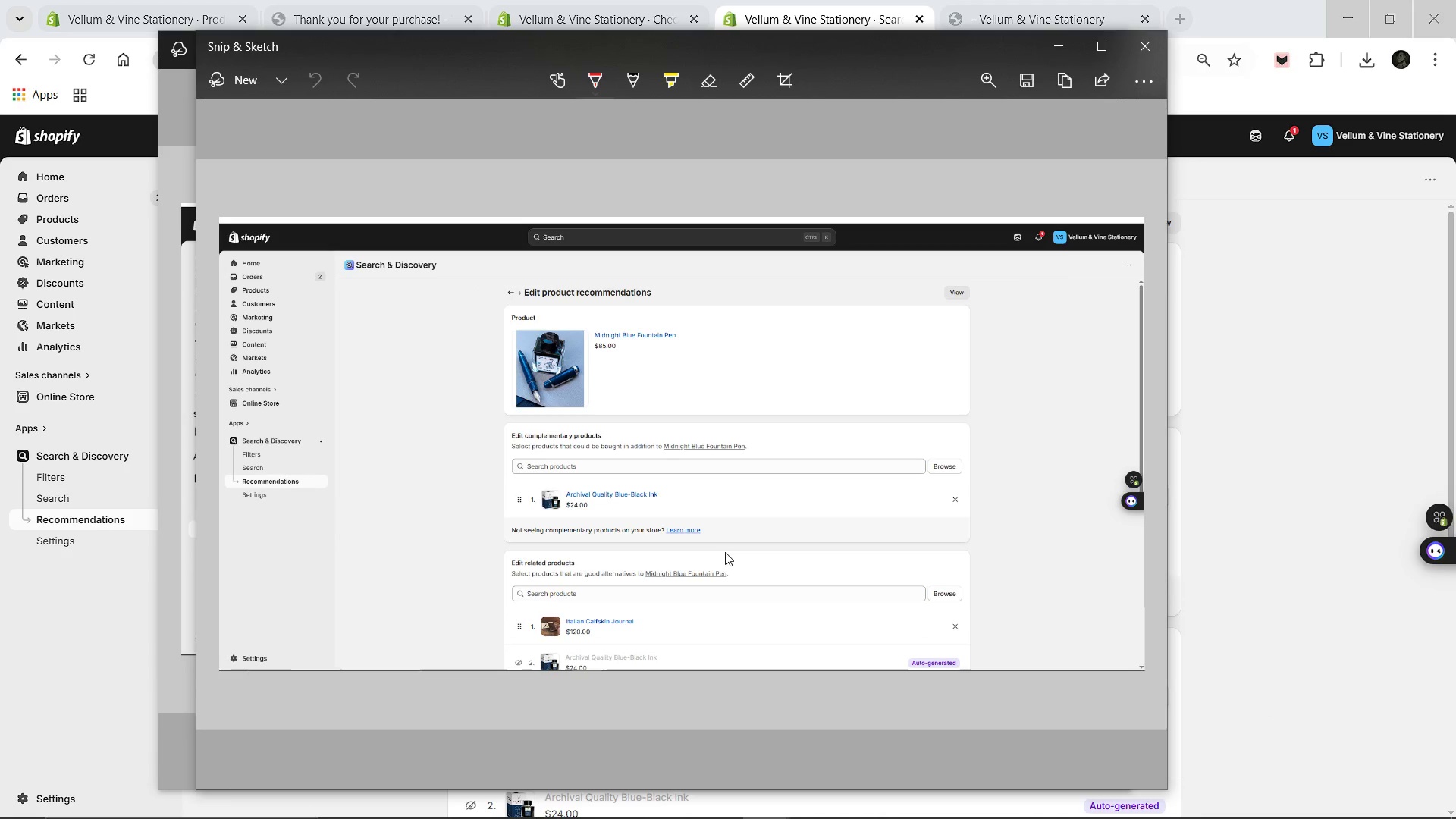 
wait(8.48)
 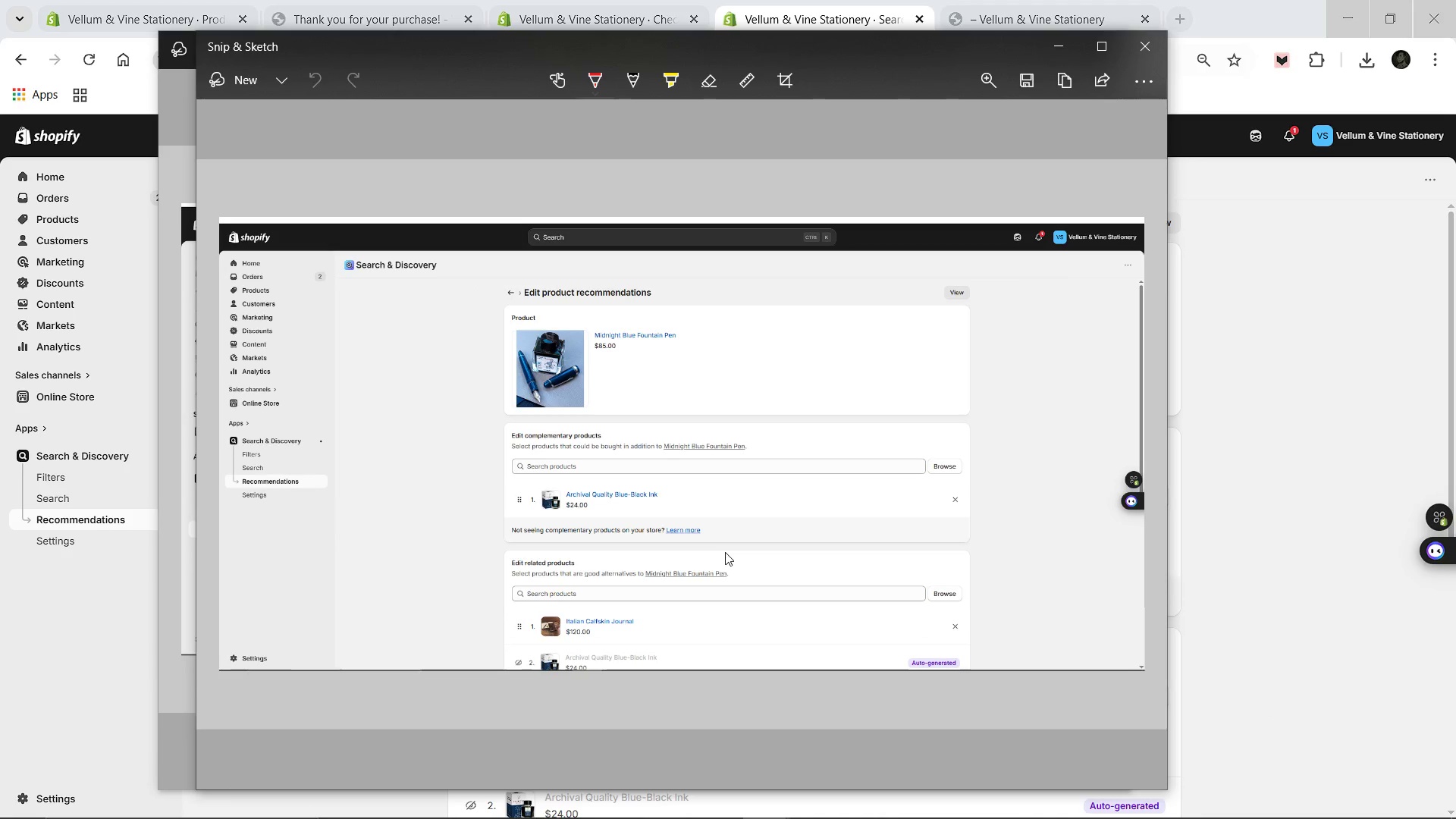 
left_click([1034, 90])
 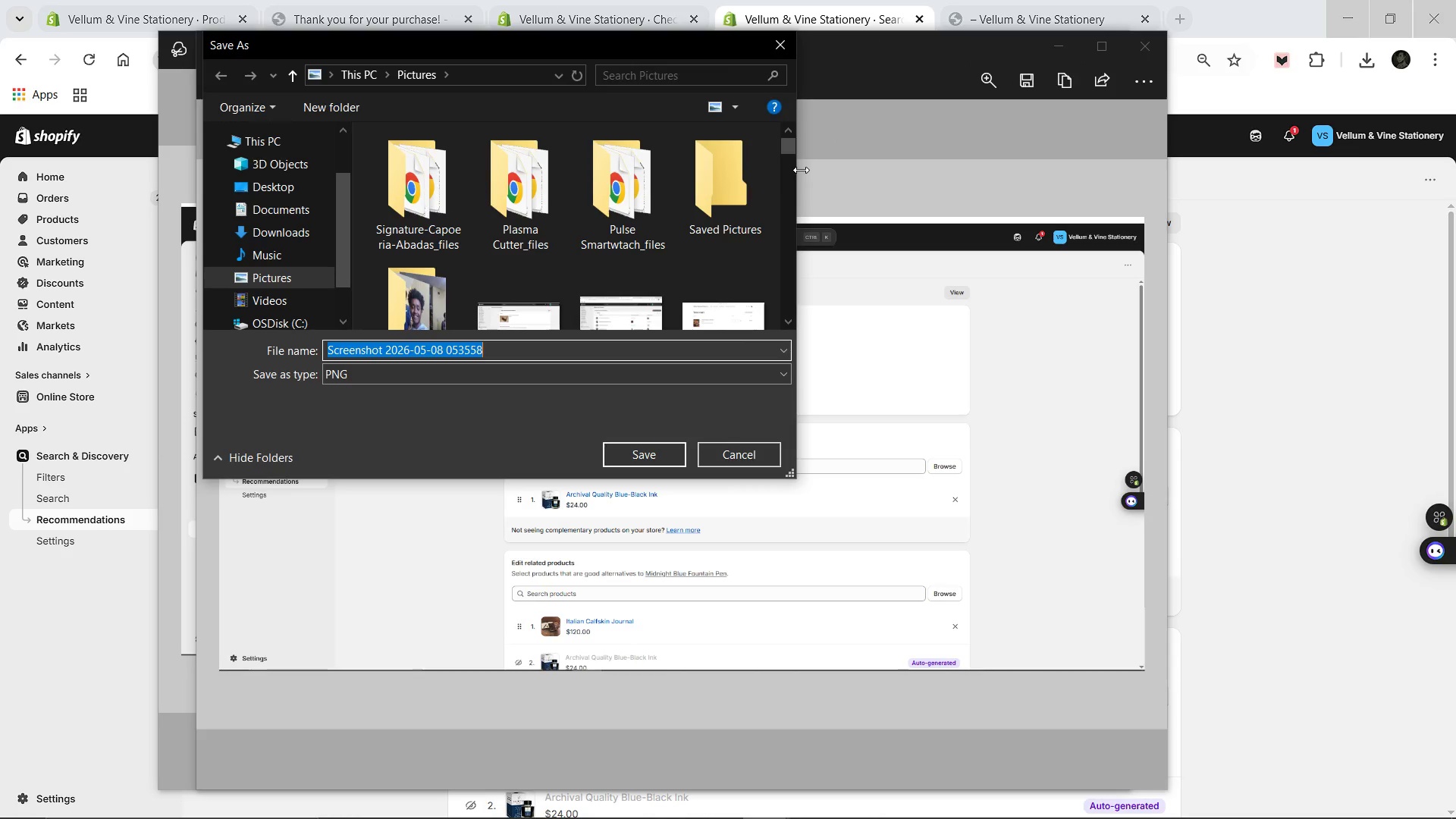 
wait(18.64)
 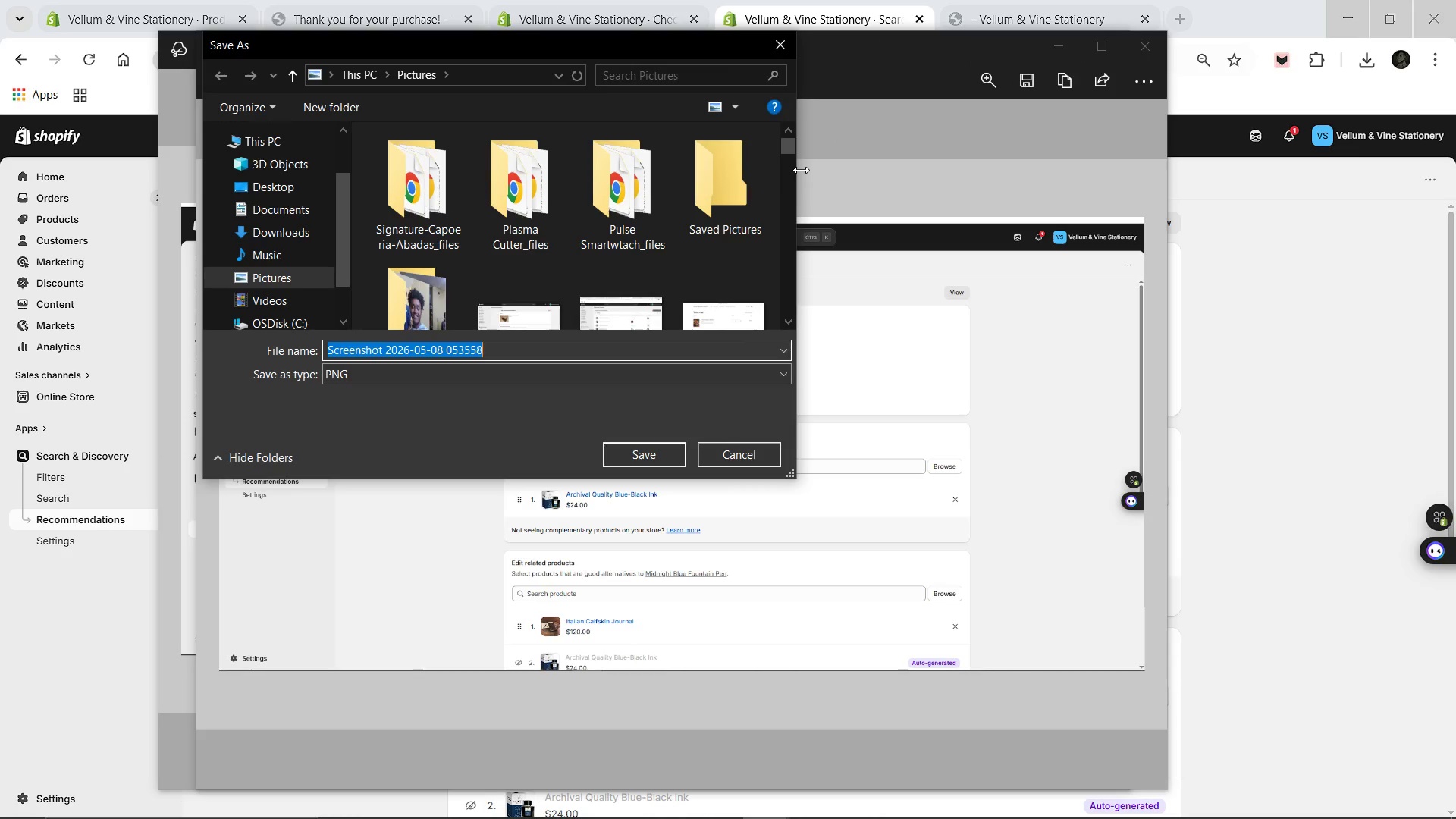 
type(Slide 3\)
key(Backspace)
 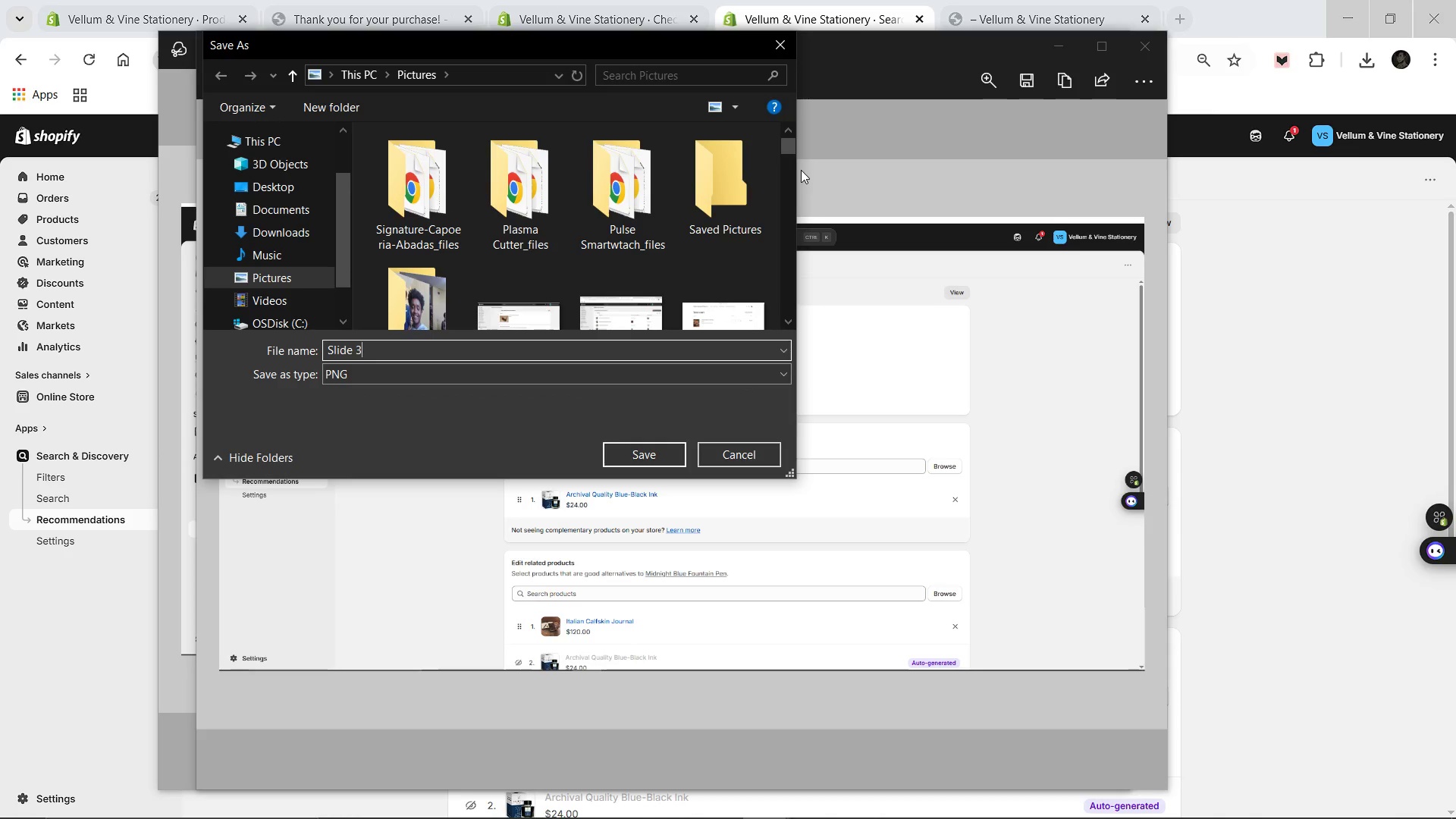 
key(Enter)
 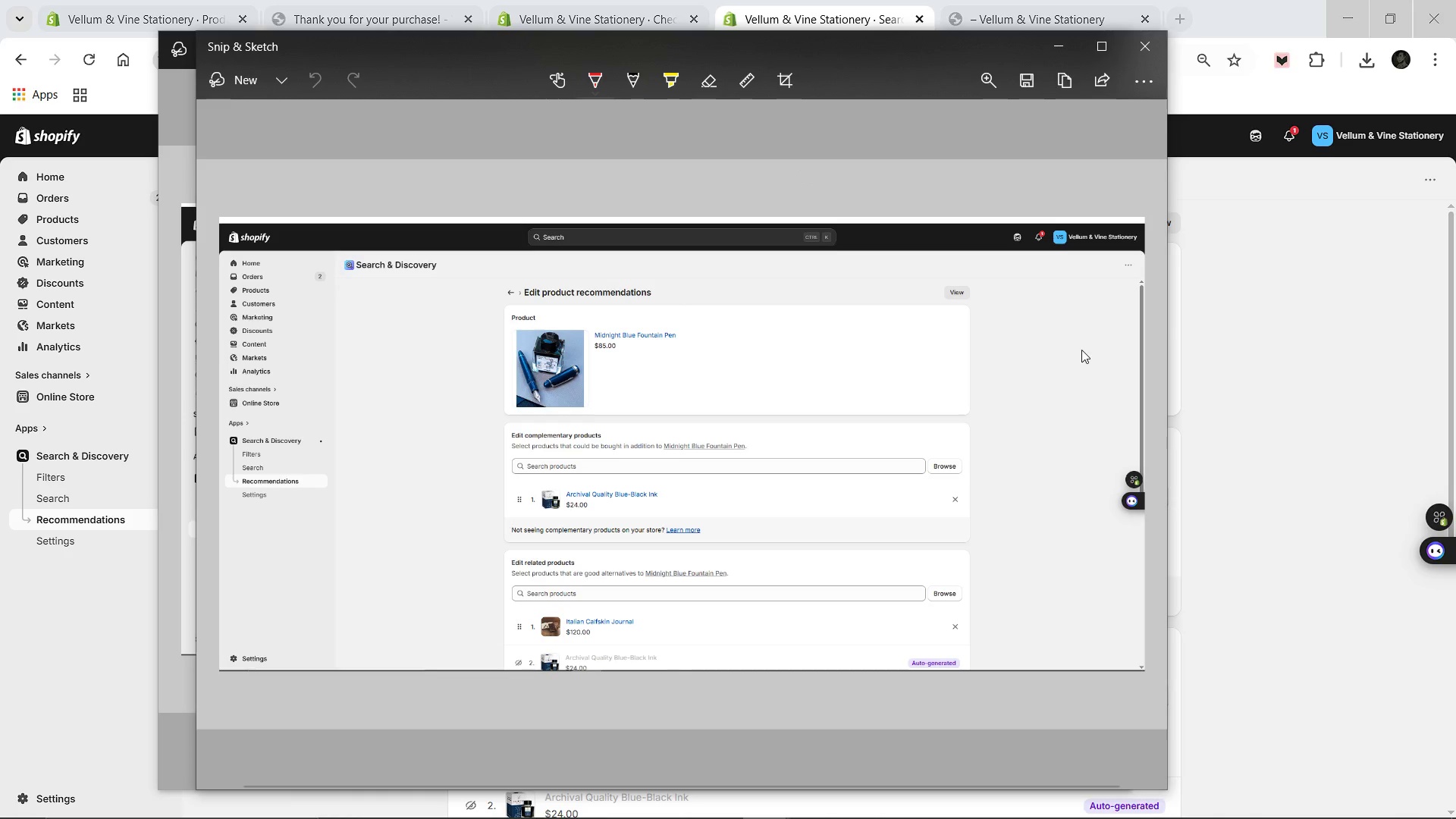 
left_click([1297, 347])
 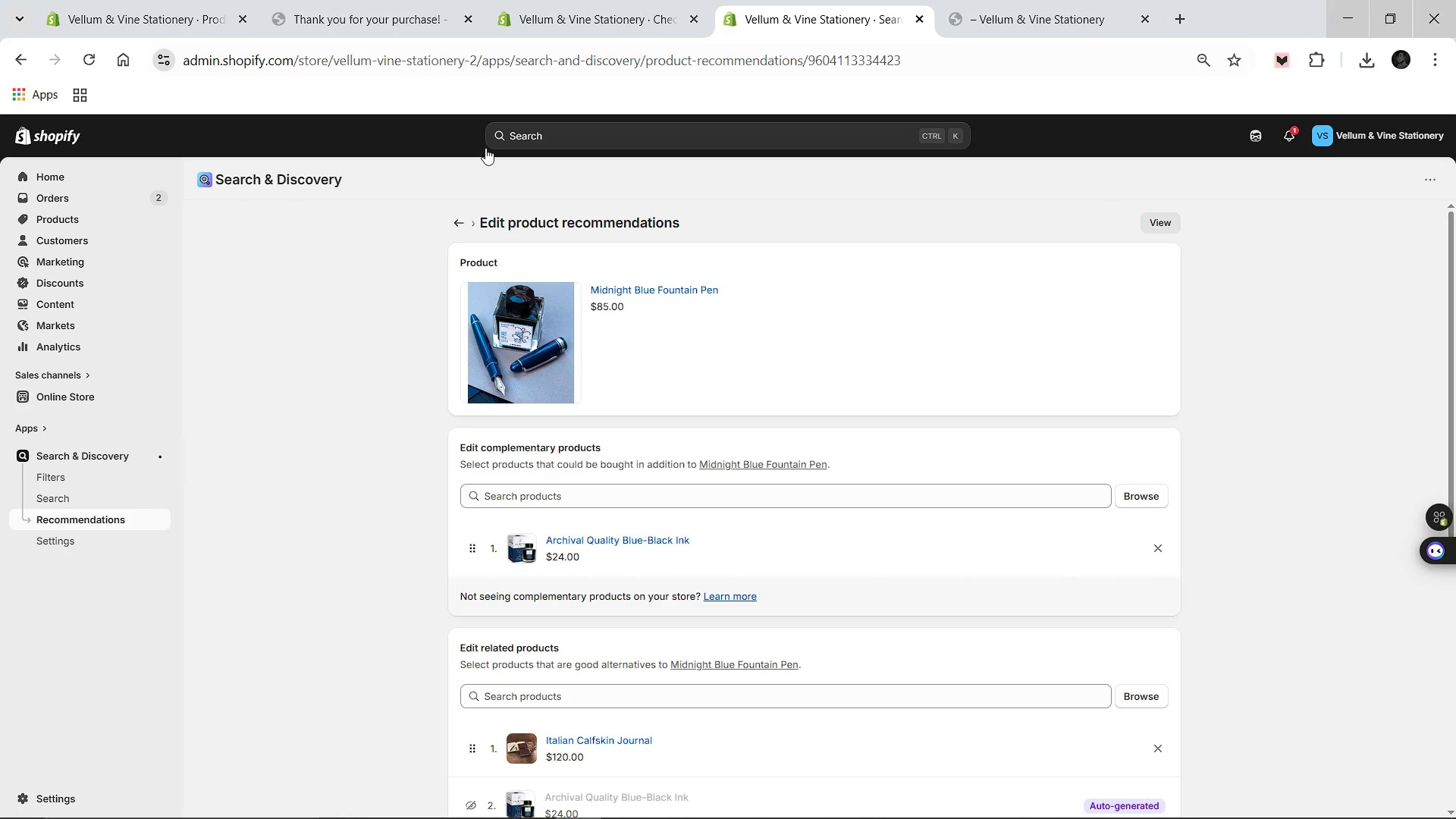 
wait(5.42)
 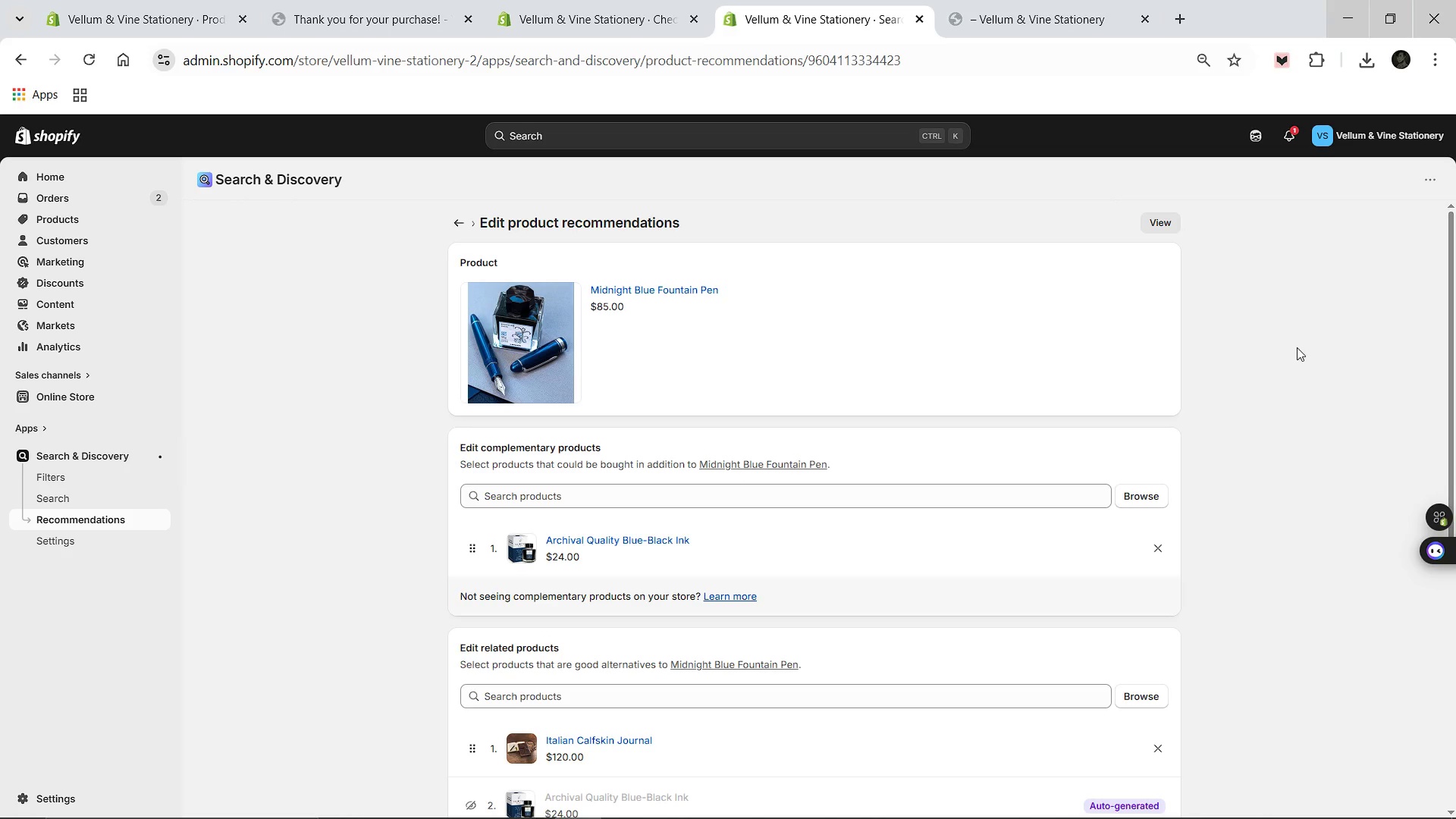 
left_click([460, 224])
 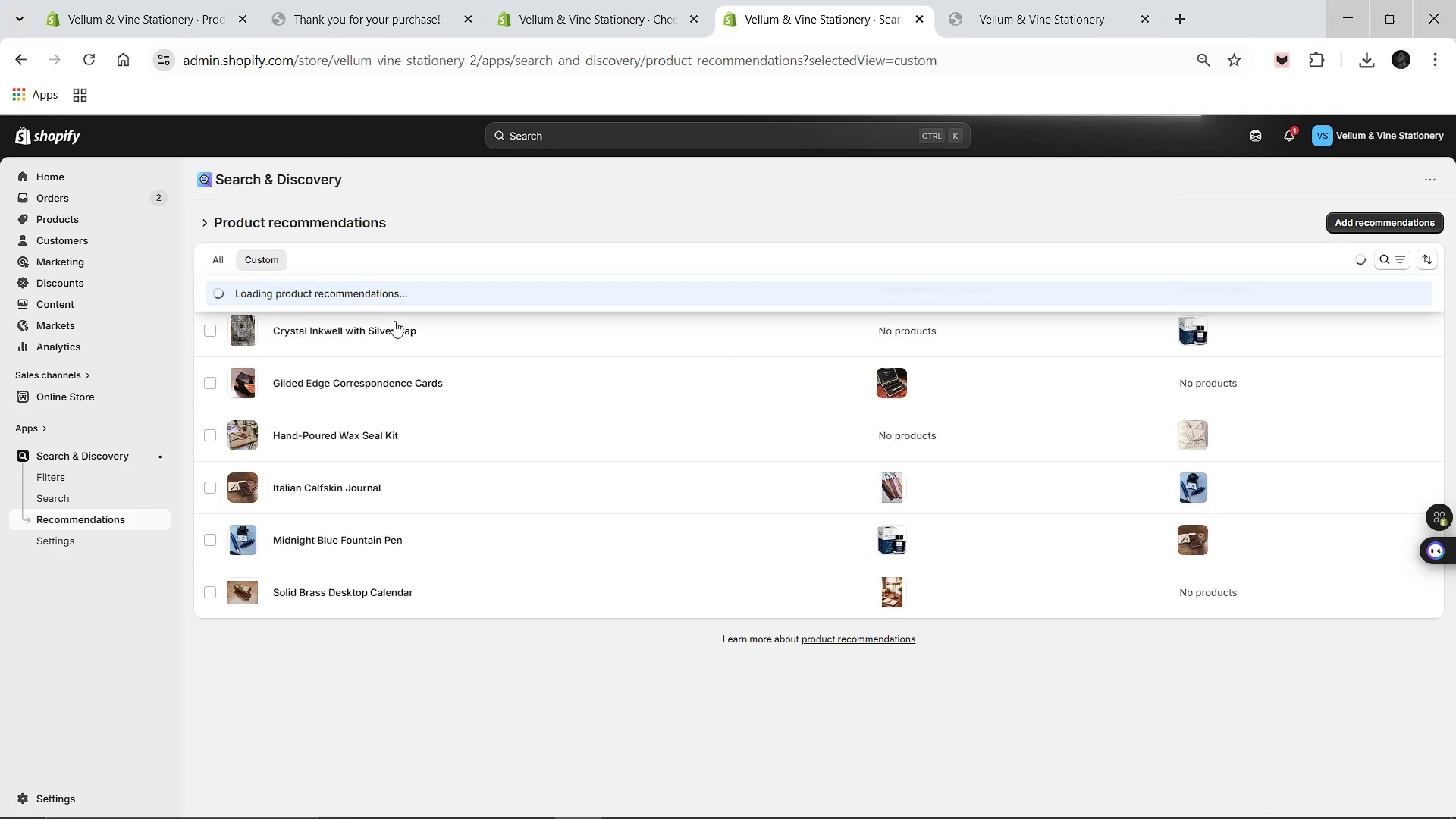 
left_click([212, 332])
 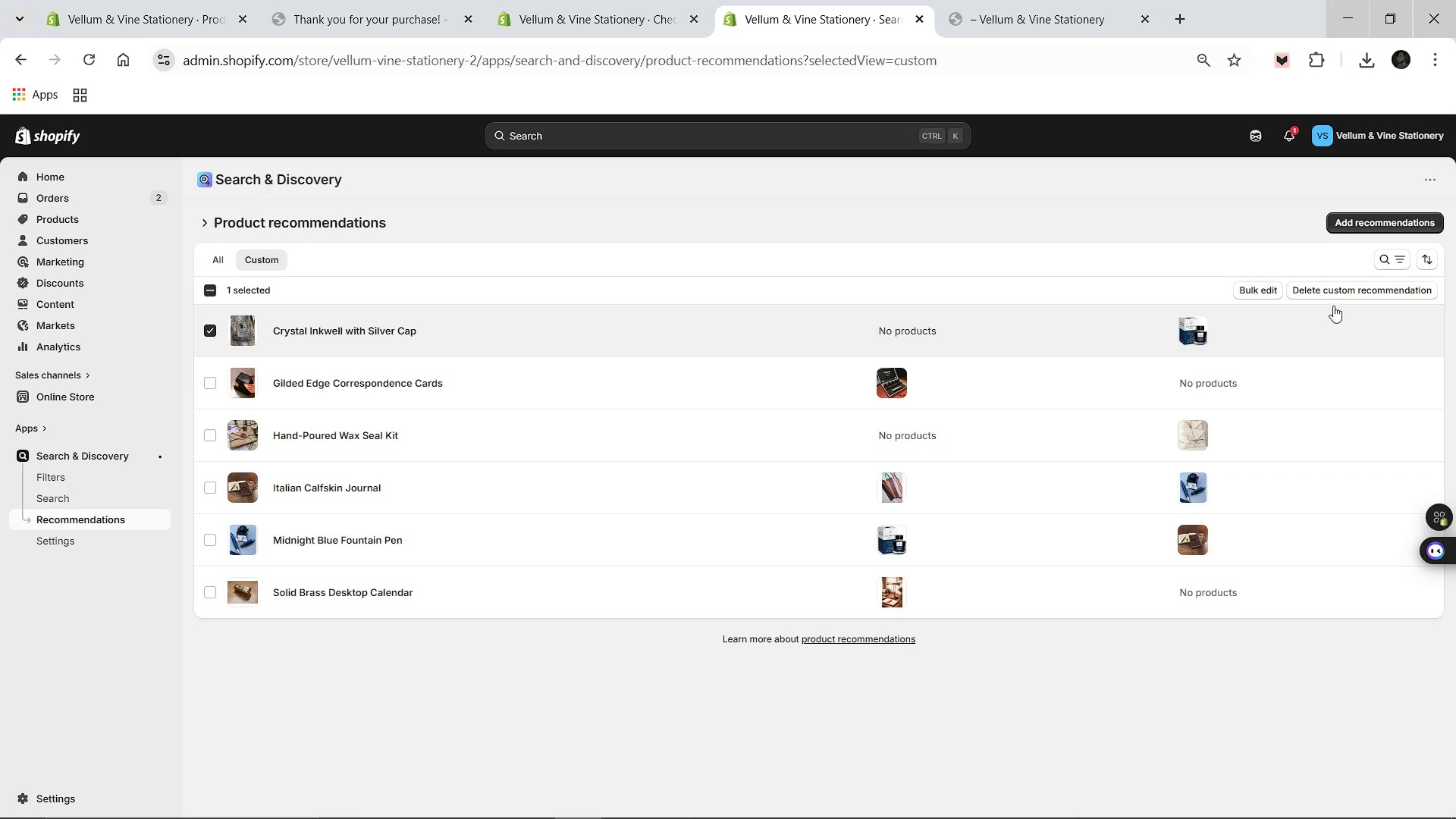 
left_click([1329, 288])
 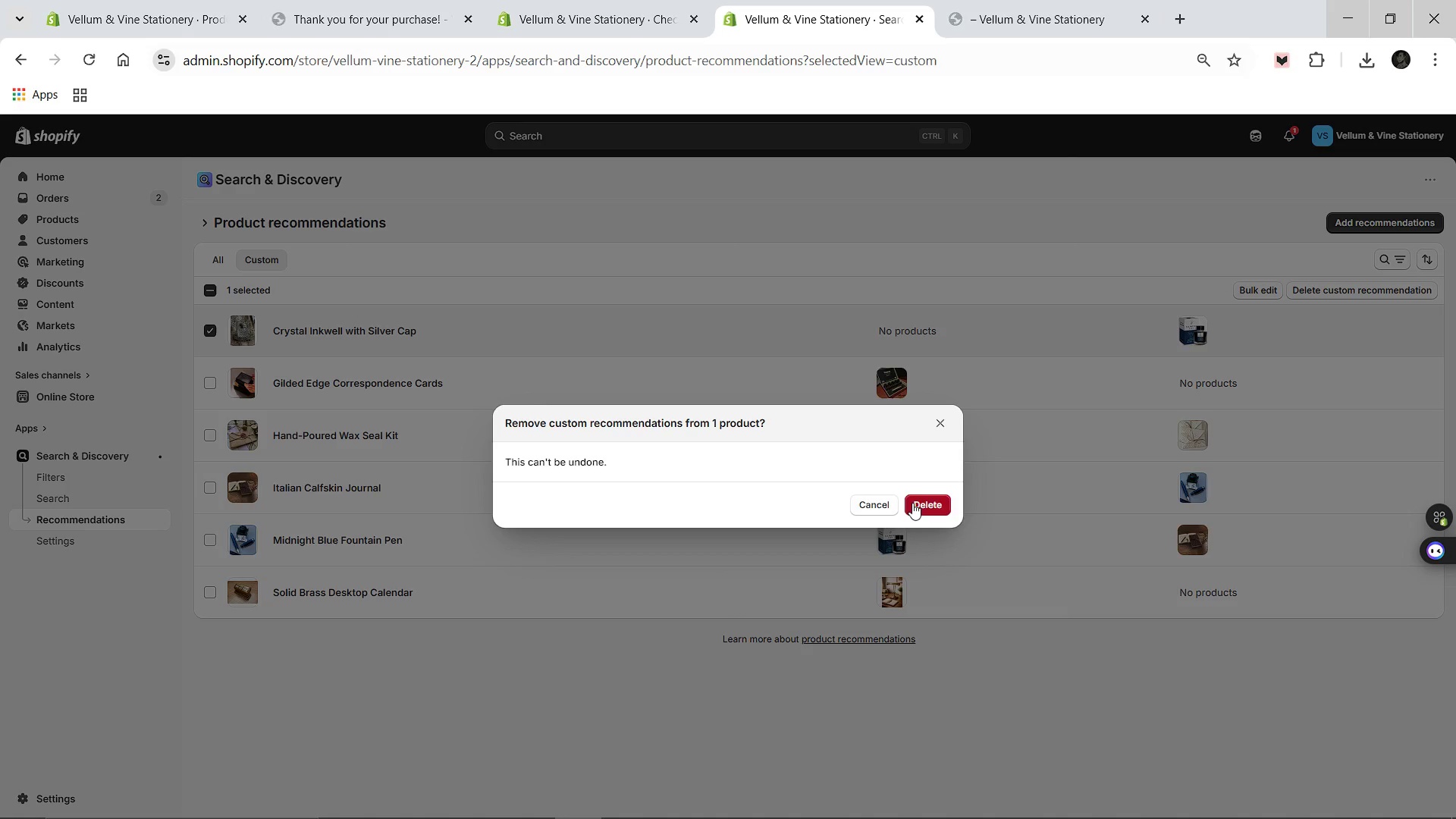 
left_click([912, 503])
 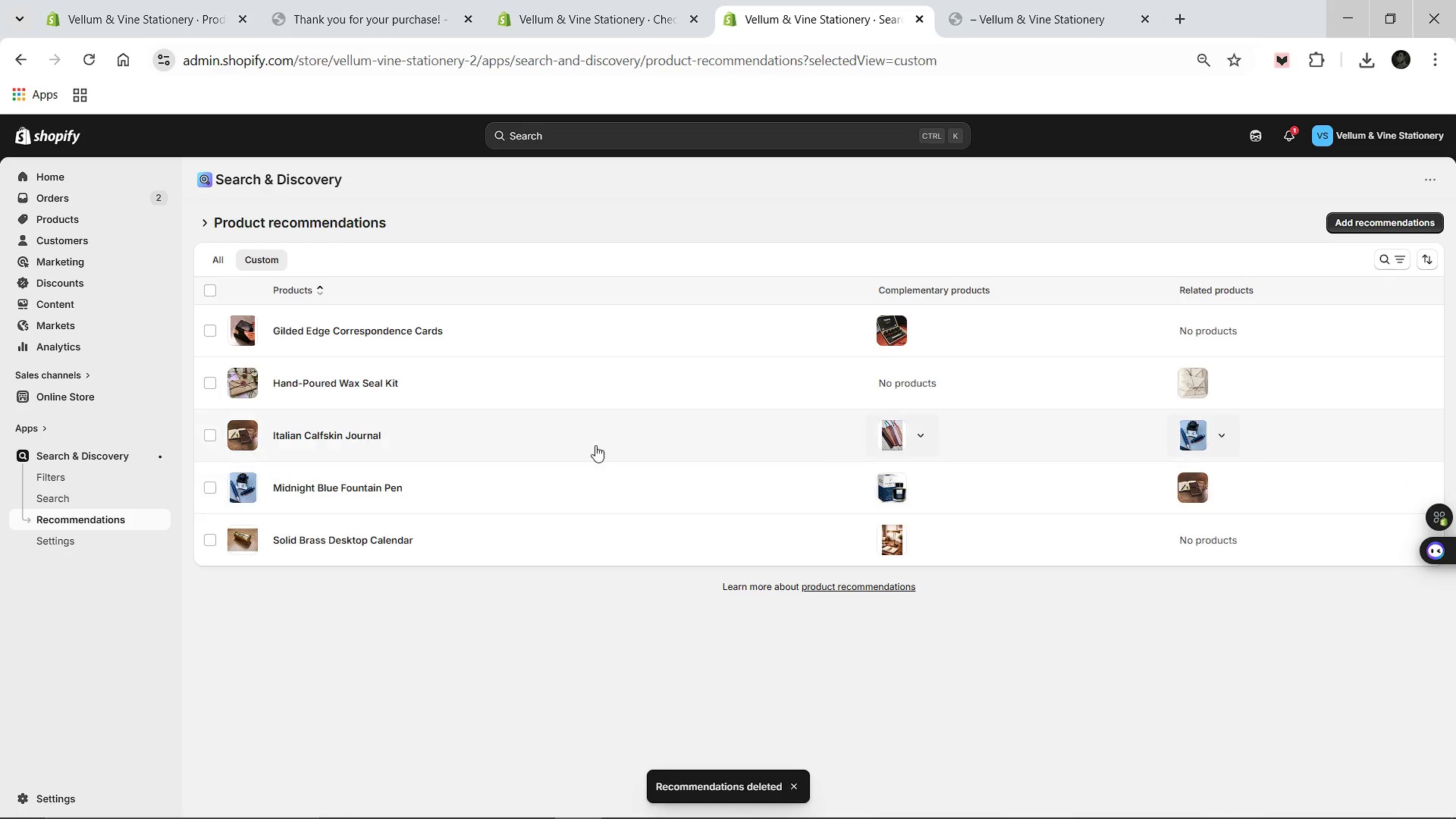 
left_click([344, 431])
 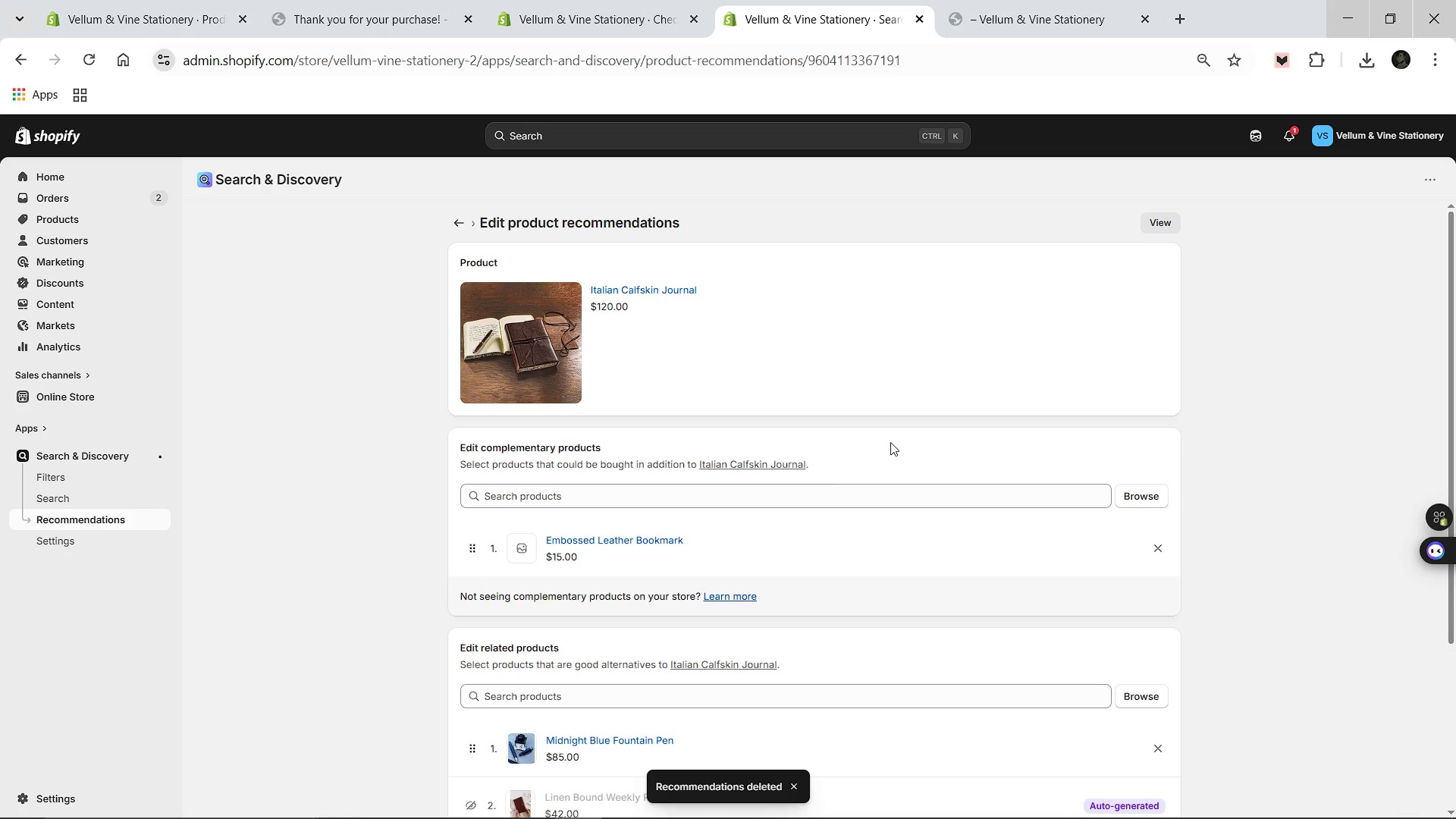 
wait(5.83)
 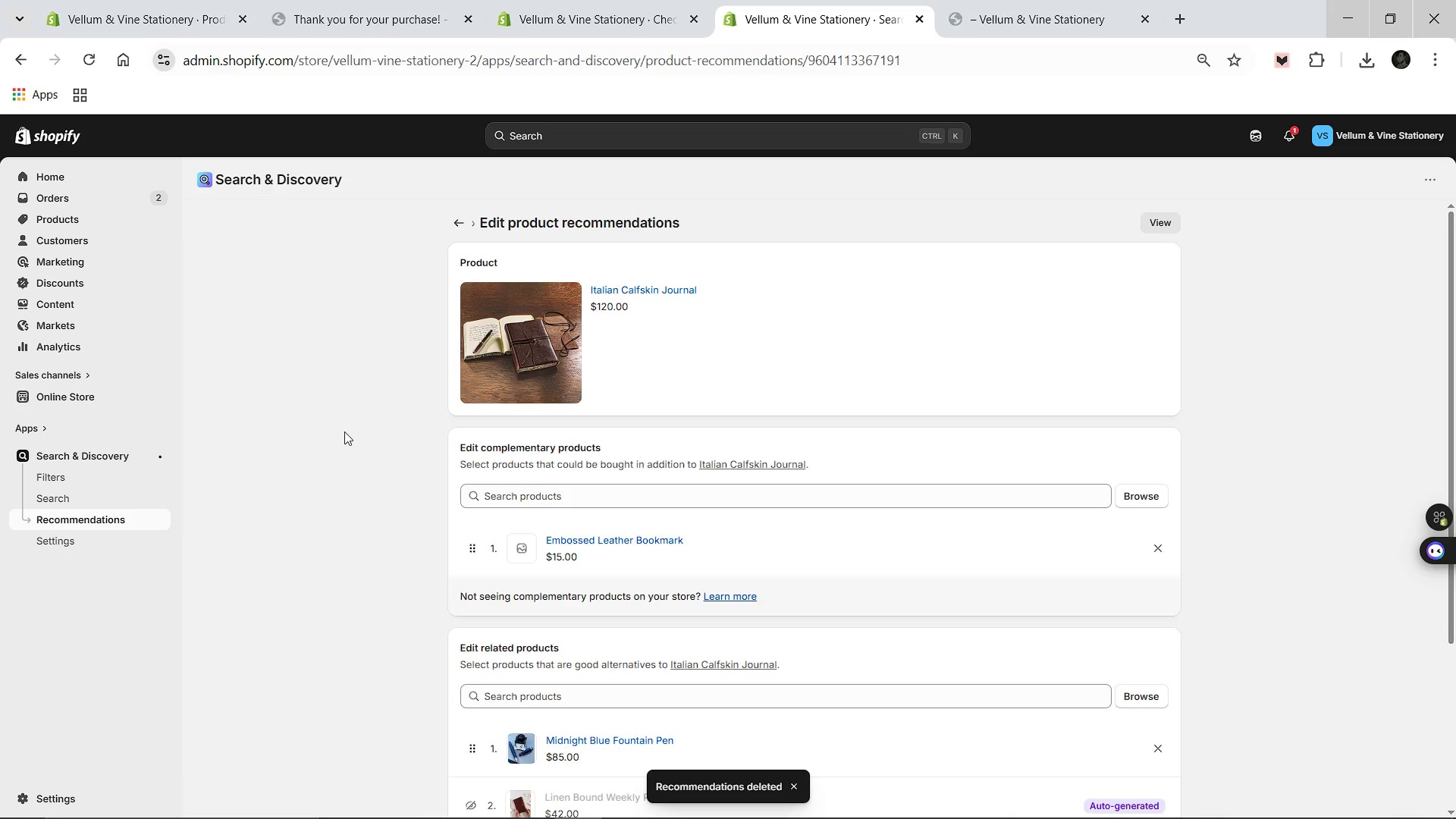 
key(Meta+MetaLeft)
 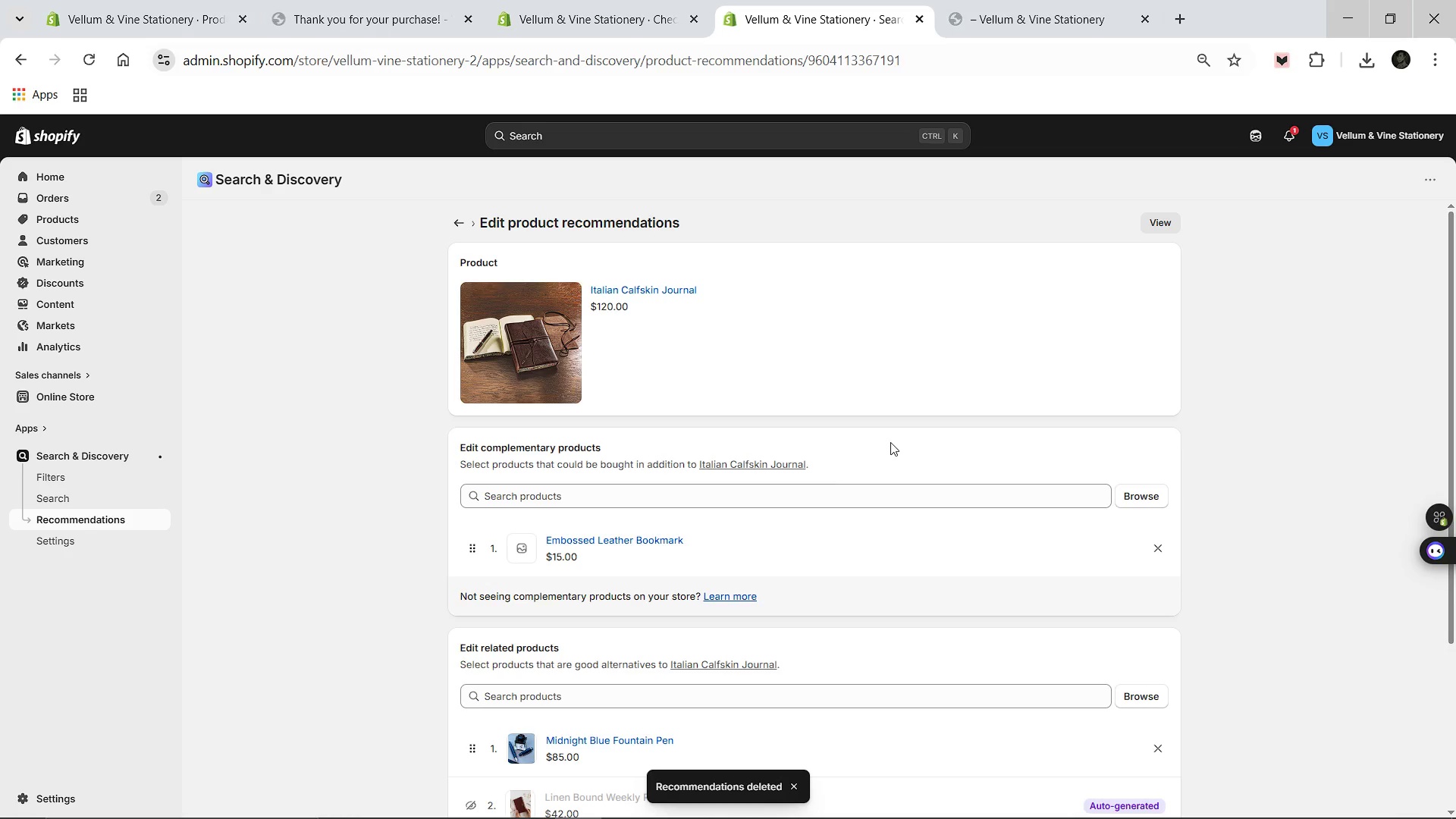 
key(Meta+Shift+ShiftLeft)
 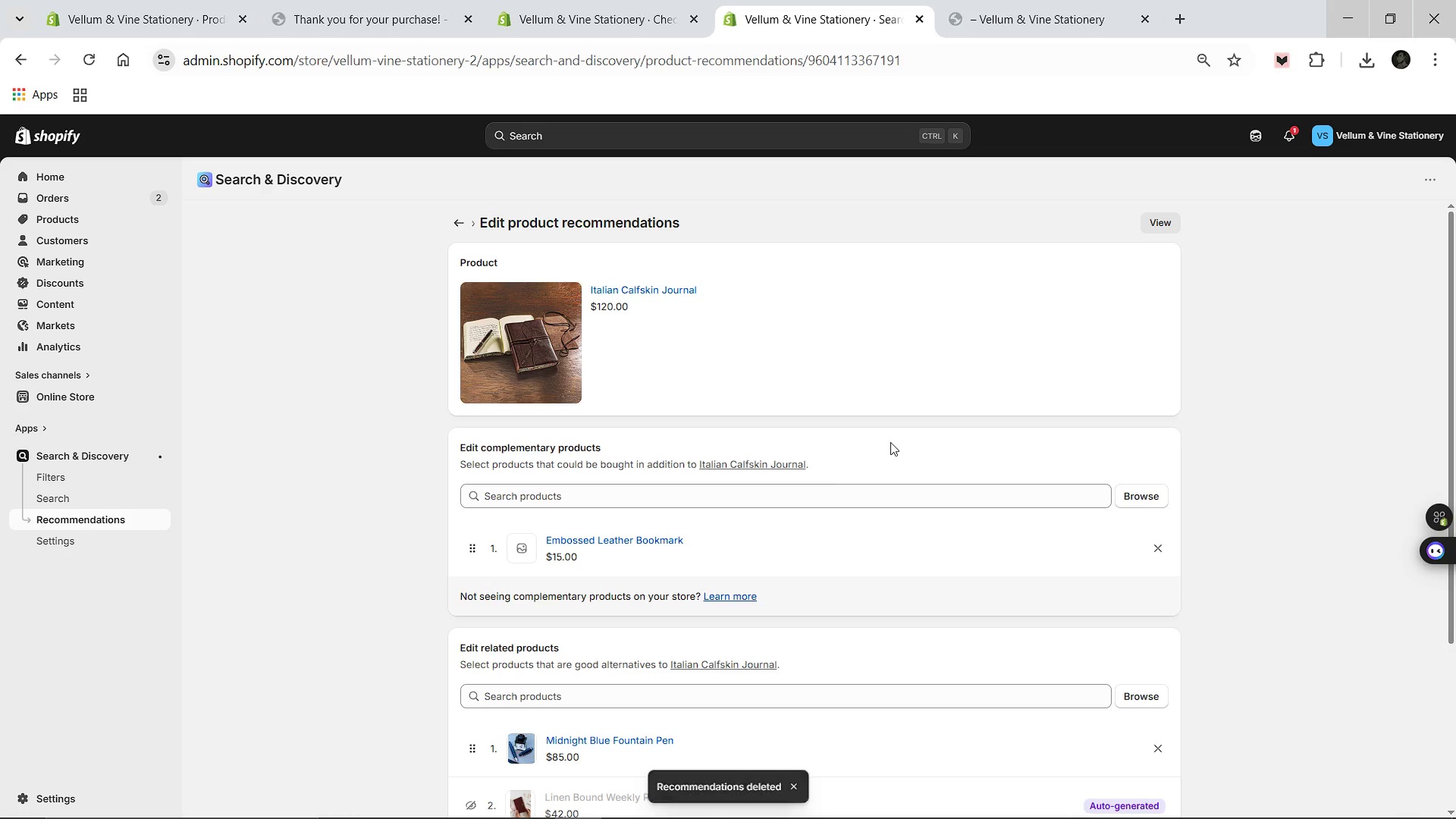 
key(Meta+Shift+S)
 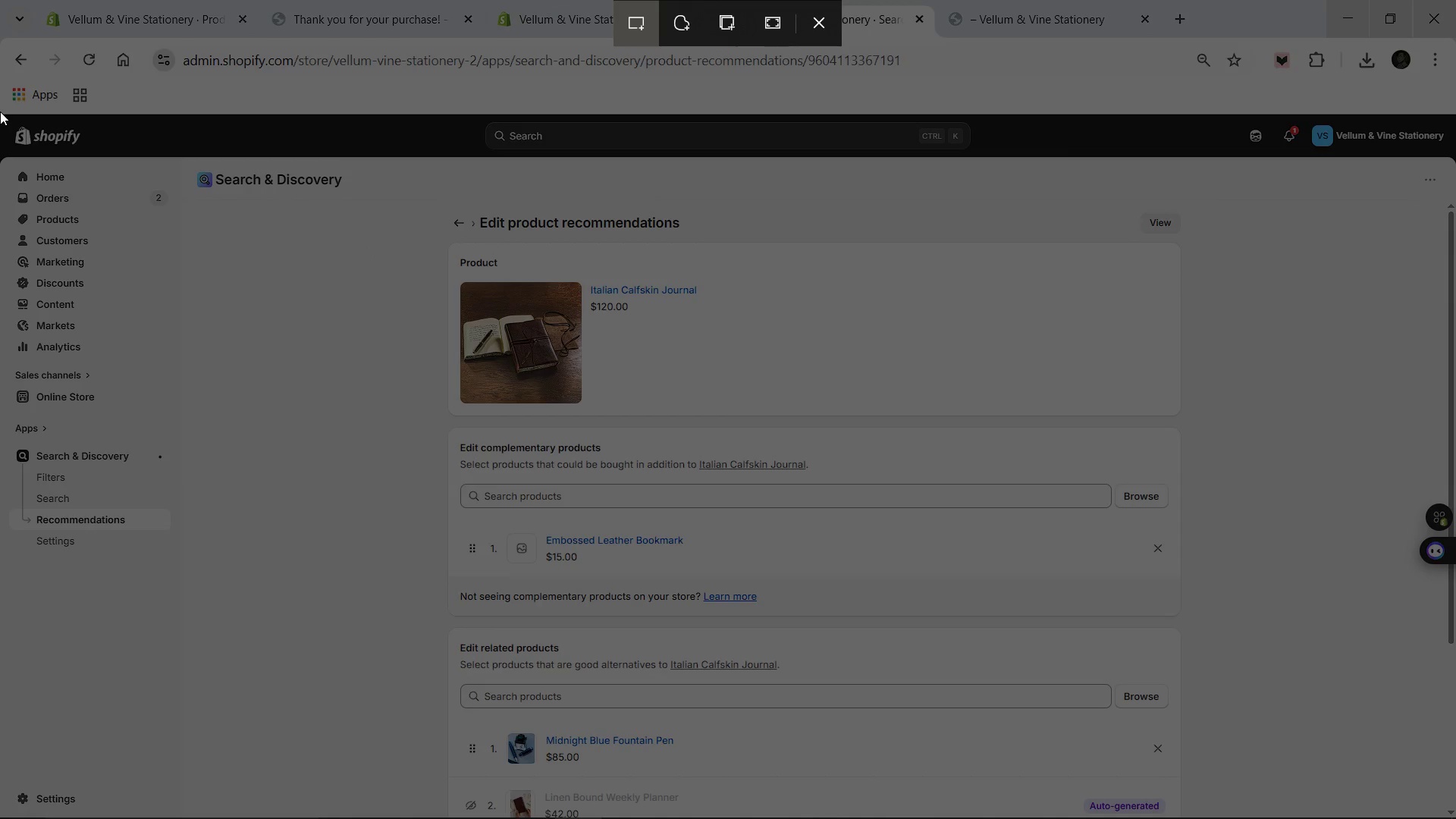 
left_click_drag(start_coordinate=[0, 108], to_coordinate=[1455, 818])
 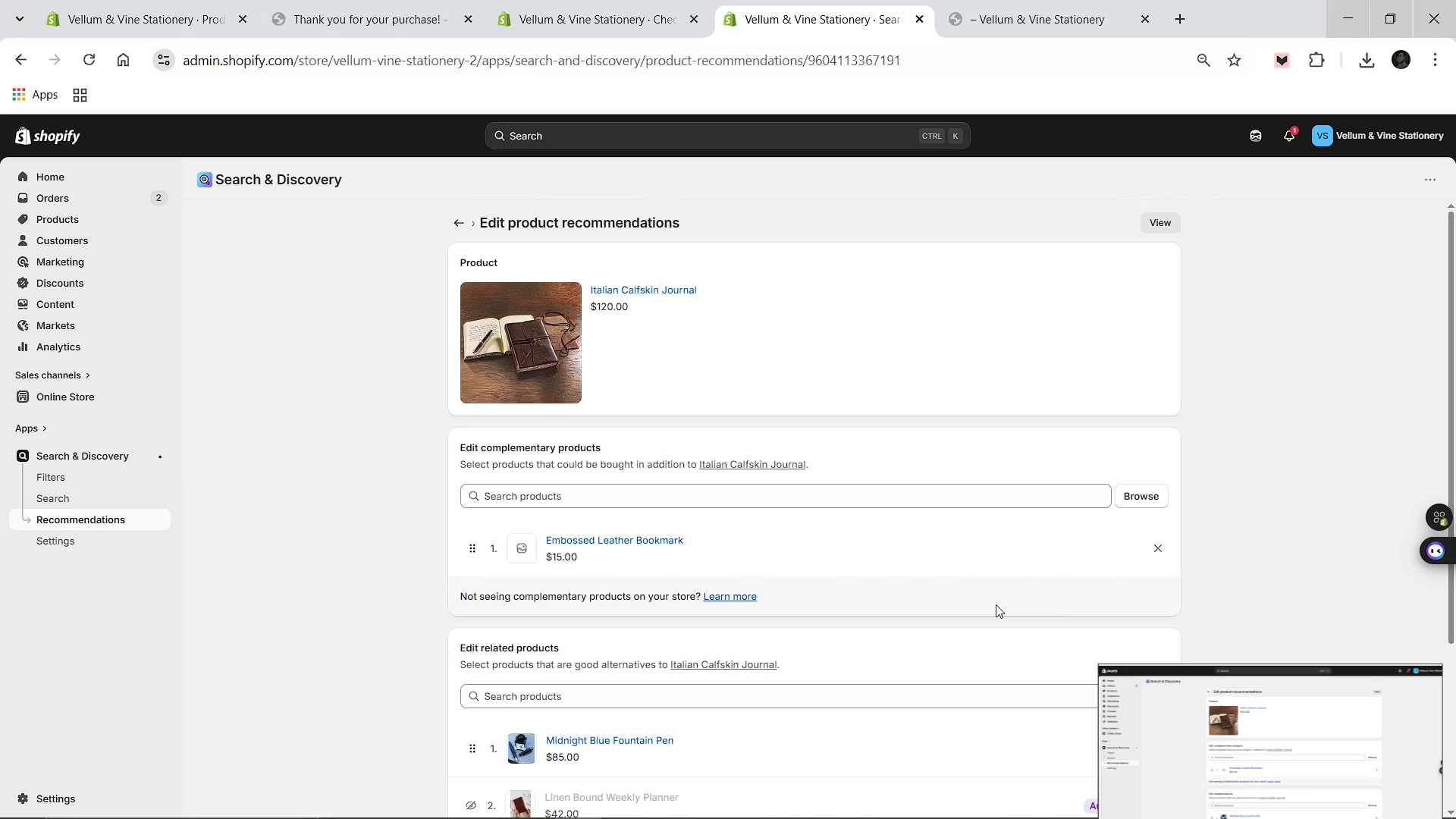 
left_click([1186, 624])
 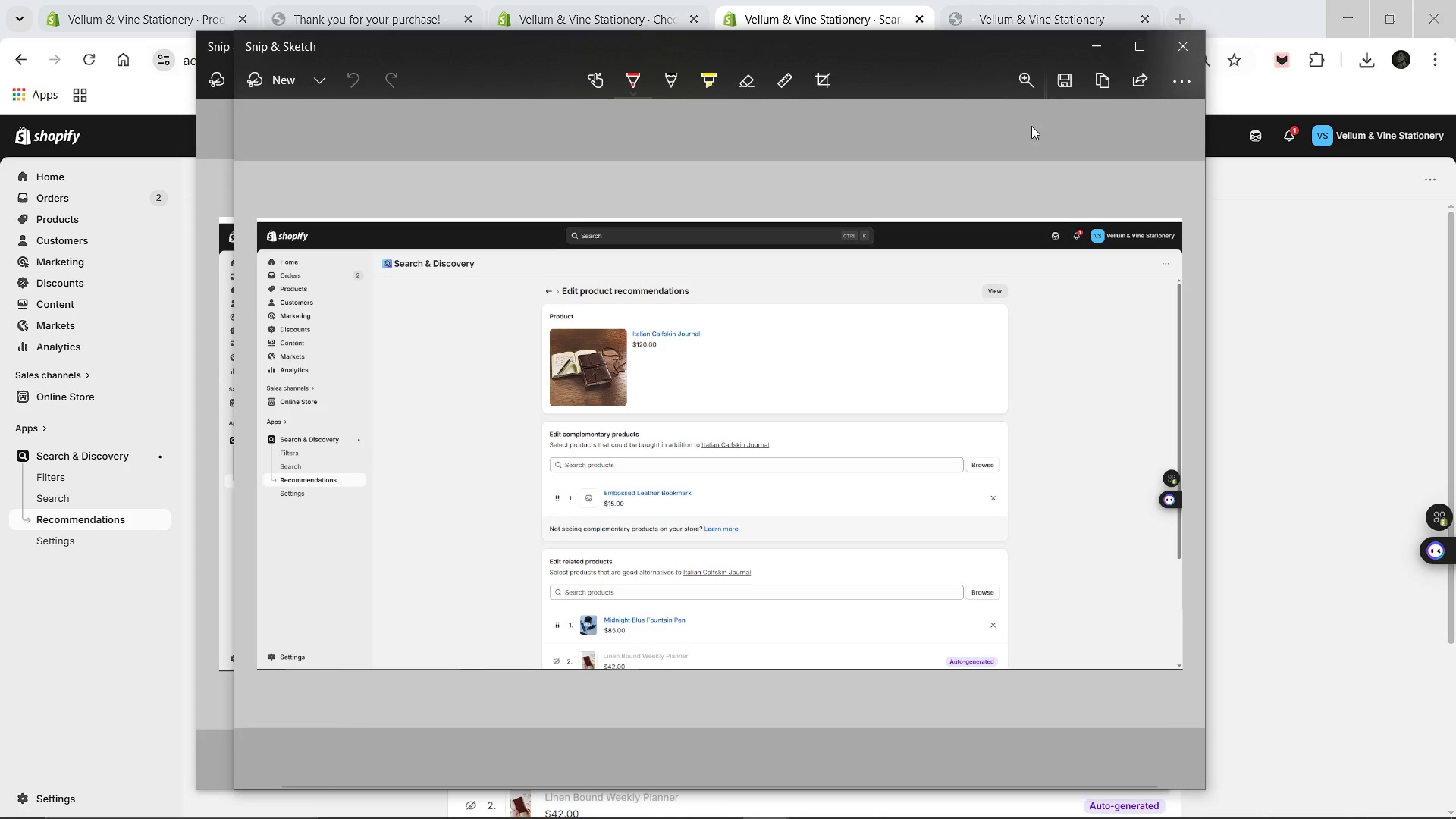 
left_click([1062, 86])
 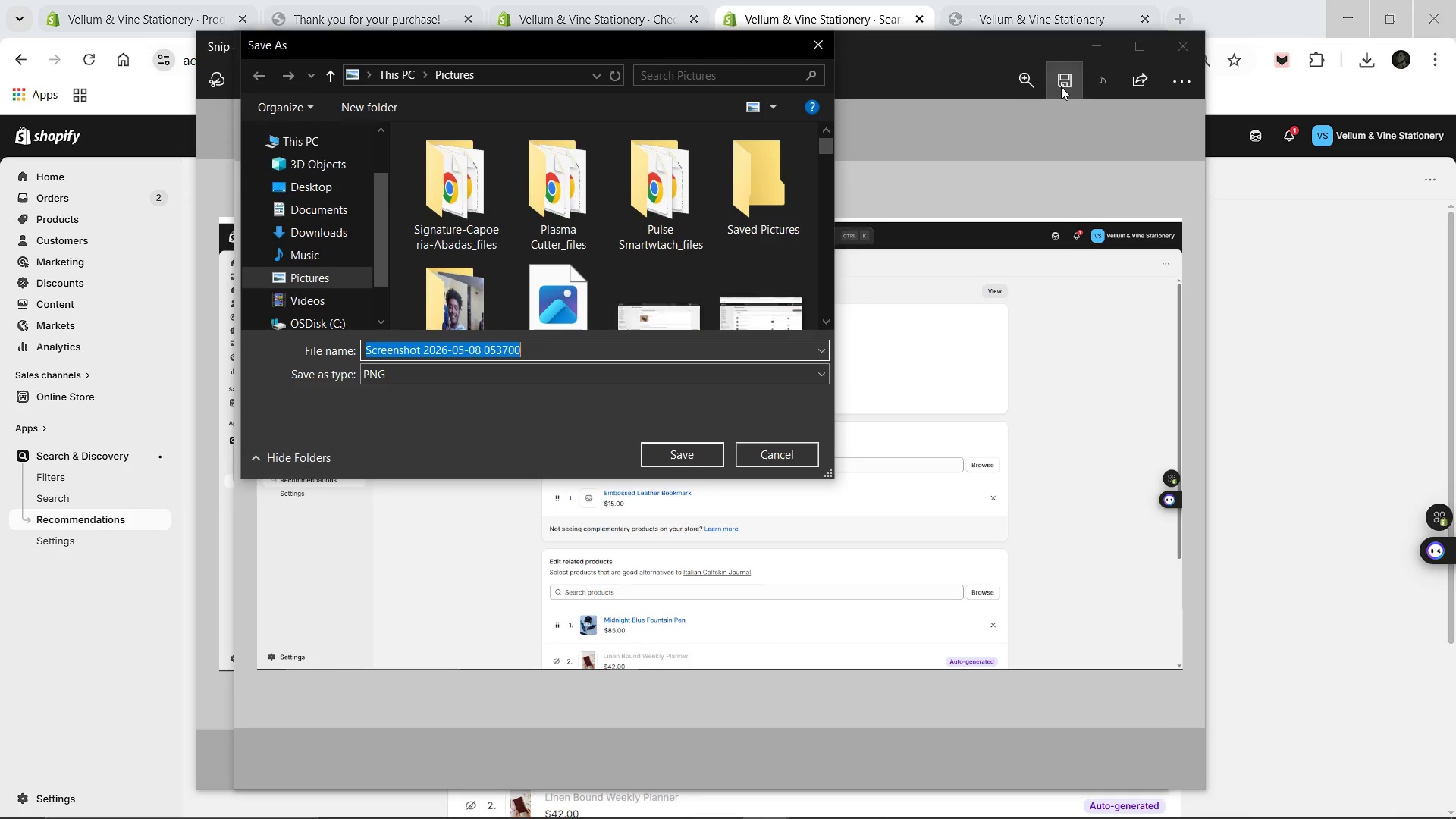 
type(Slide 4)
 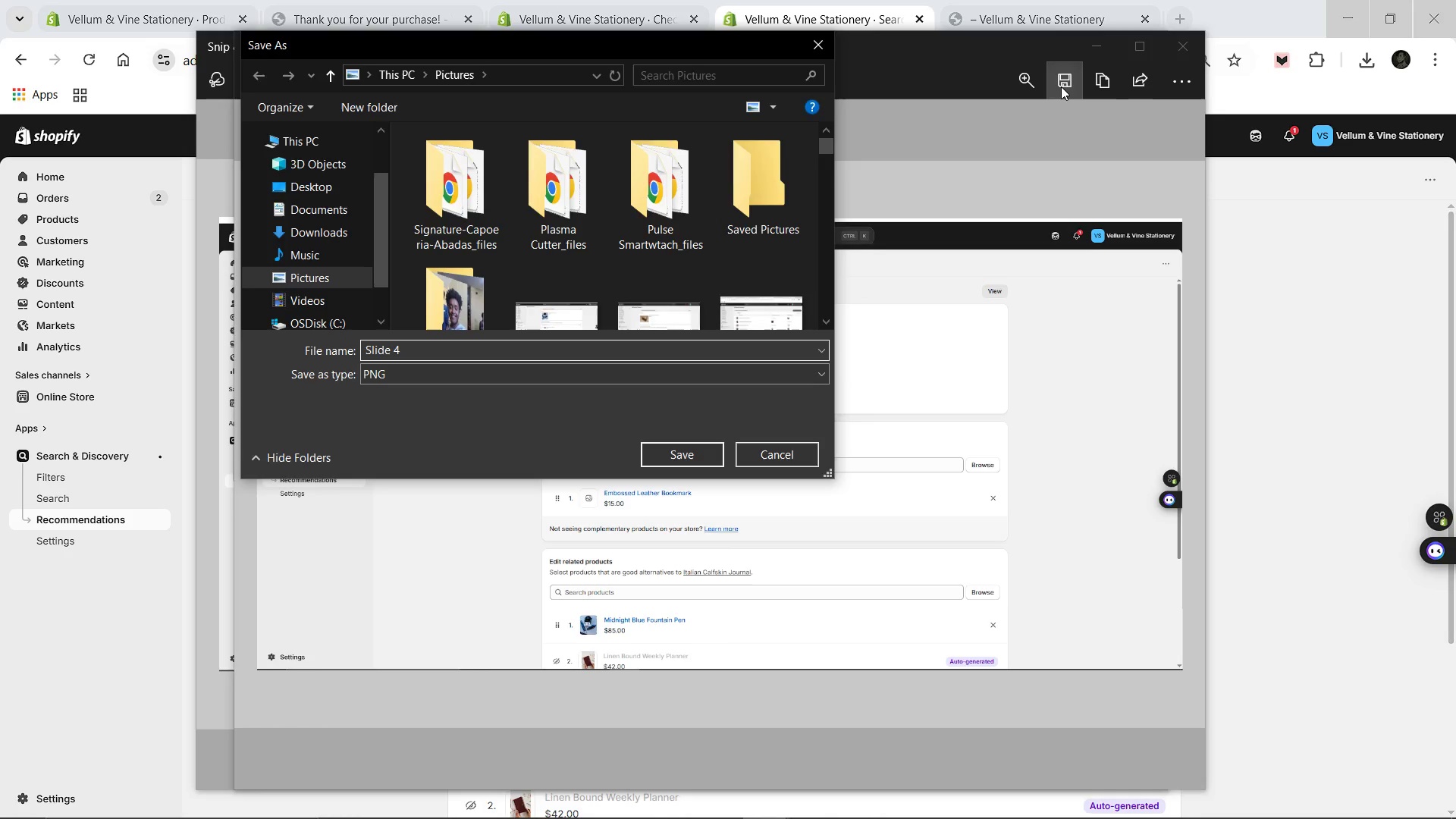 
key(Enter)
 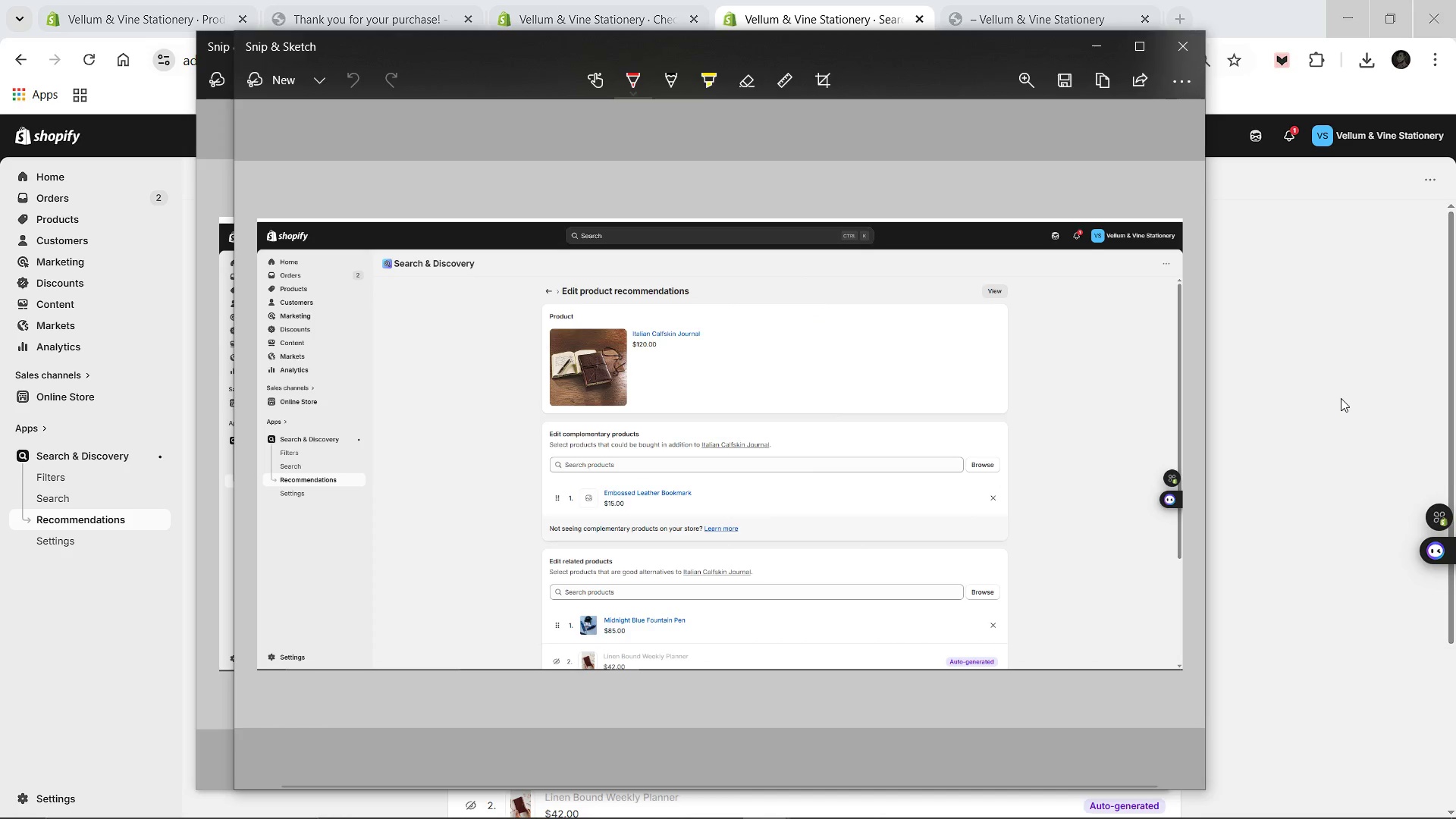 
left_click([1341, 398])
 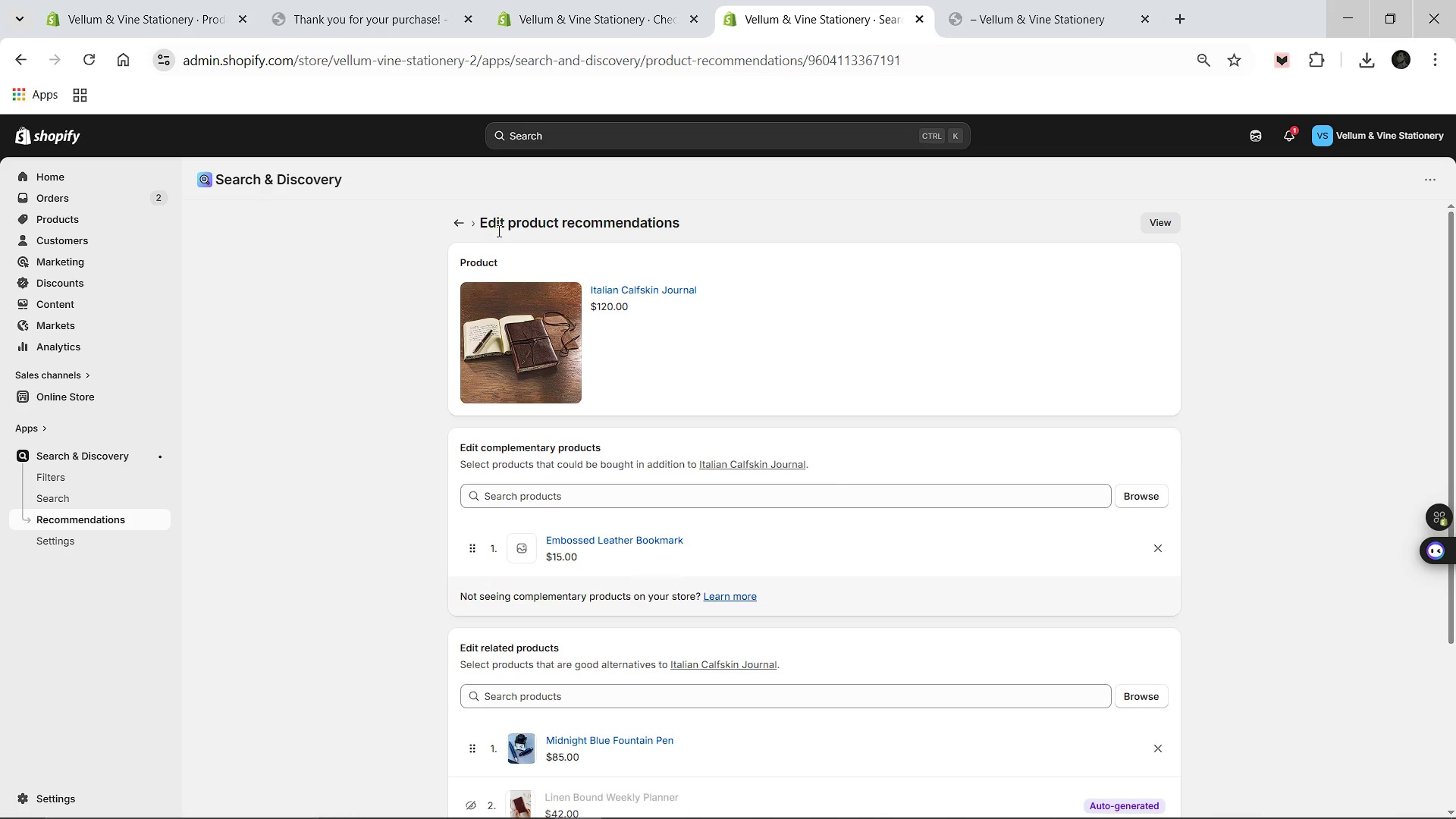 
left_click([451, 223])
 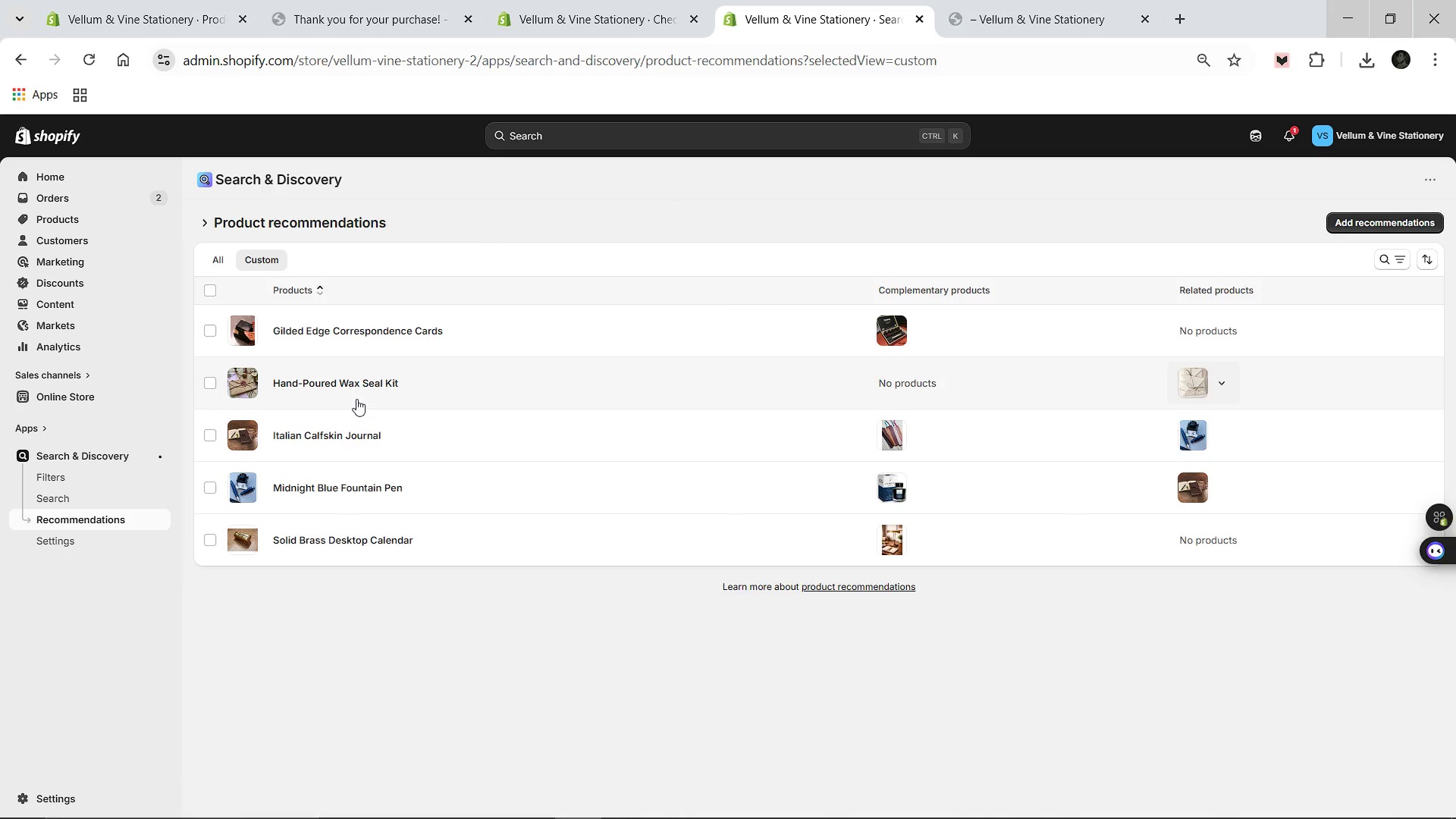 
left_click([334, 385])
 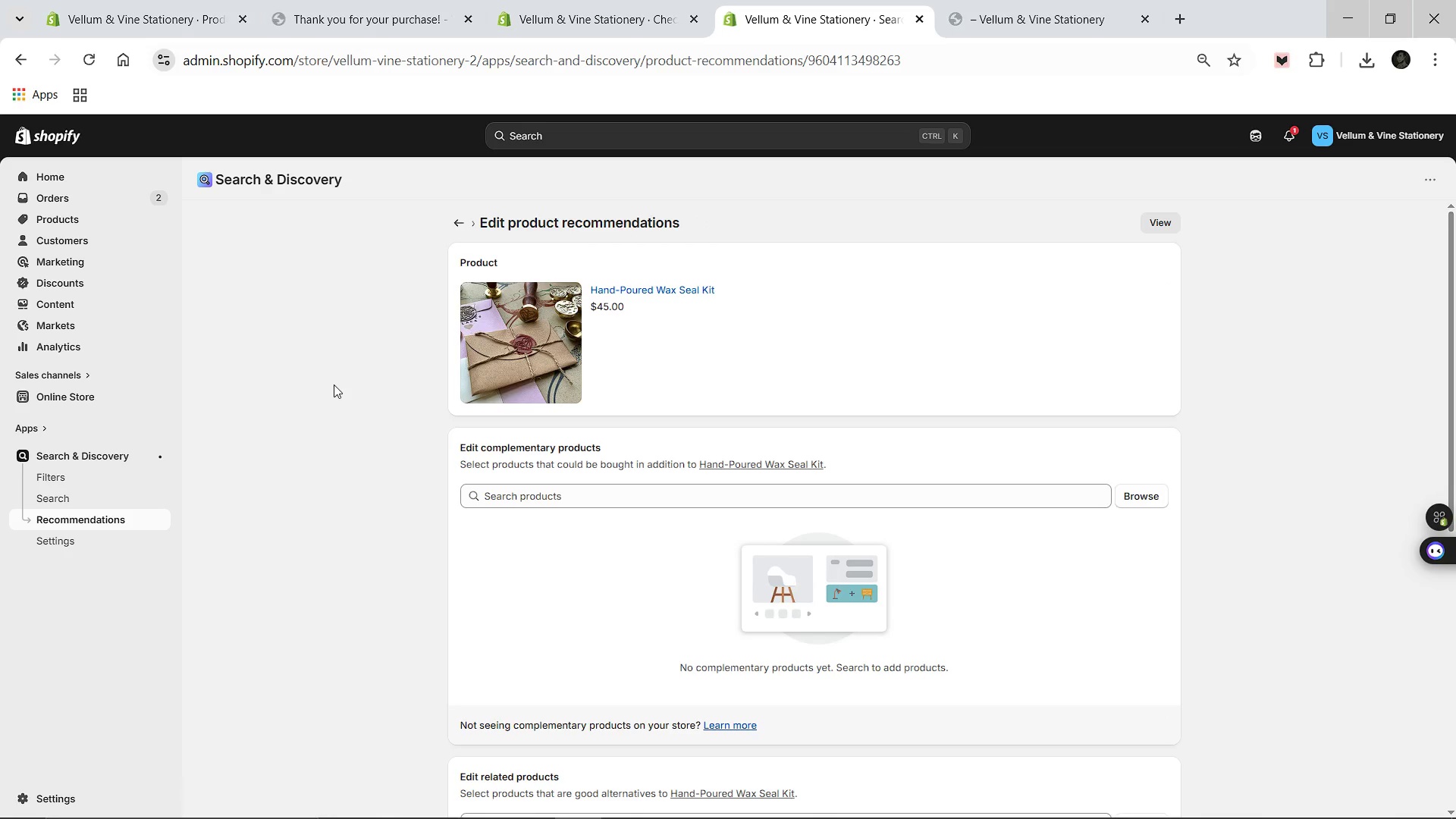 
scroll: coordinate [644, 518], scroll_direction: down, amount: 1.0
 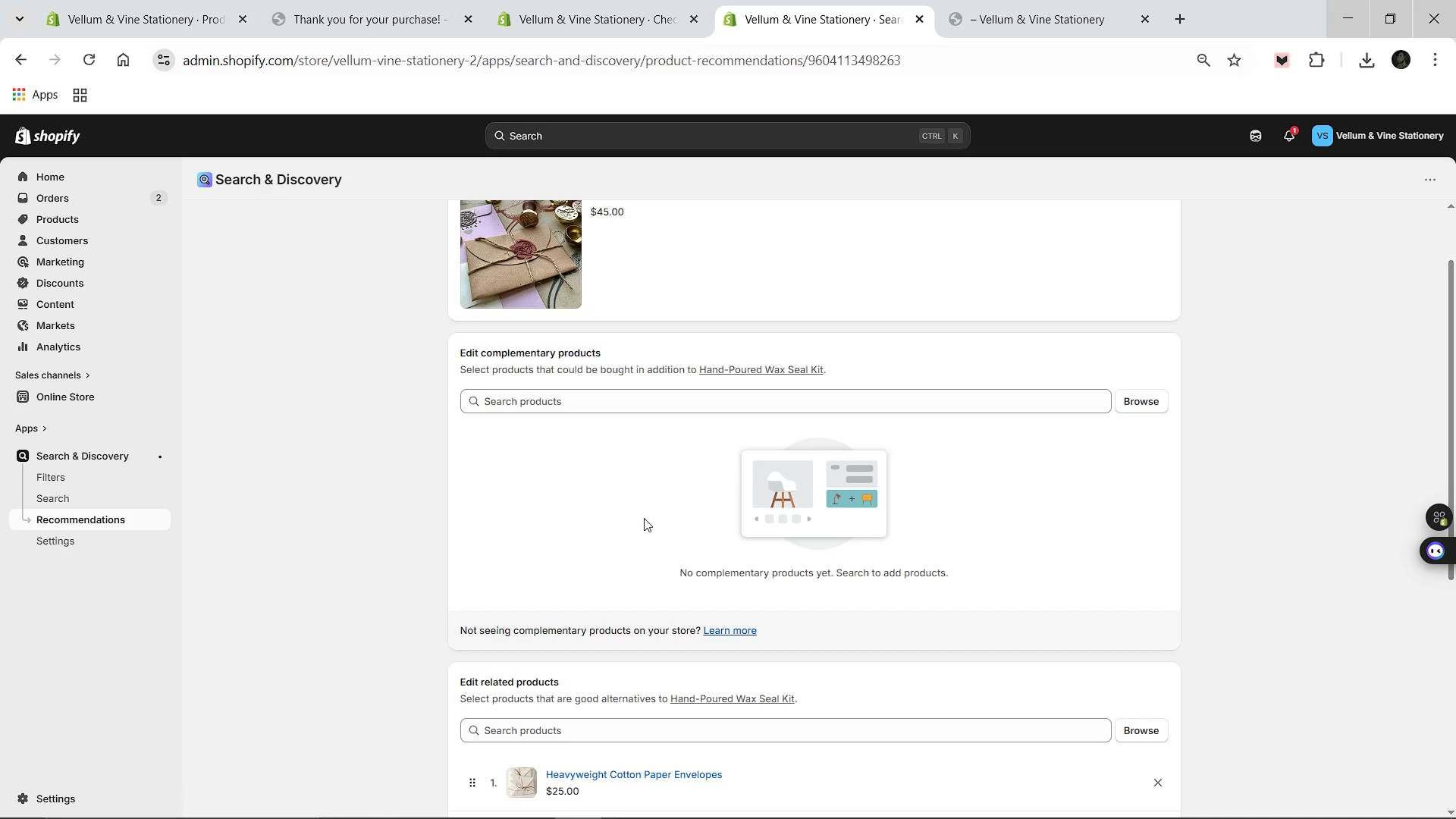 
scroll: coordinate [644, 518], scroll_direction: up, amount: 1.0
 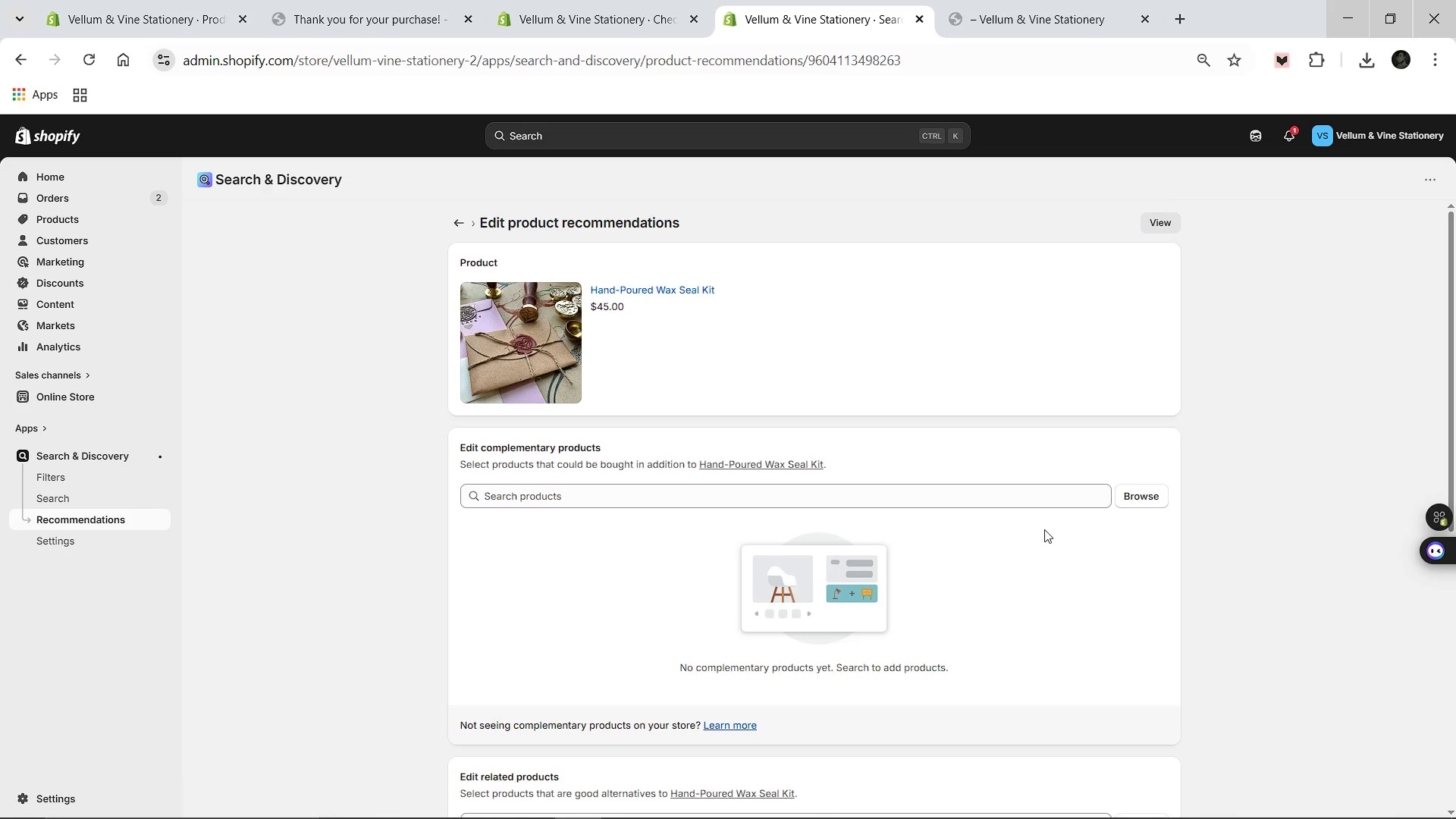 
wait(5.72)
 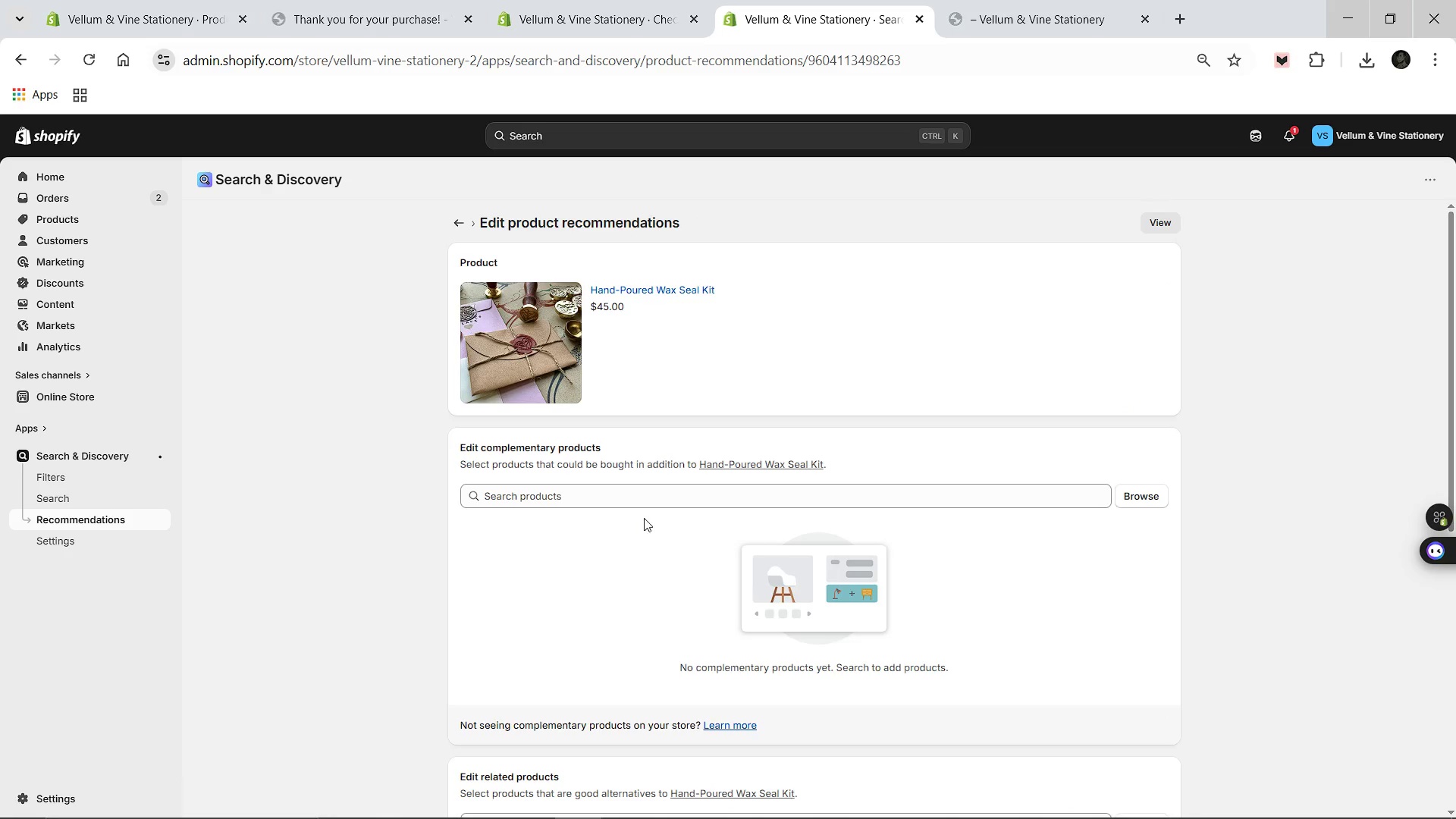 
left_click([1130, 500])
 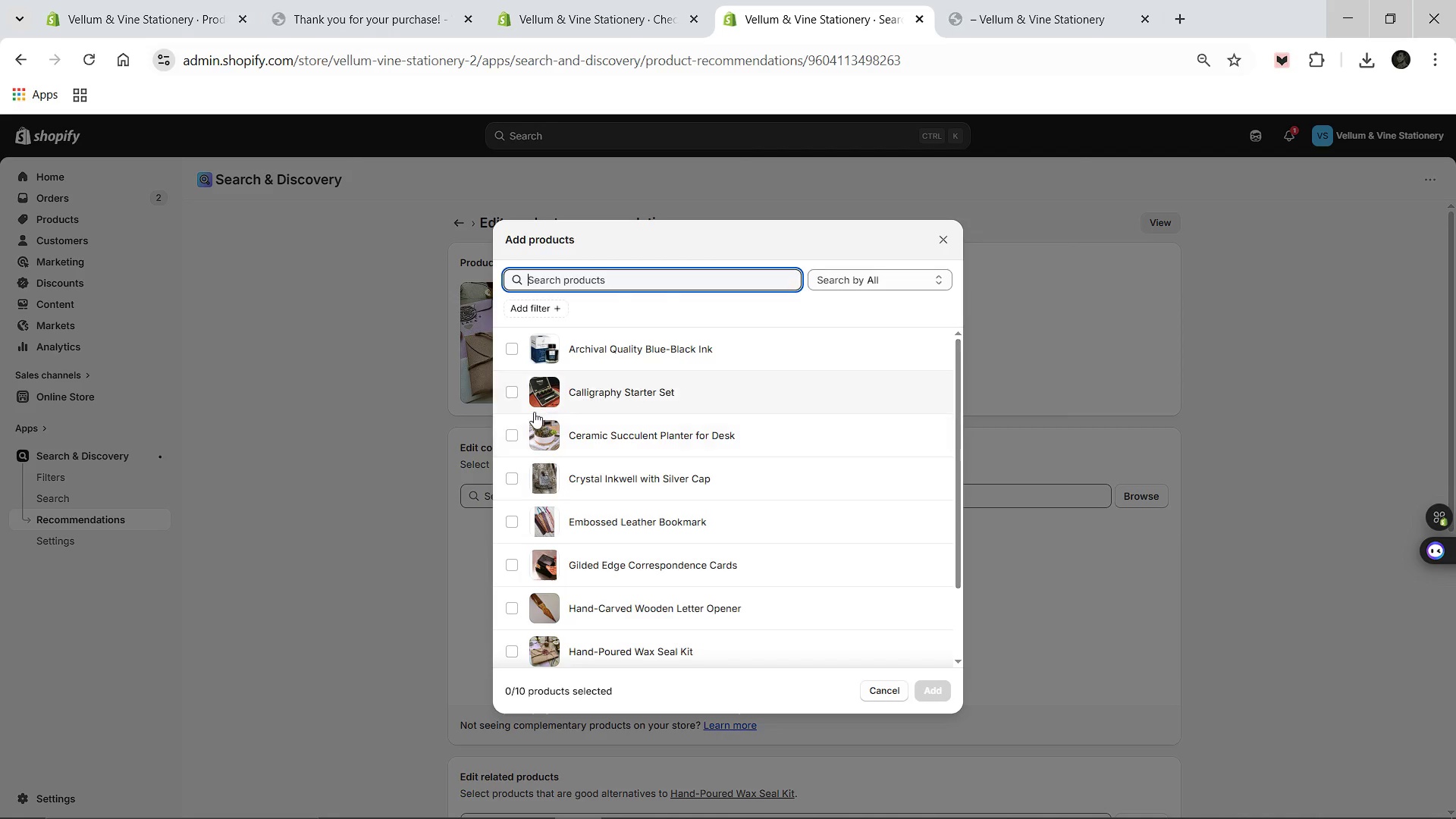 
scroll: coordinate [539, 451], scroll_direction: down, amount: 3.0
 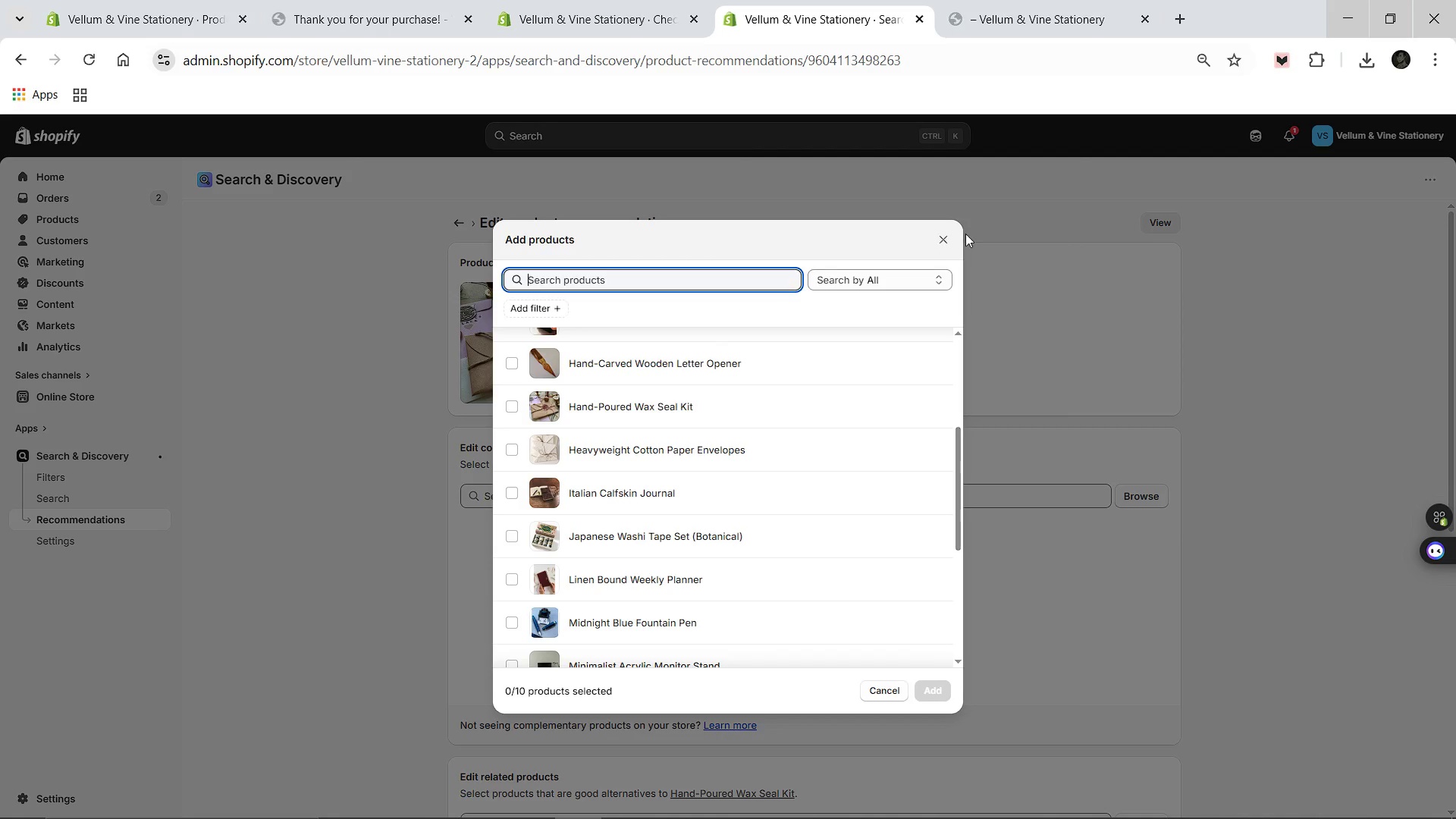 
left_click([935, 234])
 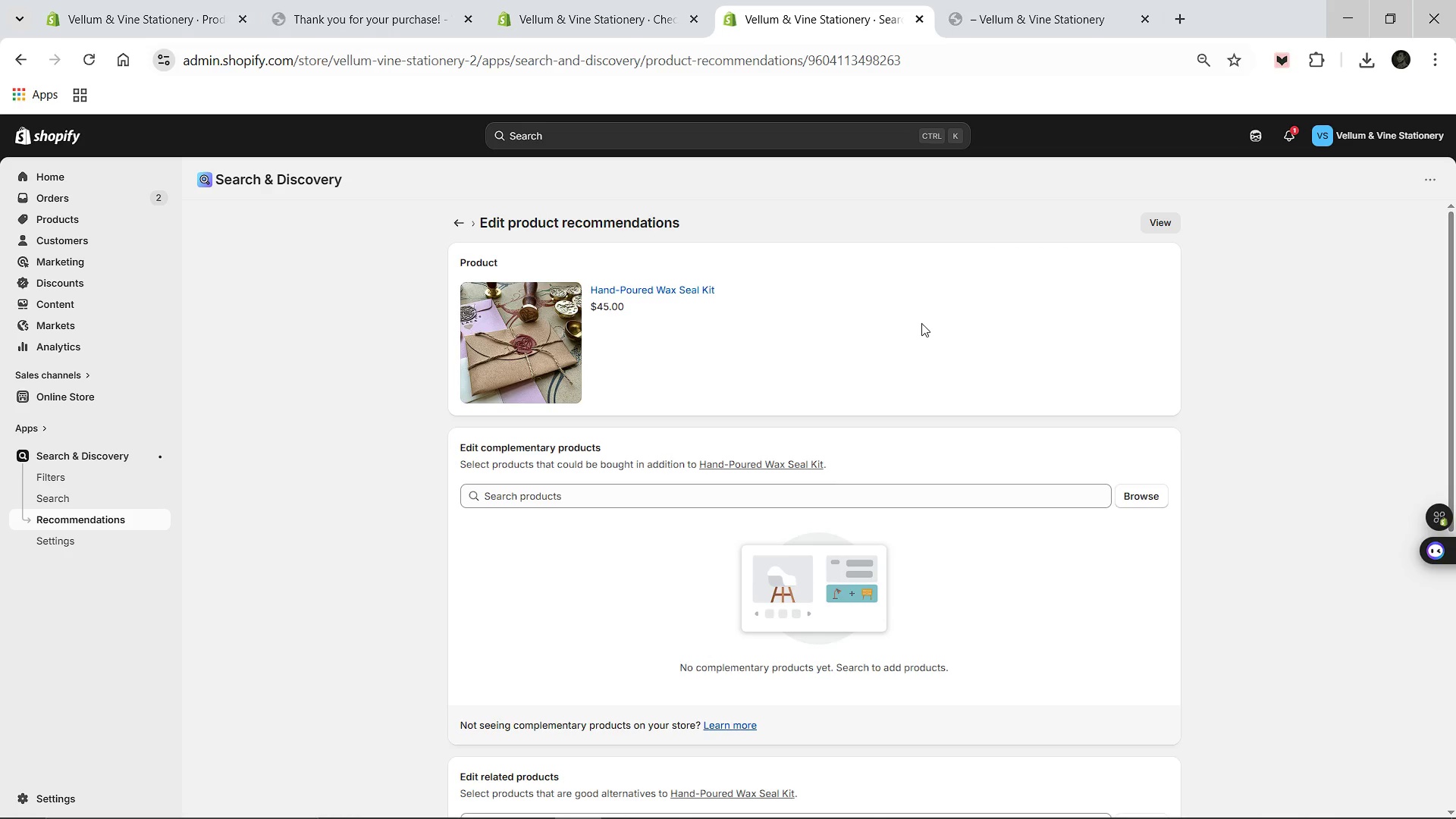 
scroll: coordinate [921, 323], scroll_direction: down, amount: 1.0
 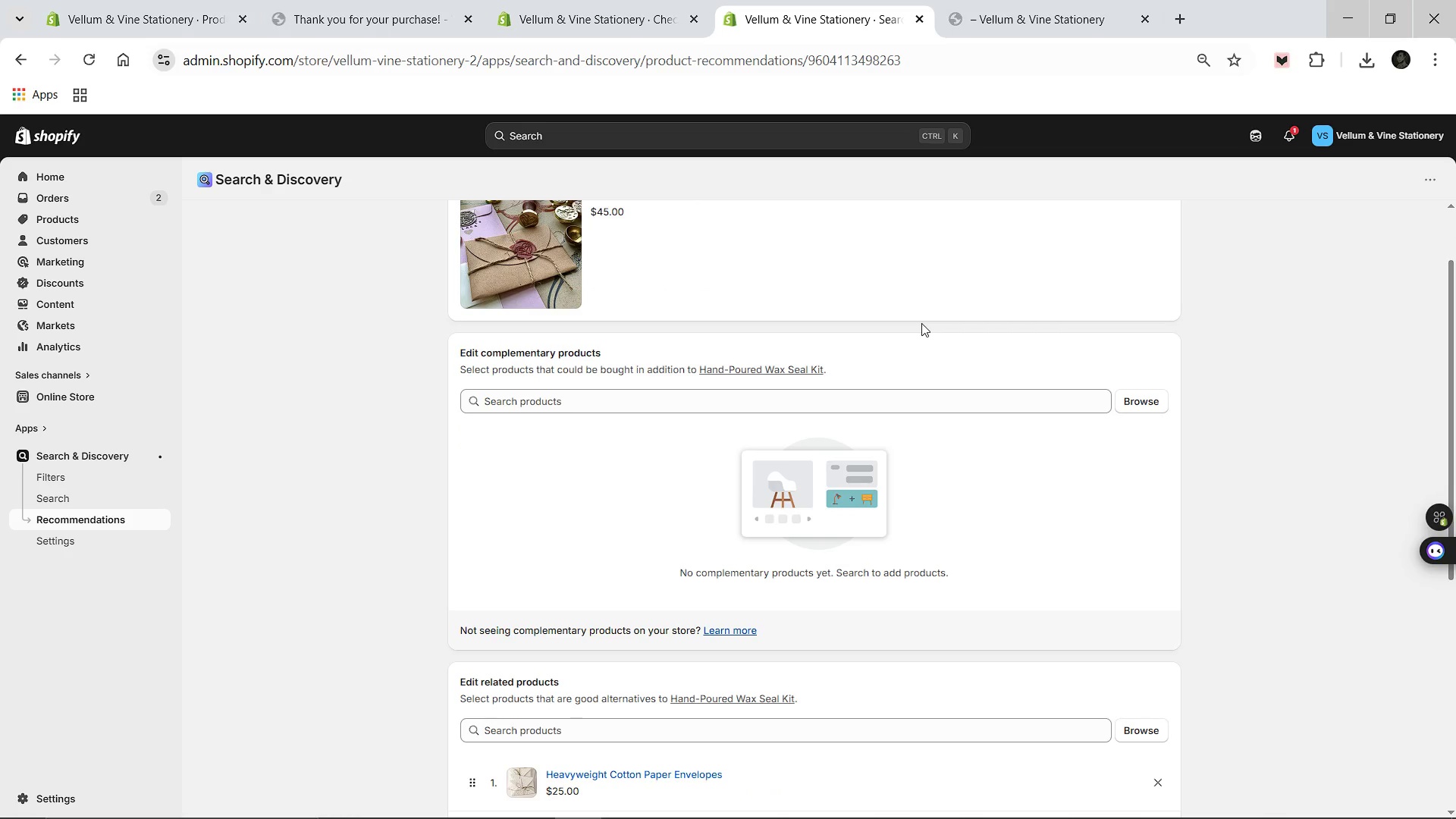 
key(Control+Minus)
 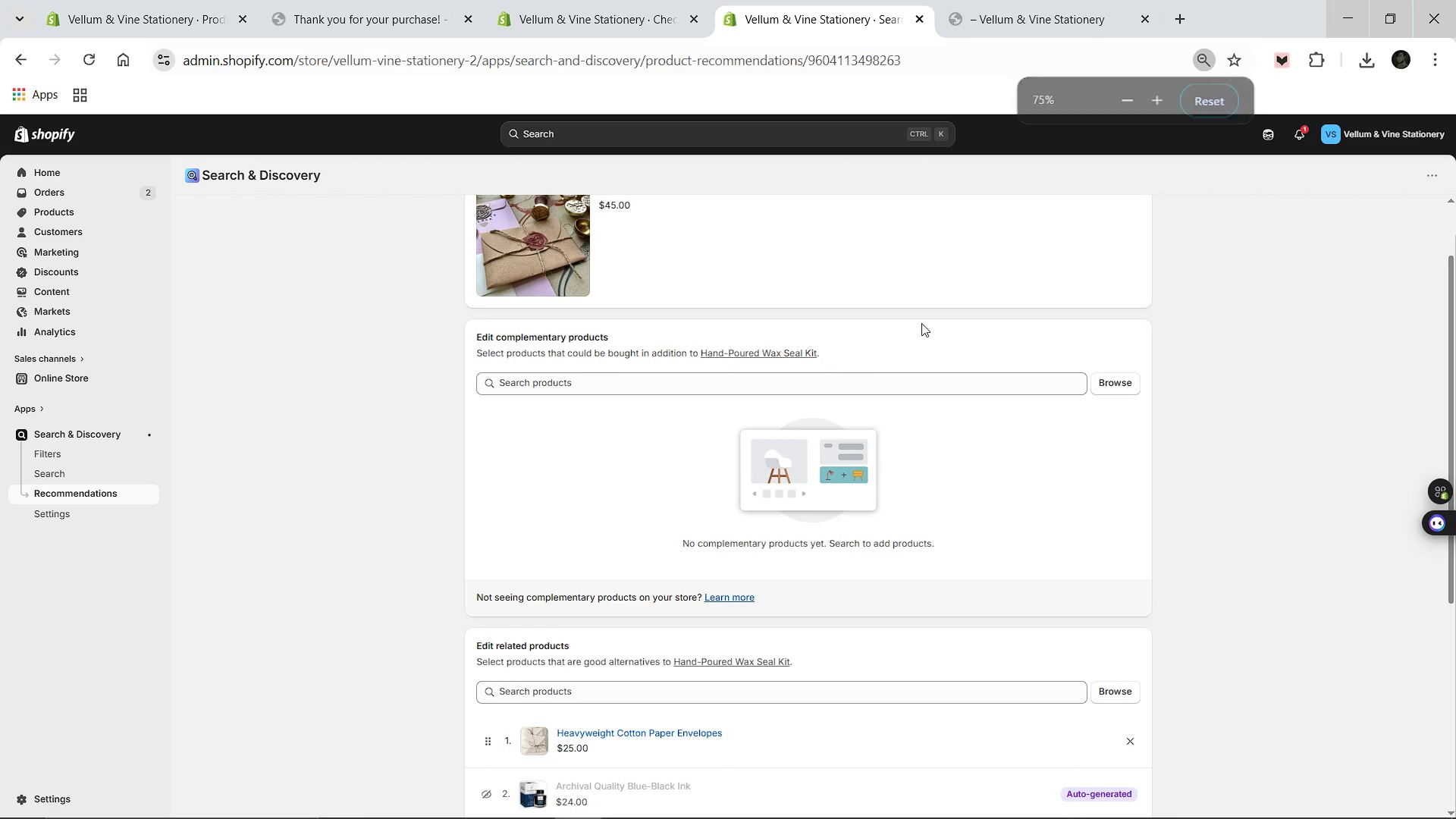 
scroll: coordinate [921, 323], scroll_direction: up, amount: 1.0
 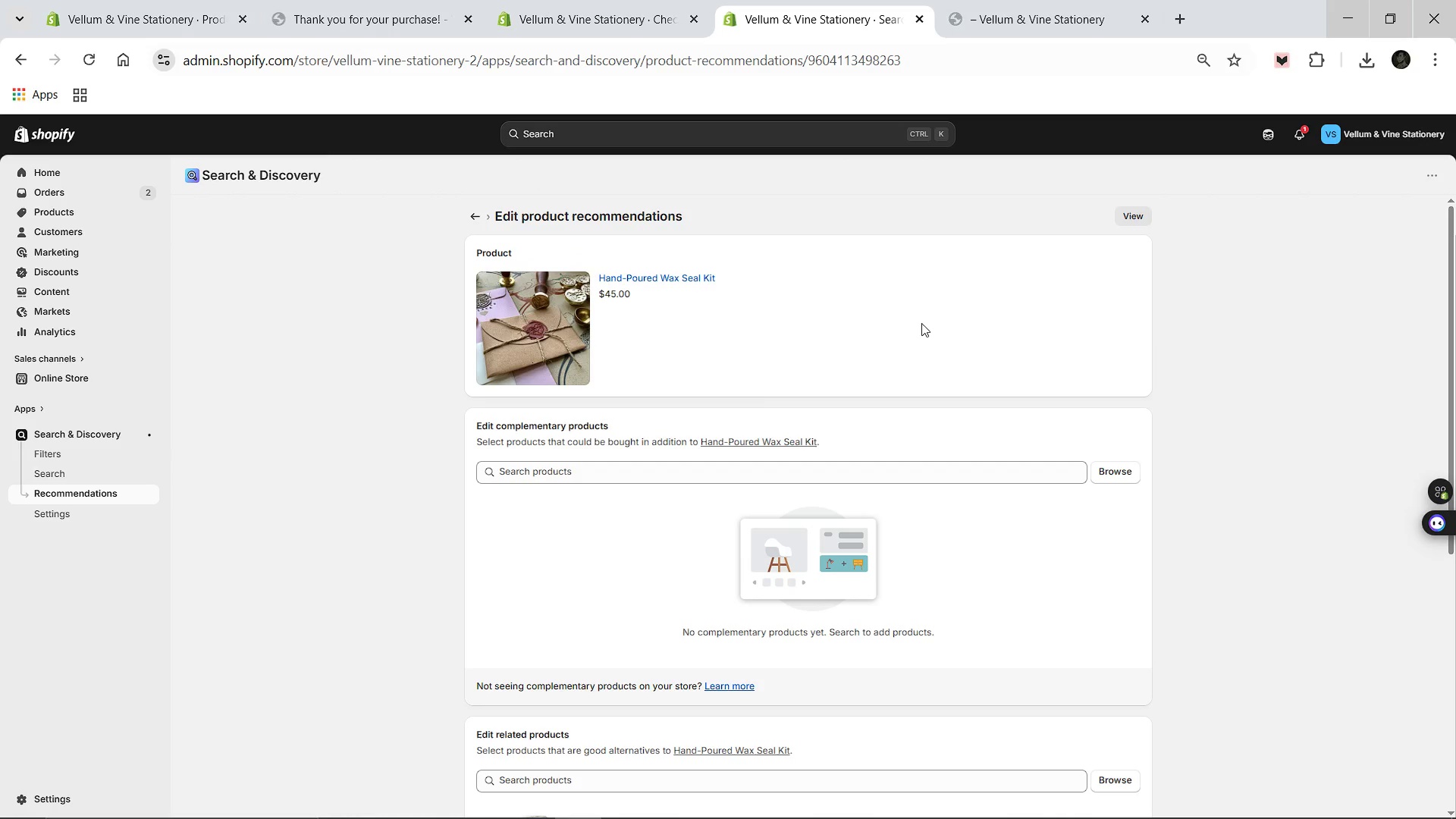 
scroll: coordinate [921, 323], scroll_direction: down, amount: 1.0
 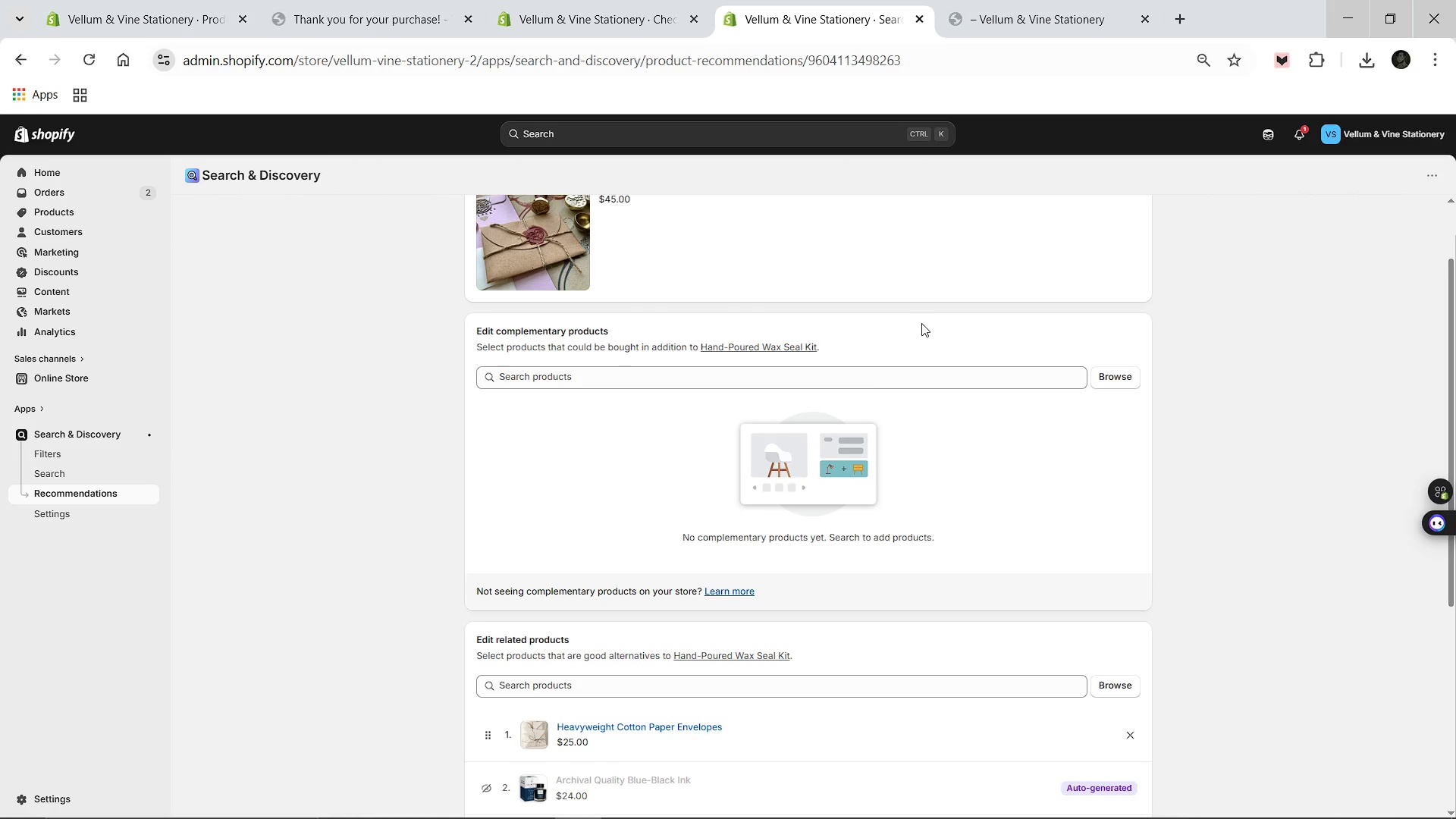 
key(Control+Minus)
 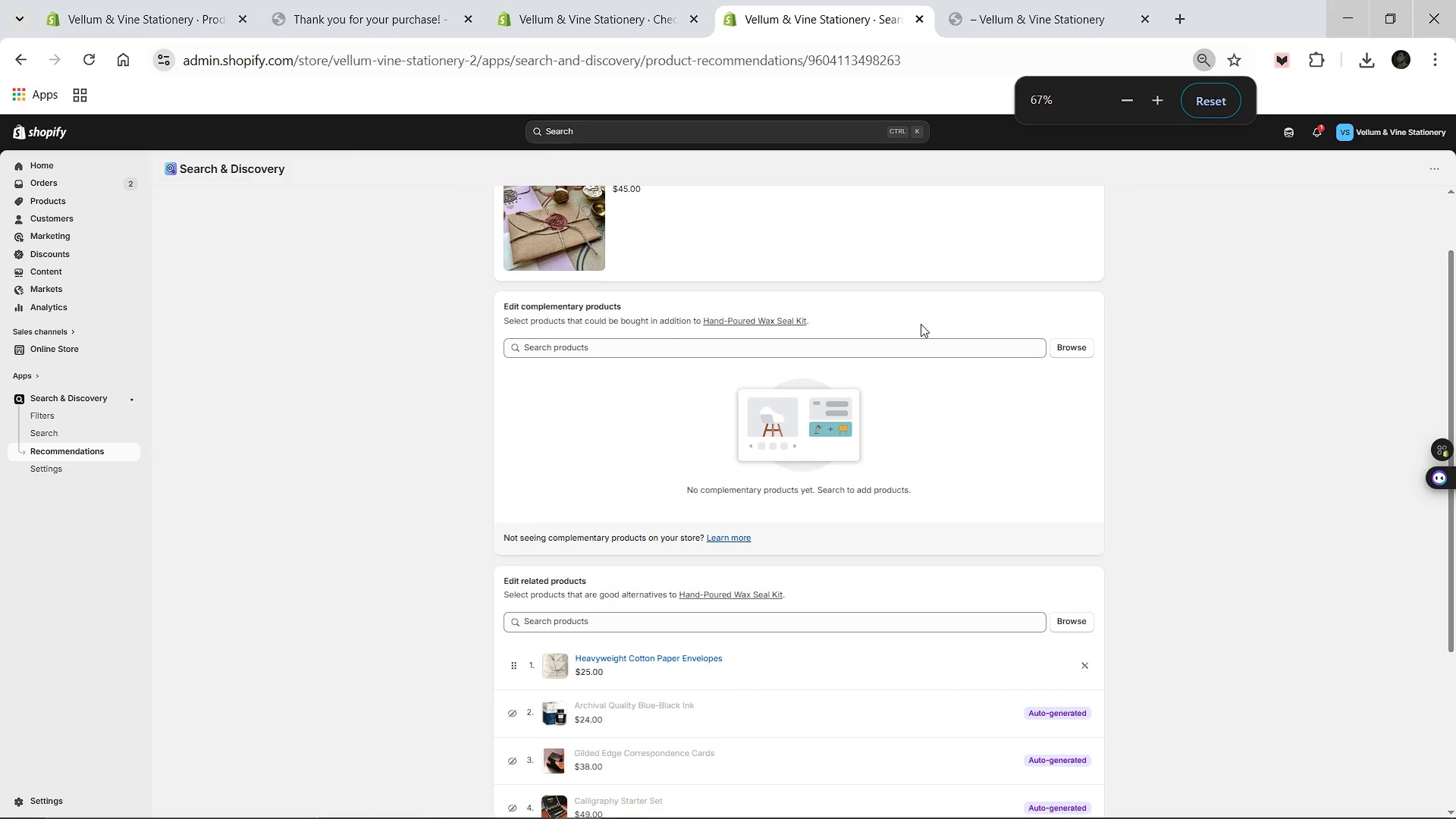 
scroll: coordinate [921, 324], scroll_direction: up, amount: 1.0
 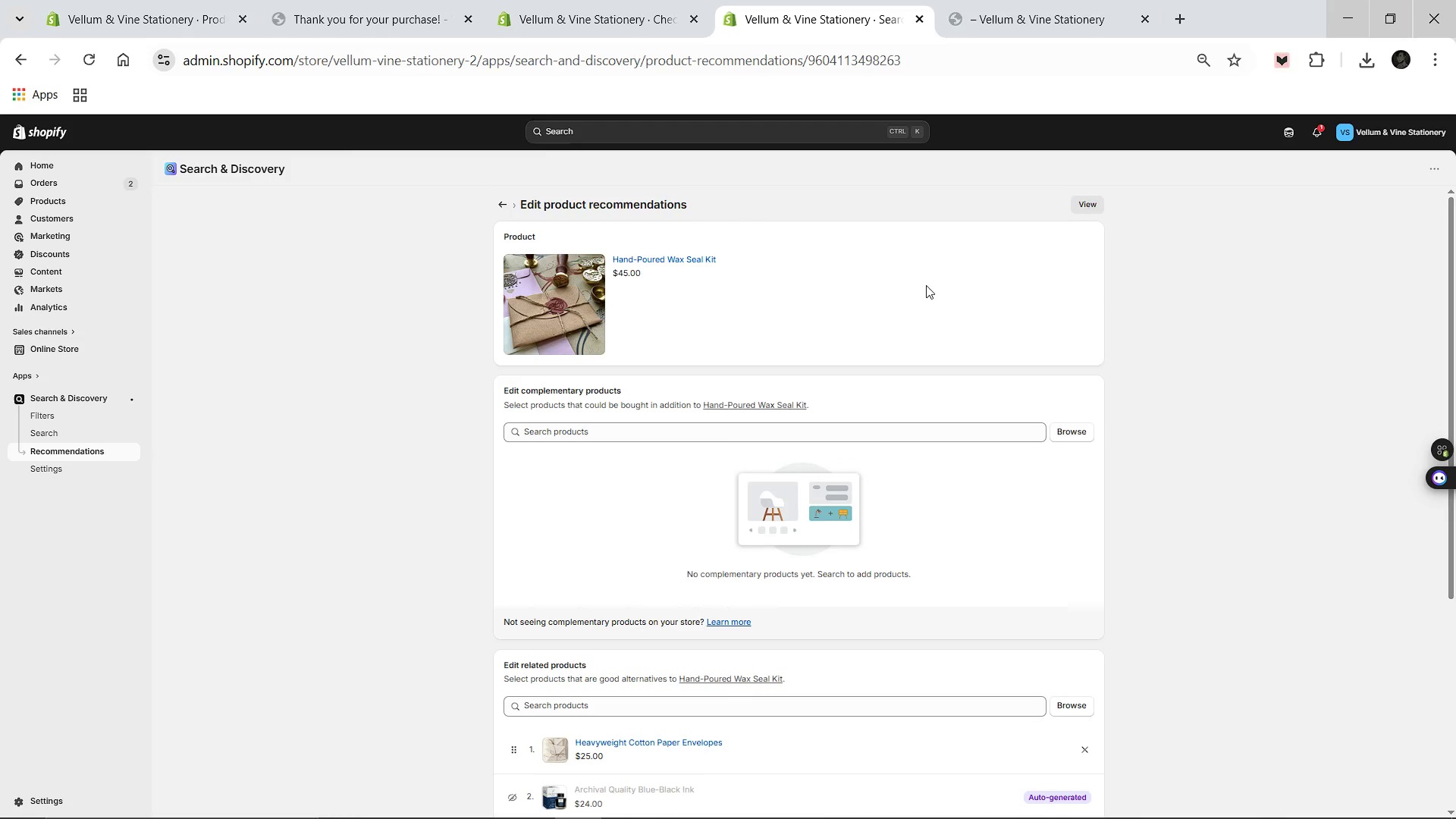 
key(Meta+MetaLeft)
 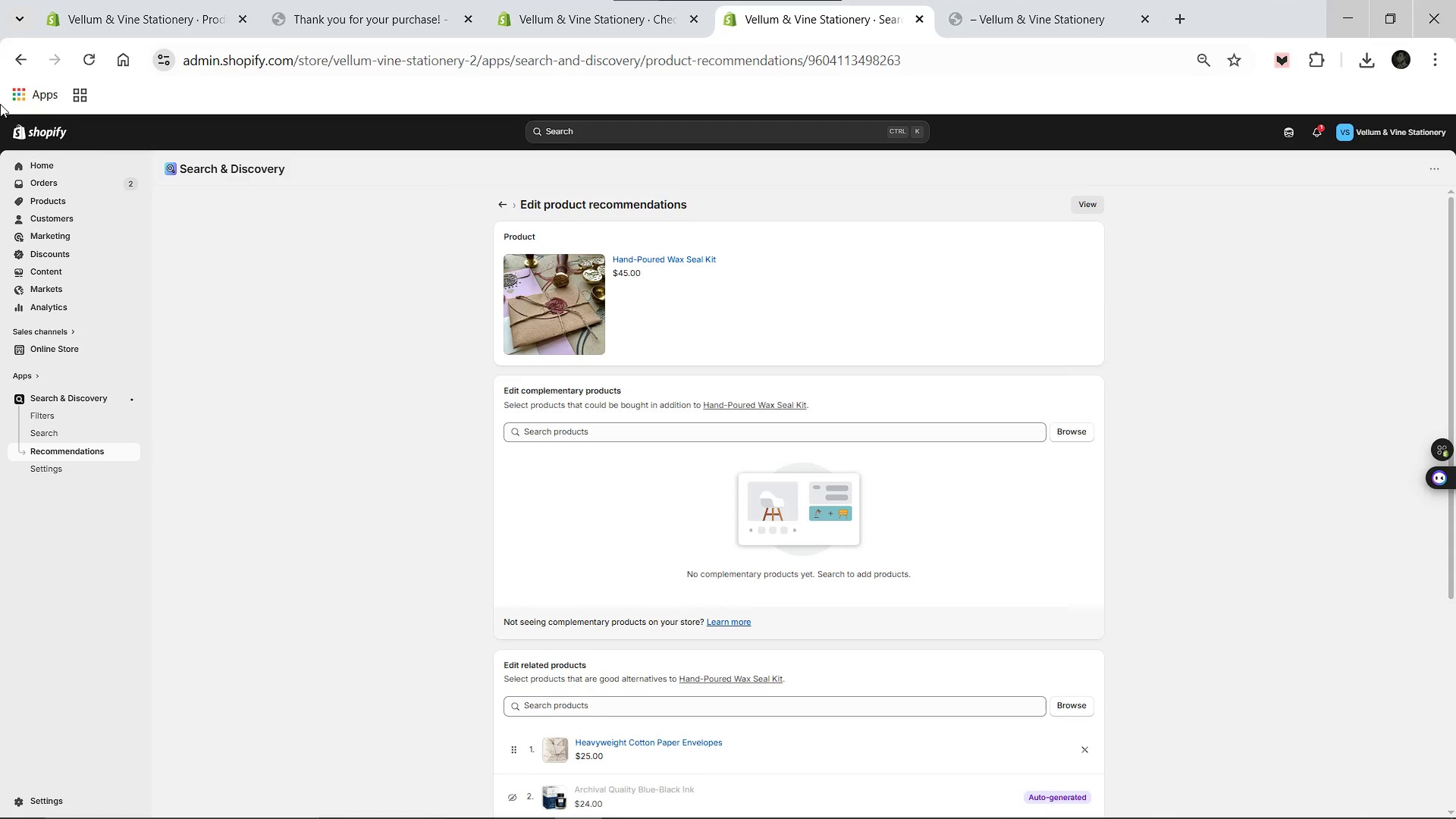 
hold_key(key=ShiftLeft, duration=15.31)
 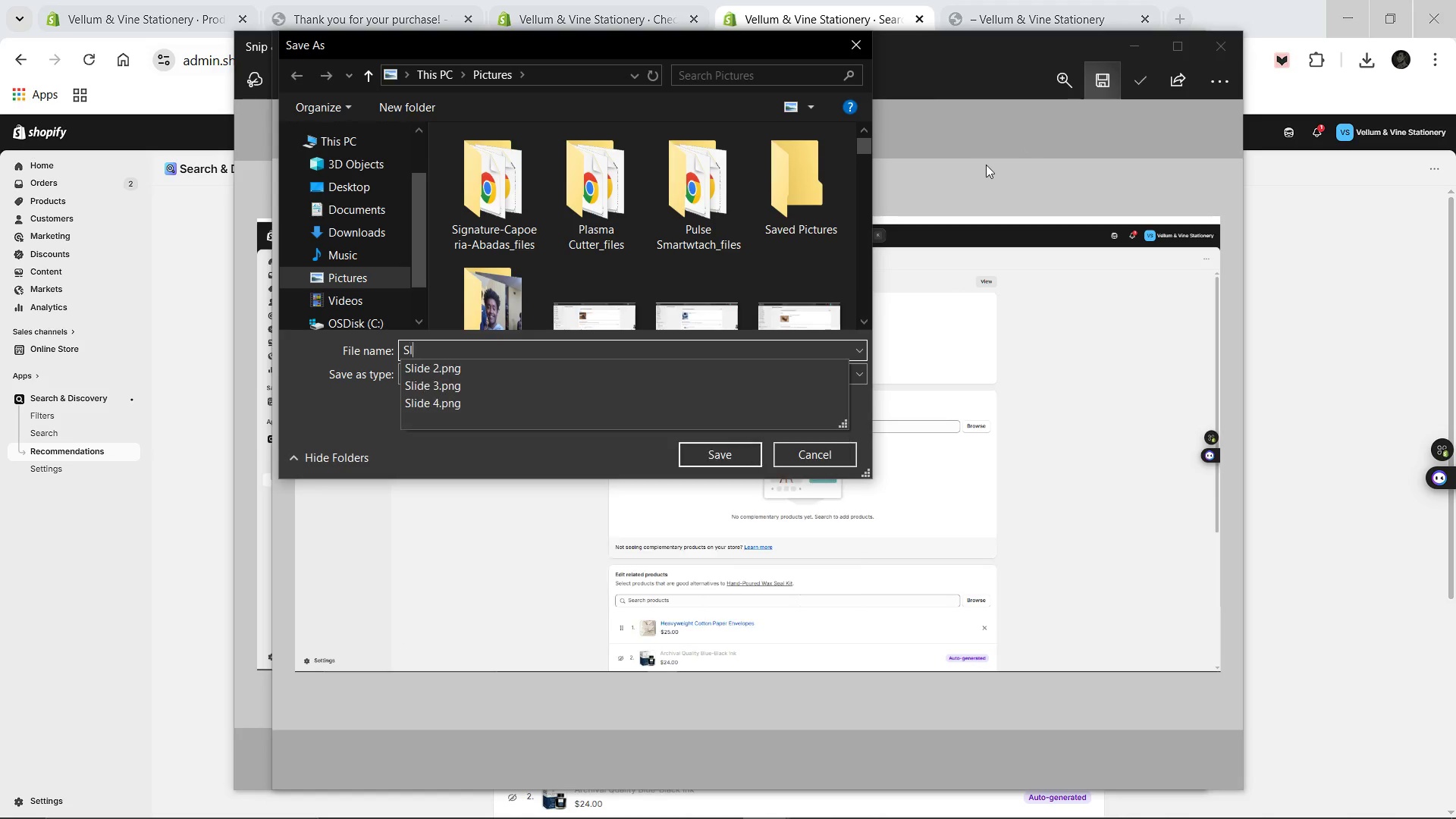 
hold_key(key=S, duration=15.61)
 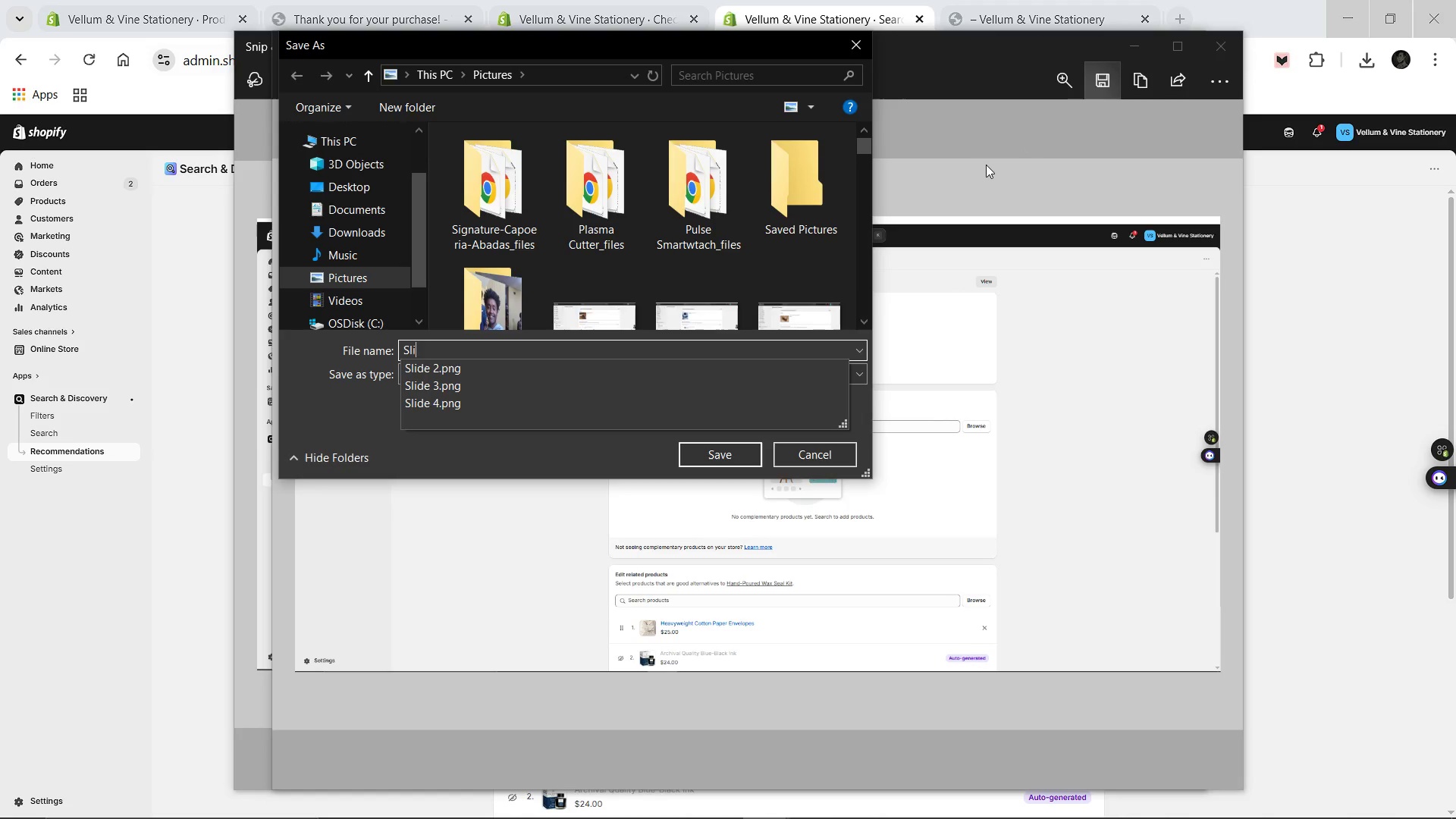 
left_click_drag(start_coordinate=[0, 104], to_coordinate=[524, 580])
 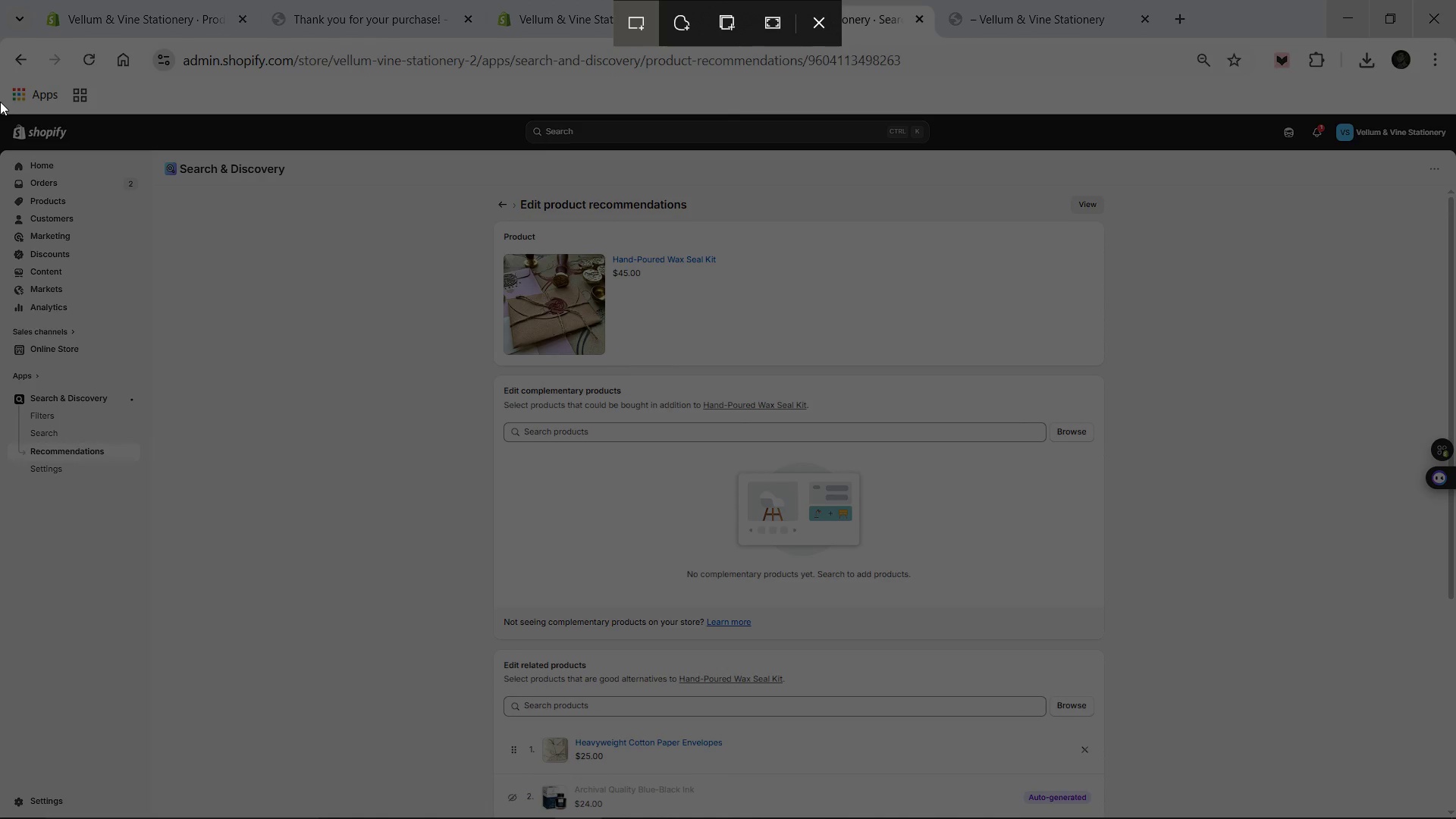 
left_click_drag(start_coordinate=[0, 102], to_coordinate=[1455, 818])
 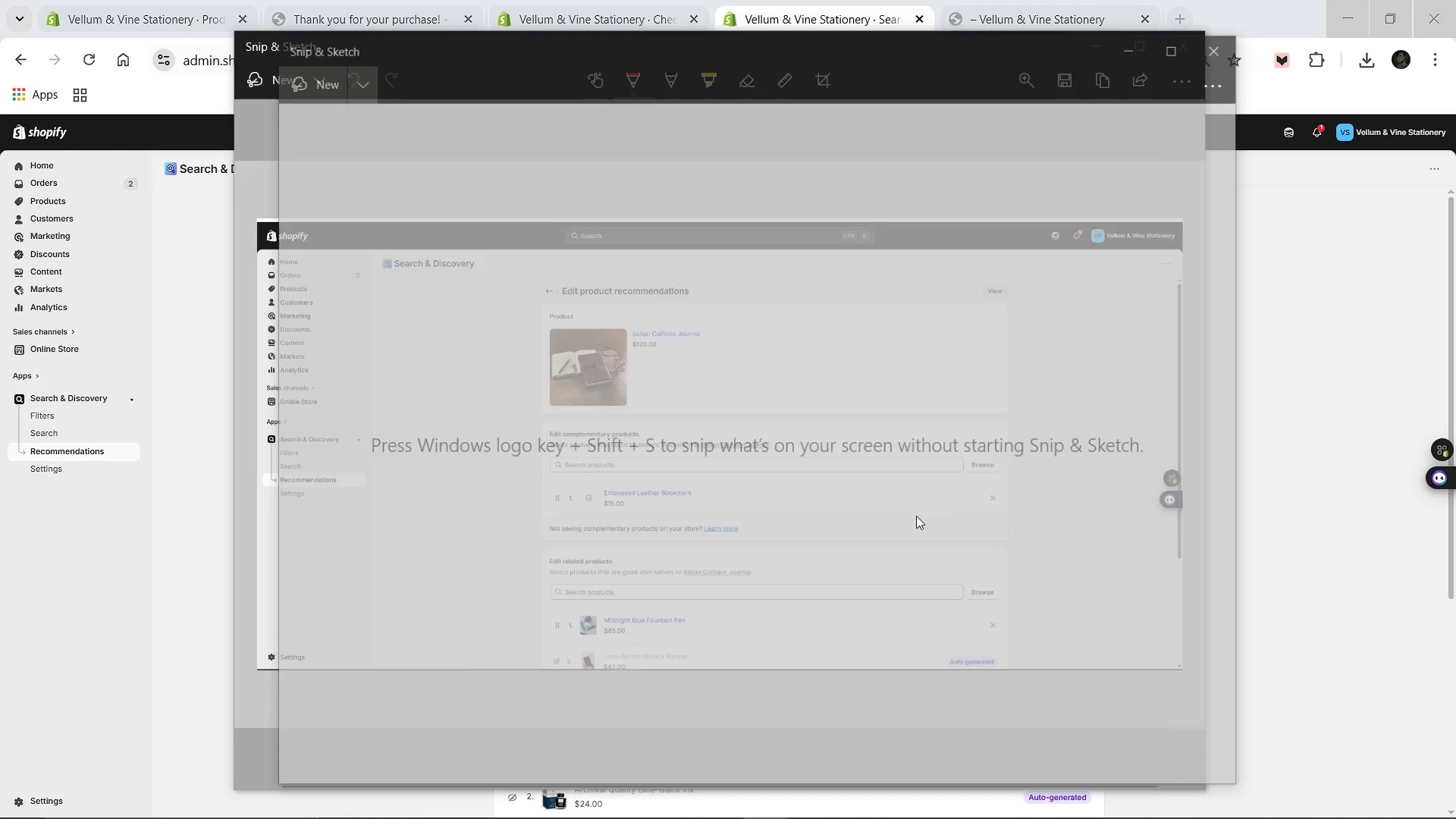 
left_click([1106, 83])
 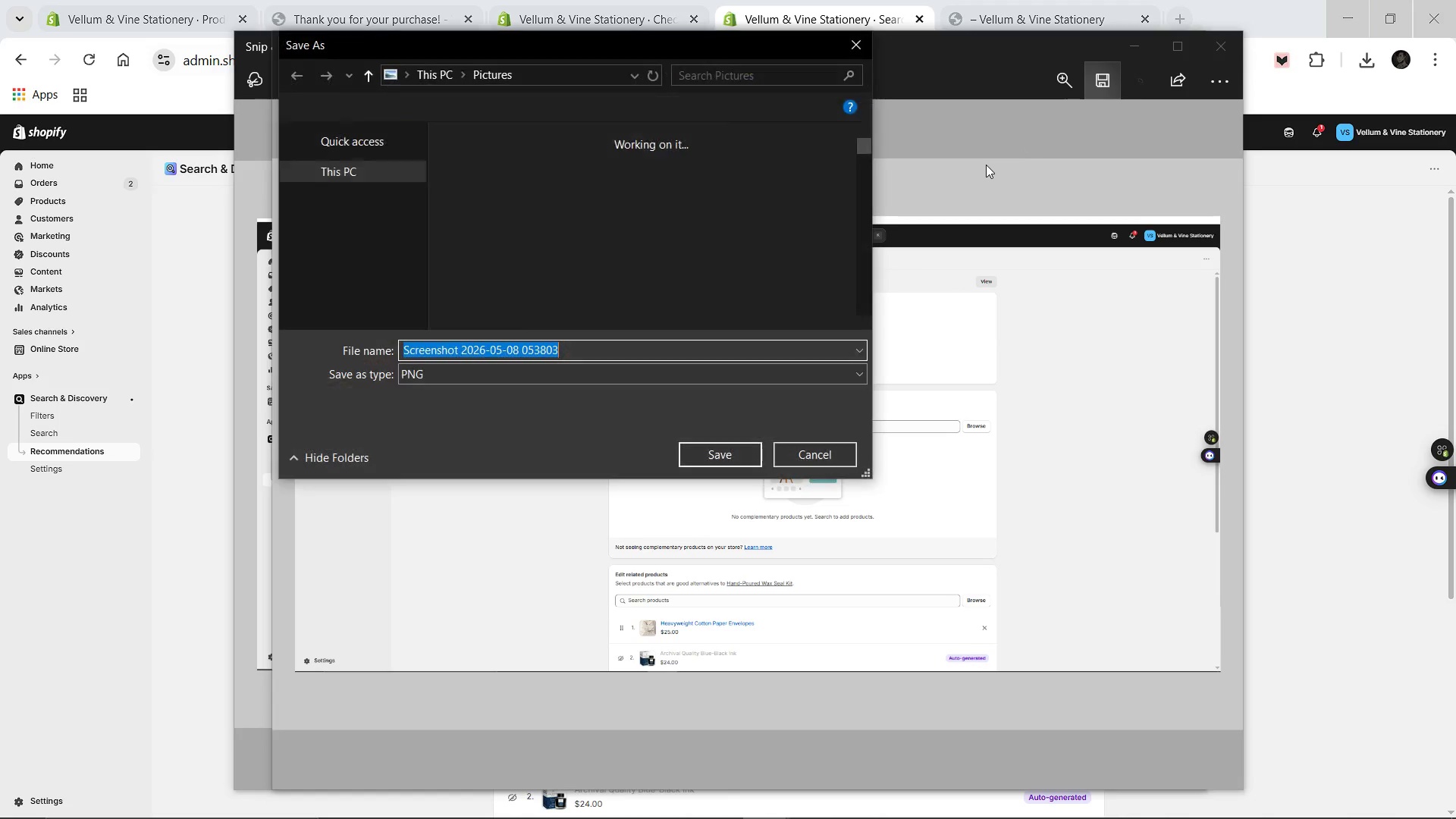 
hold_key(key=ShiftLeft, duration=0.47)
 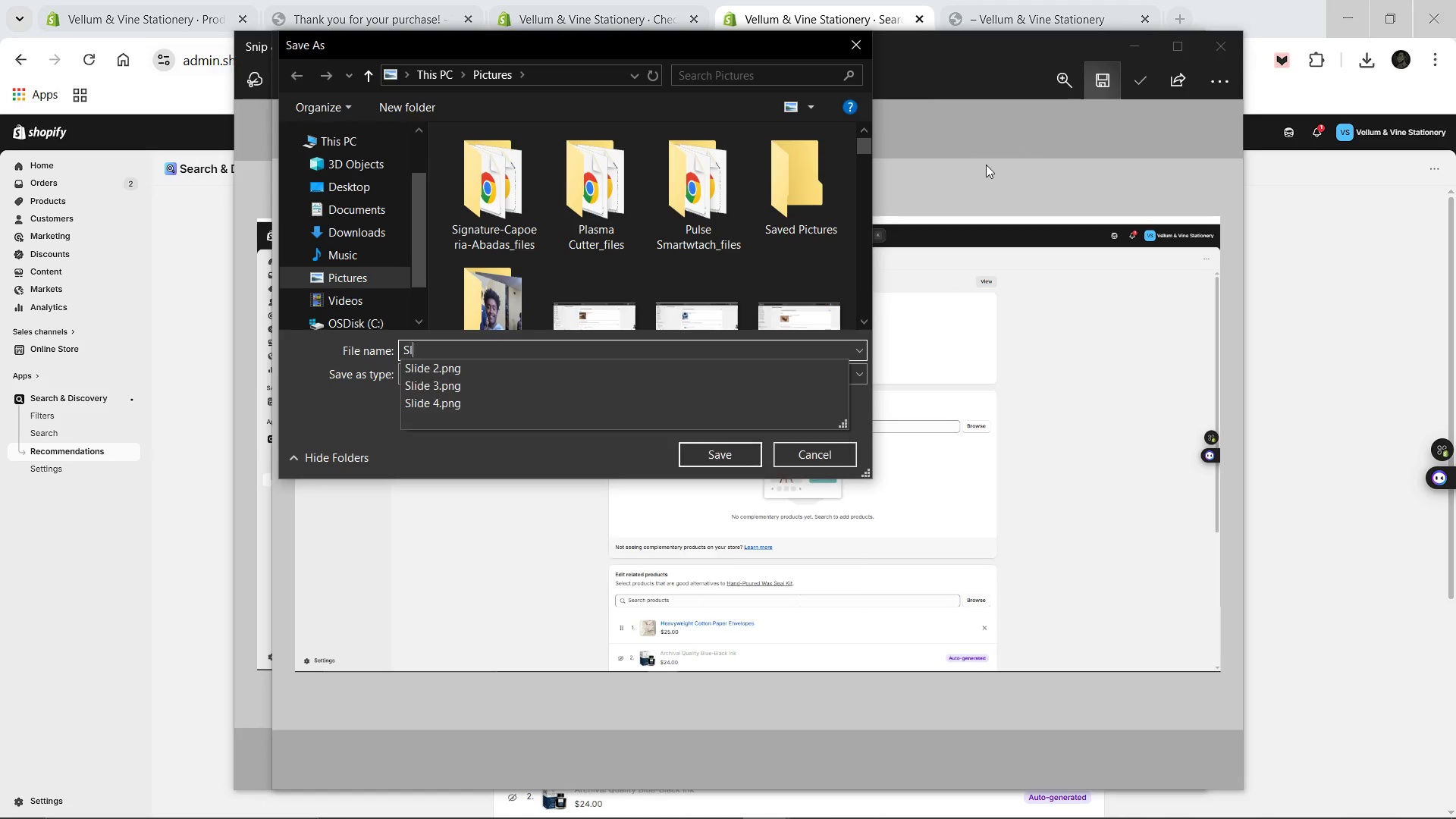 
type(lide 5)
 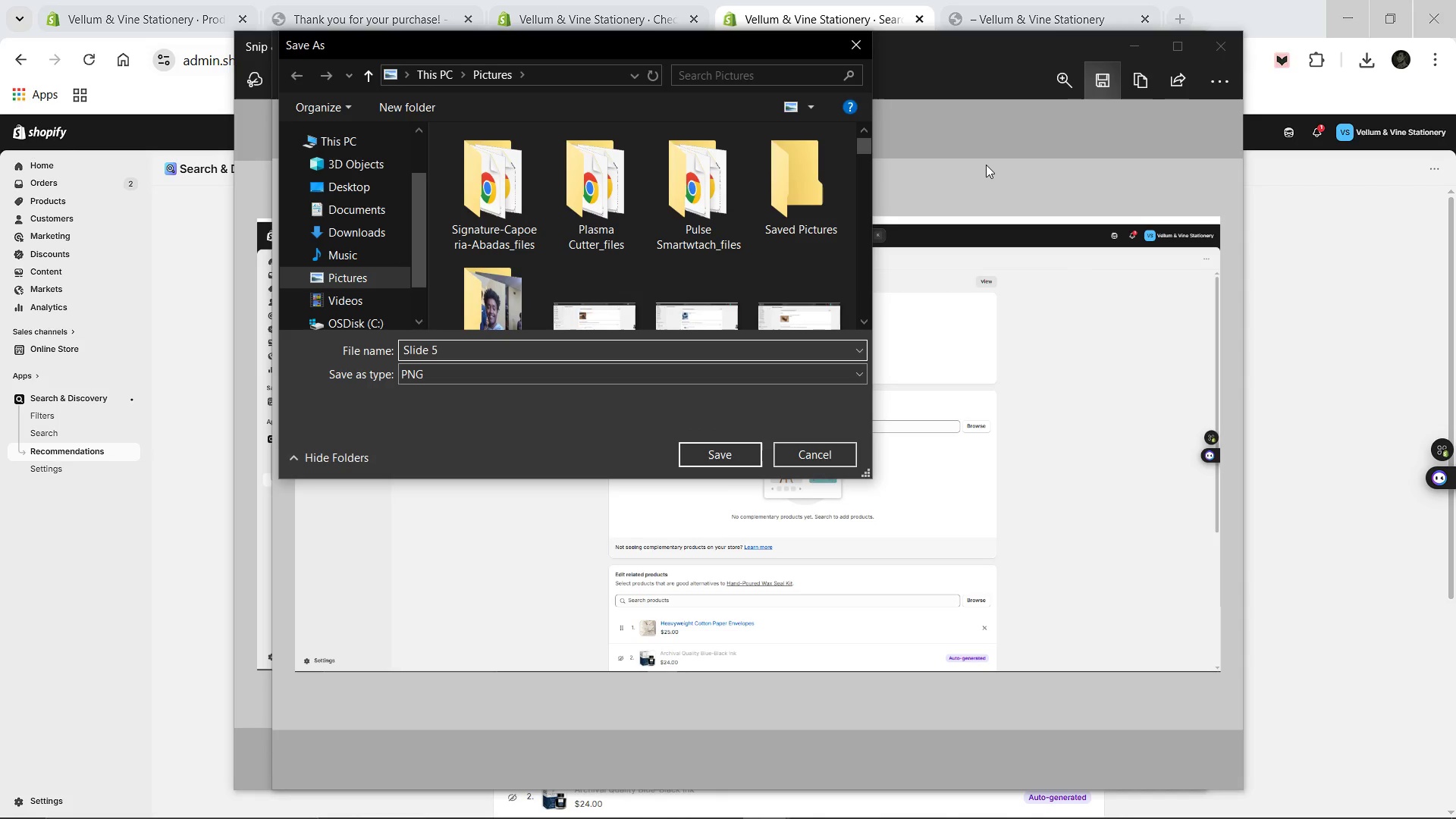 
key(Enter)
 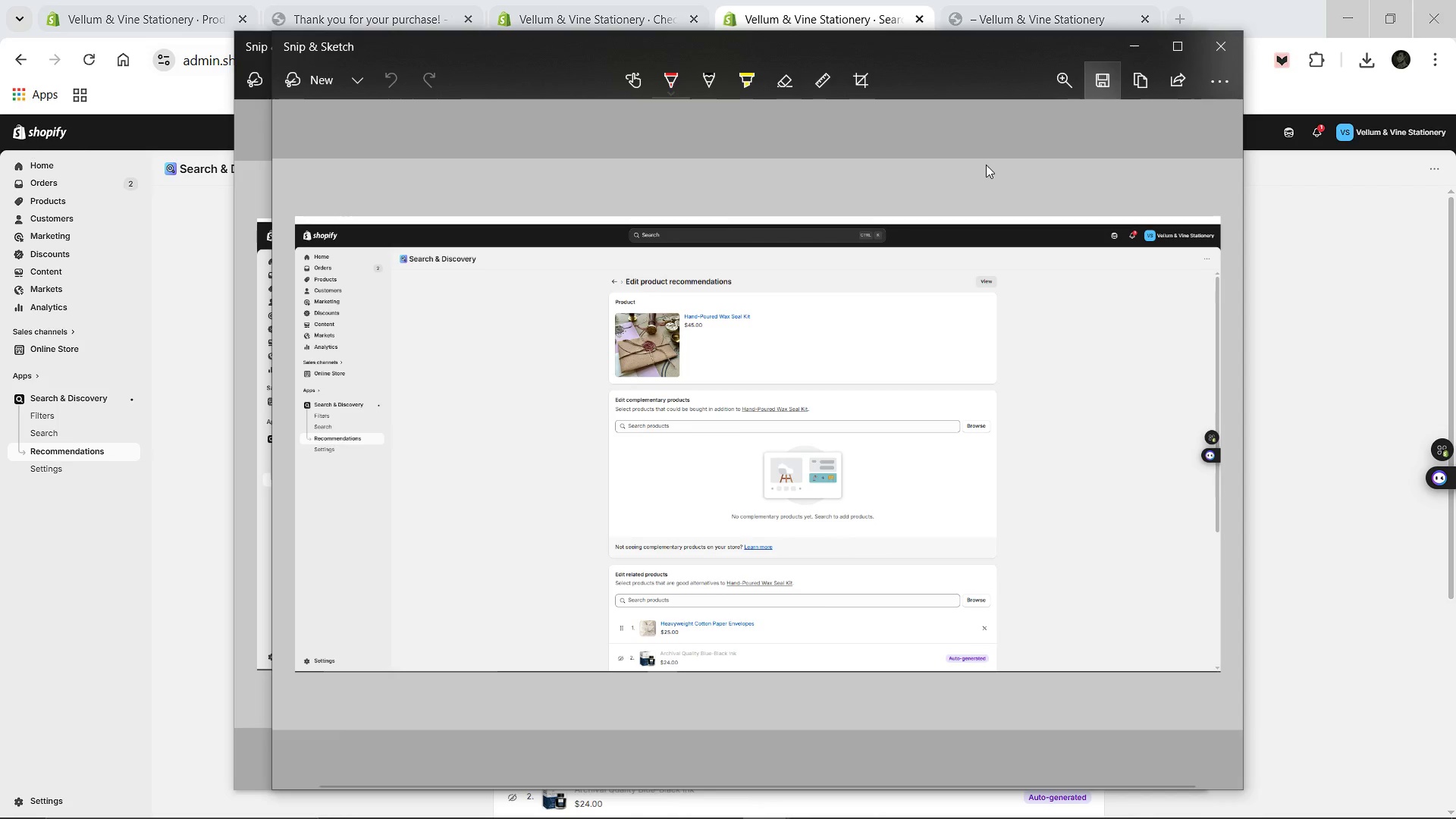 
left_click([1322, 243])
 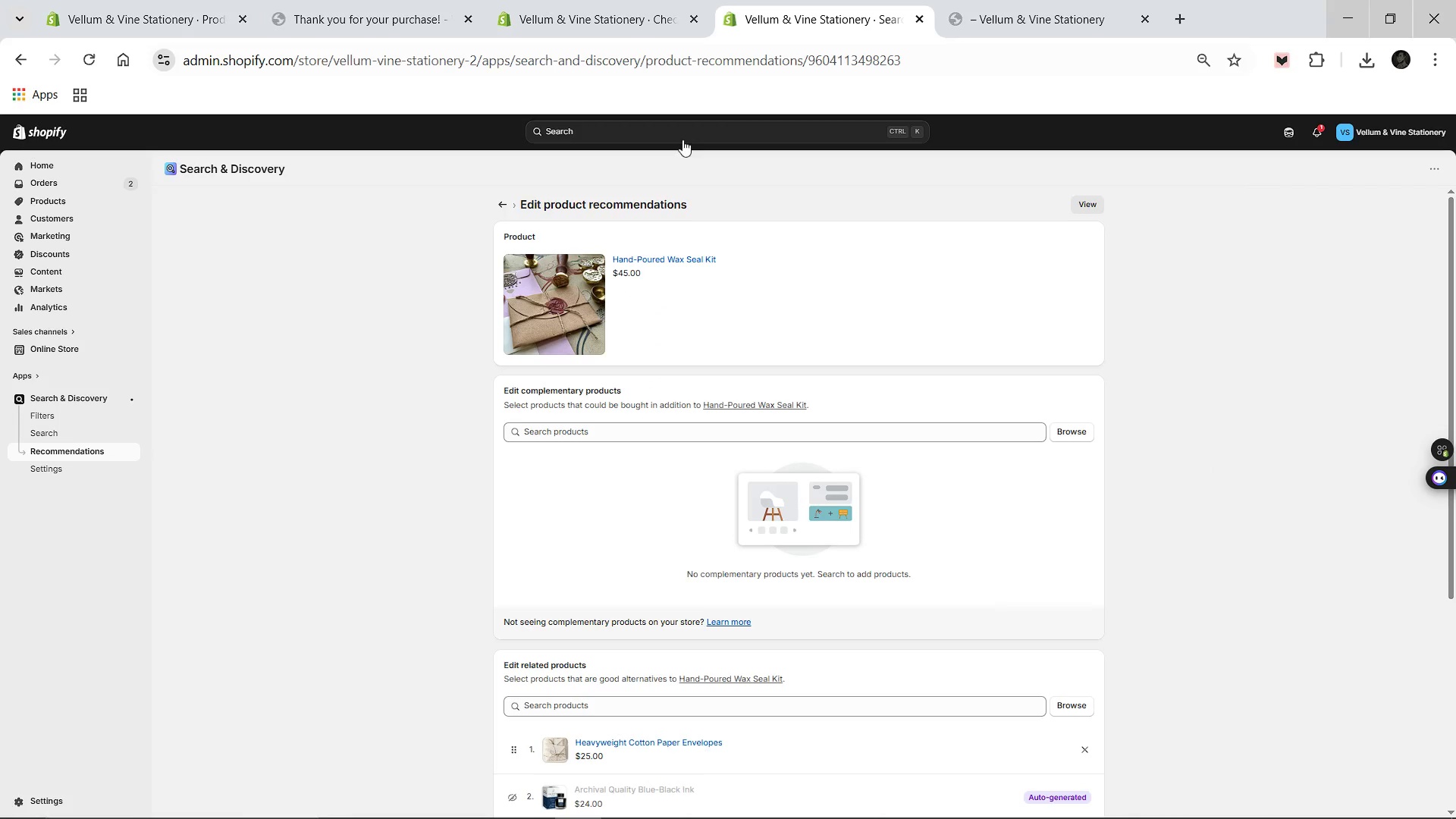 
left_click([507, 203])
 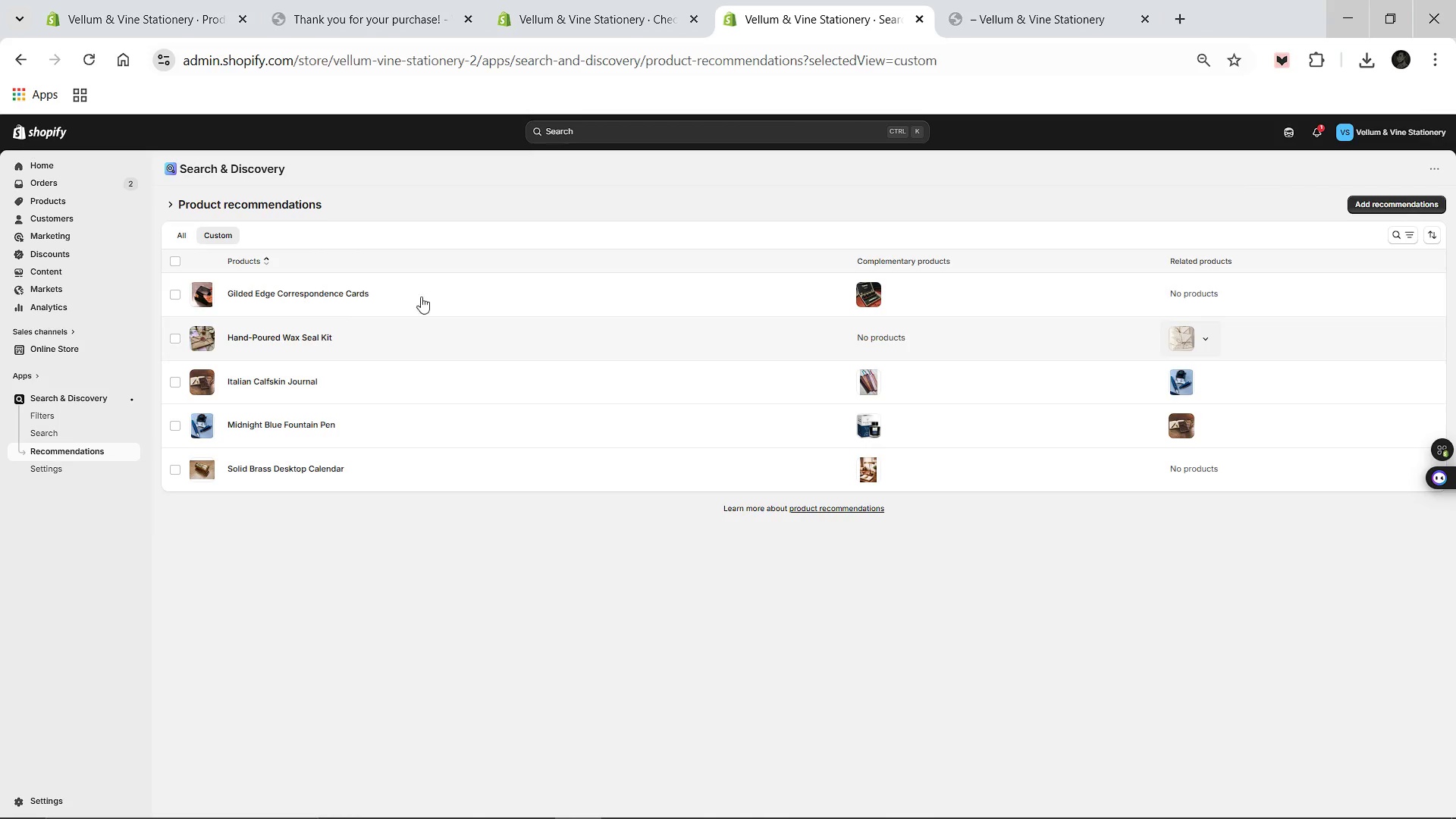 
left_click([314, 293])
 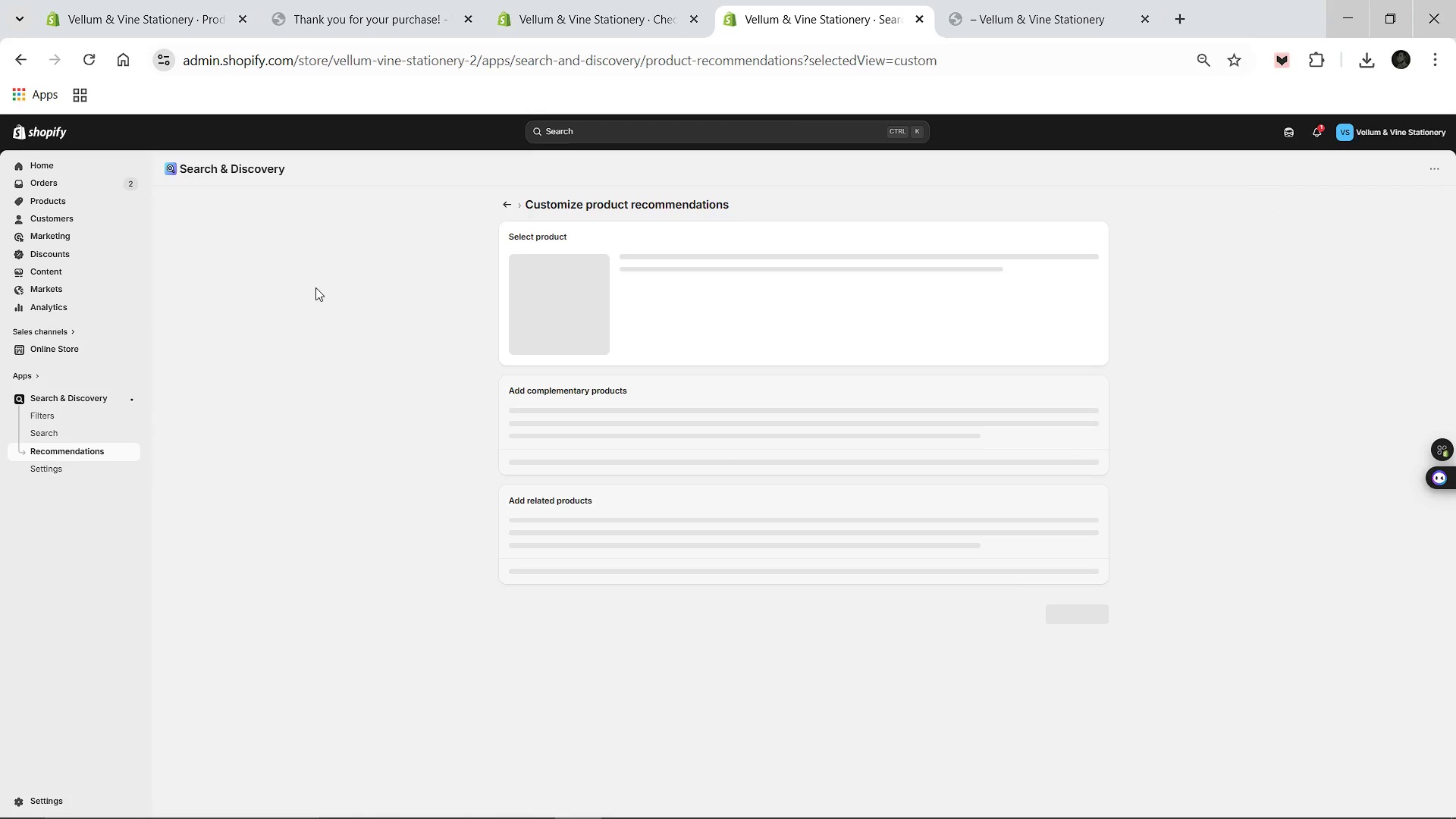 
key(Control+ControlLeft)
 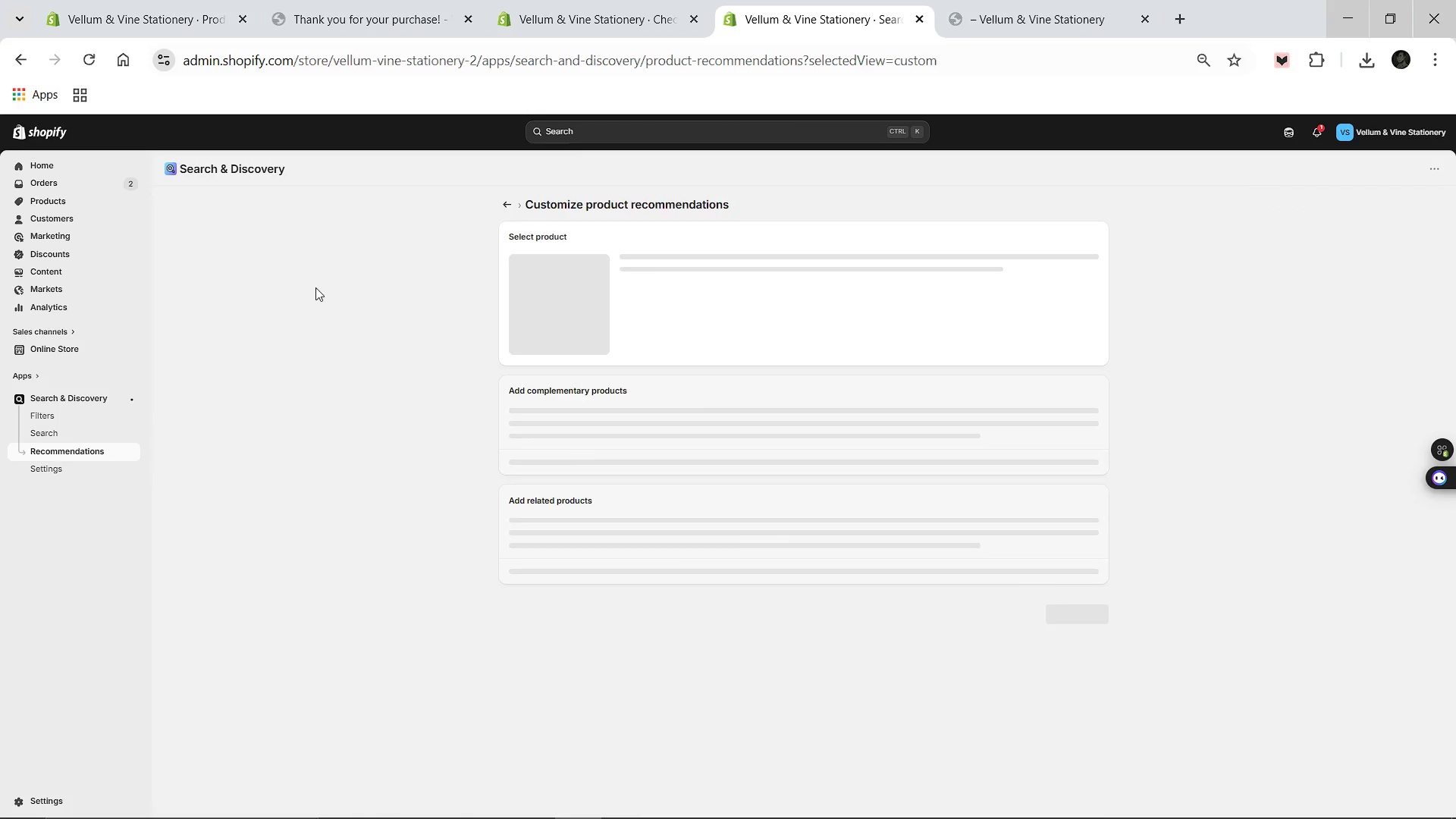 
key(Control+Equal)
 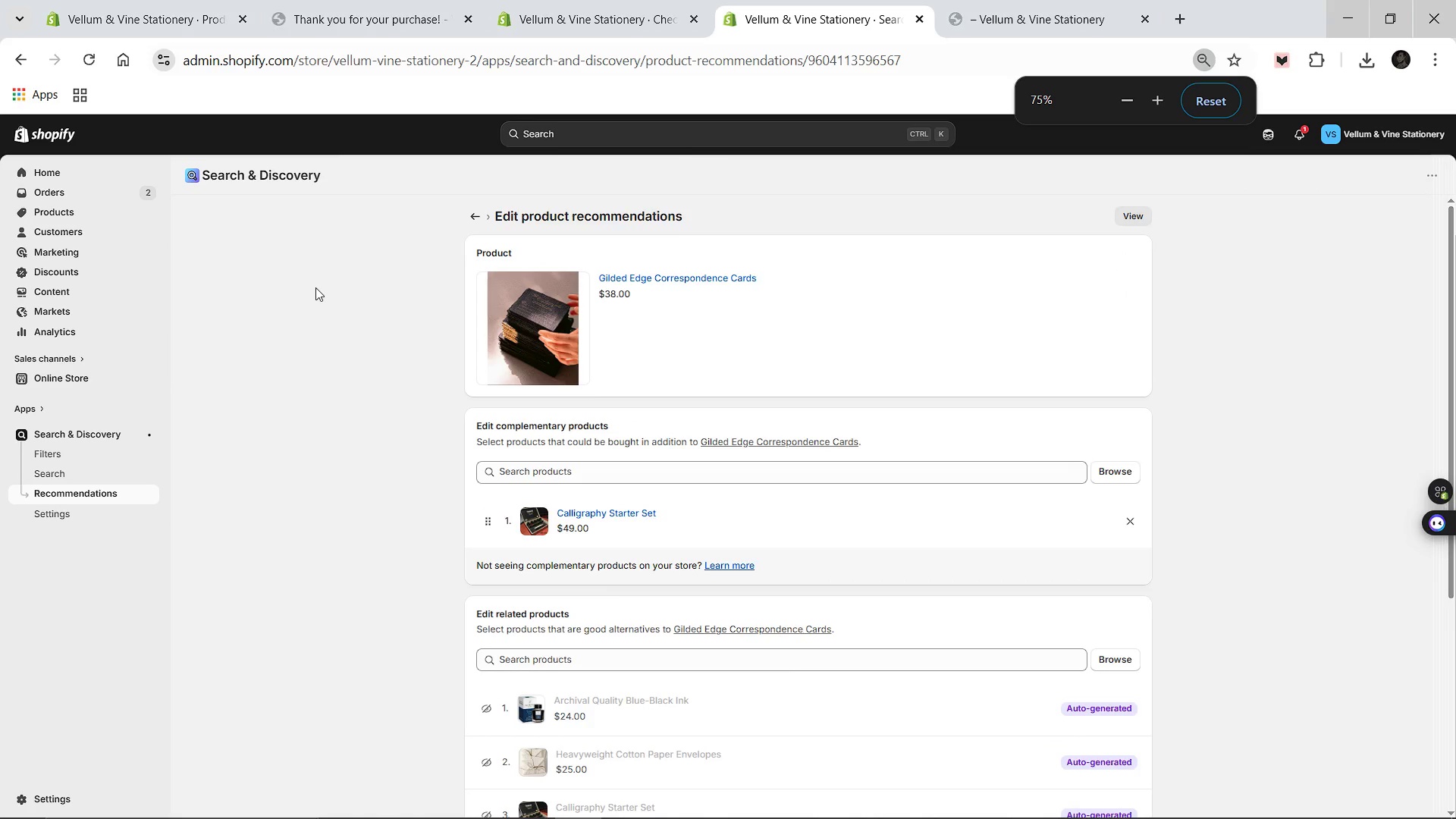 
key(Control+Equal)
 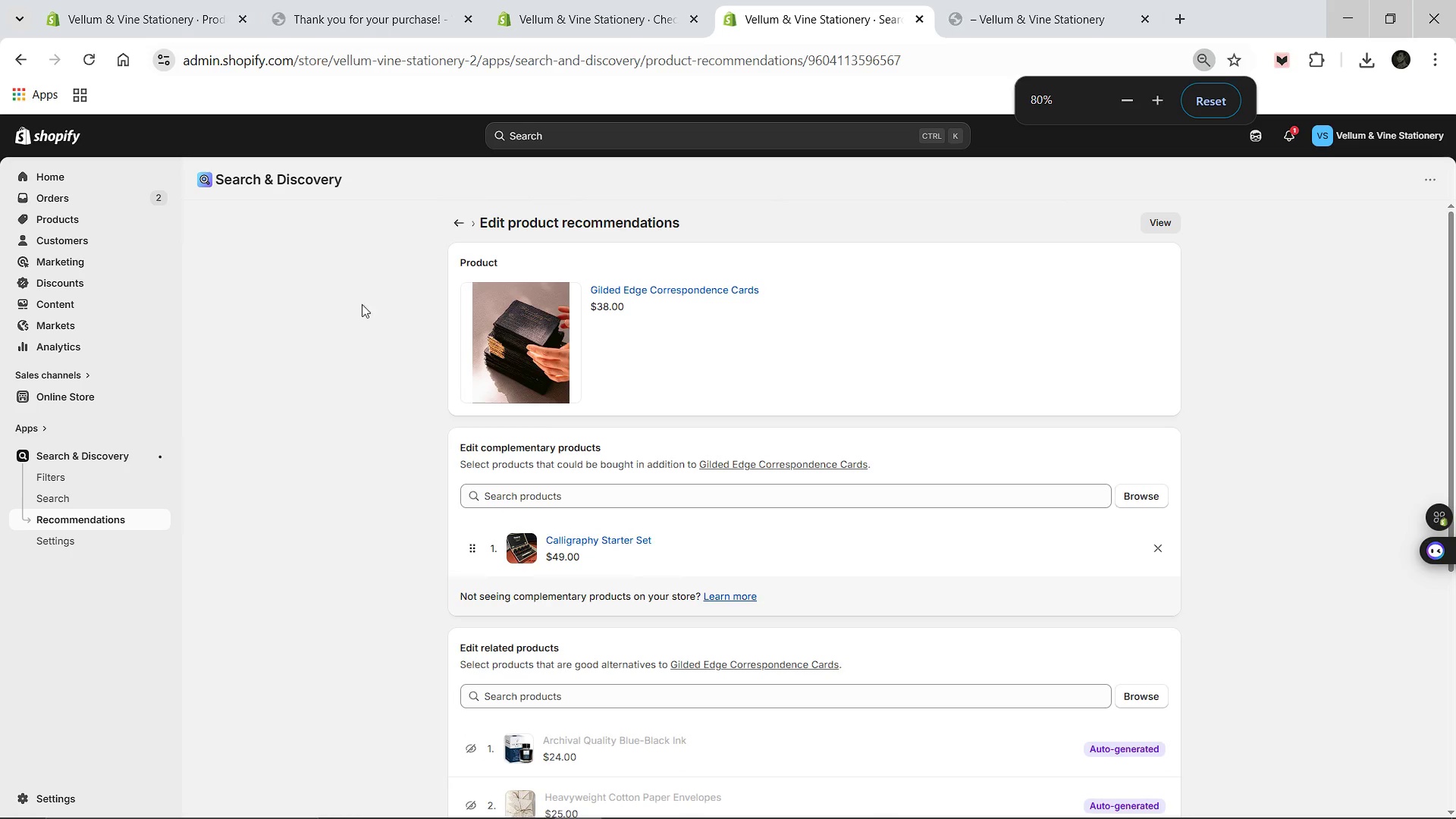 
scroll: coordinate [593, 499], scroll_direction: up, amount: 2.0
 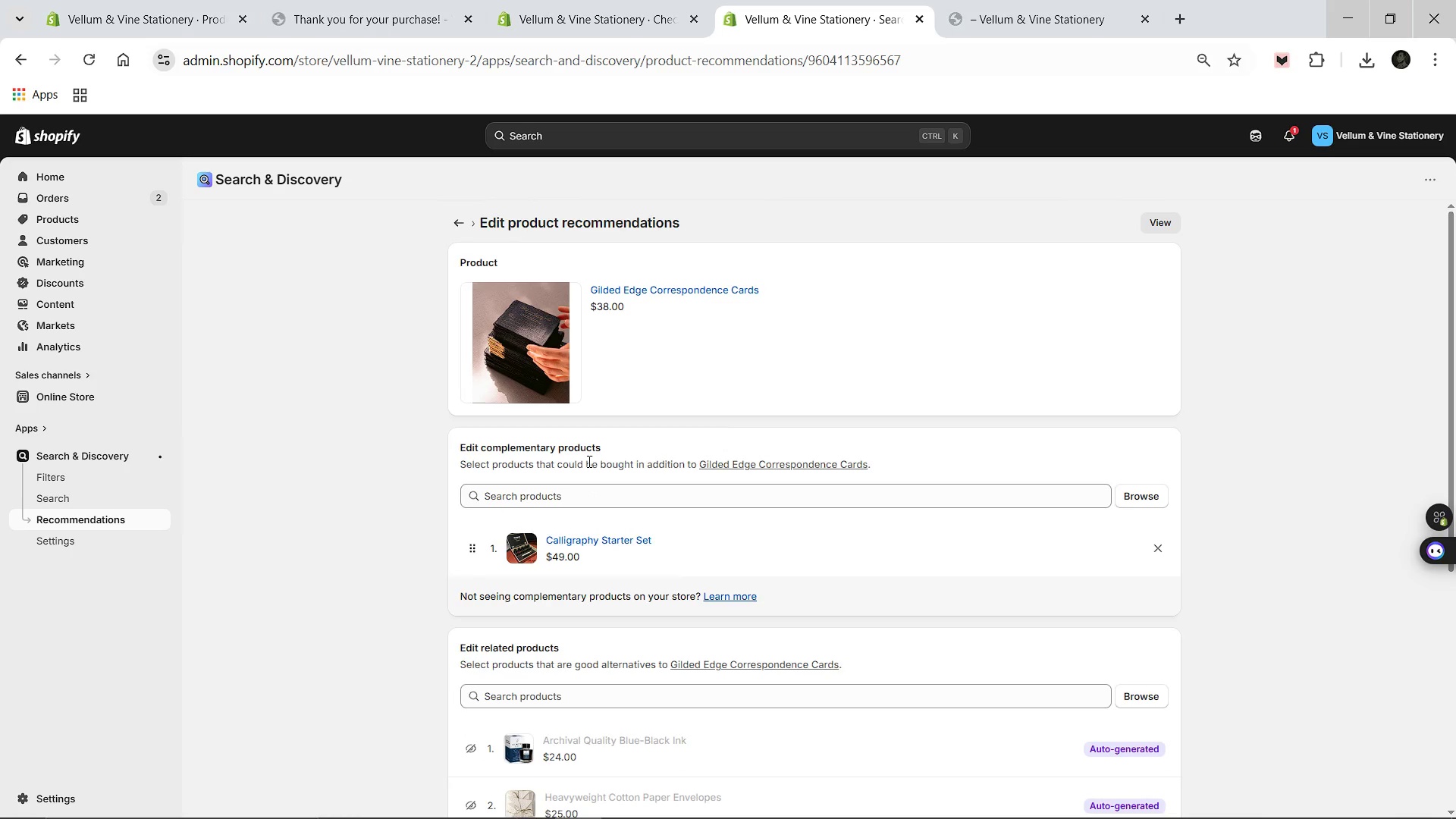 
key(Control+Minus)
 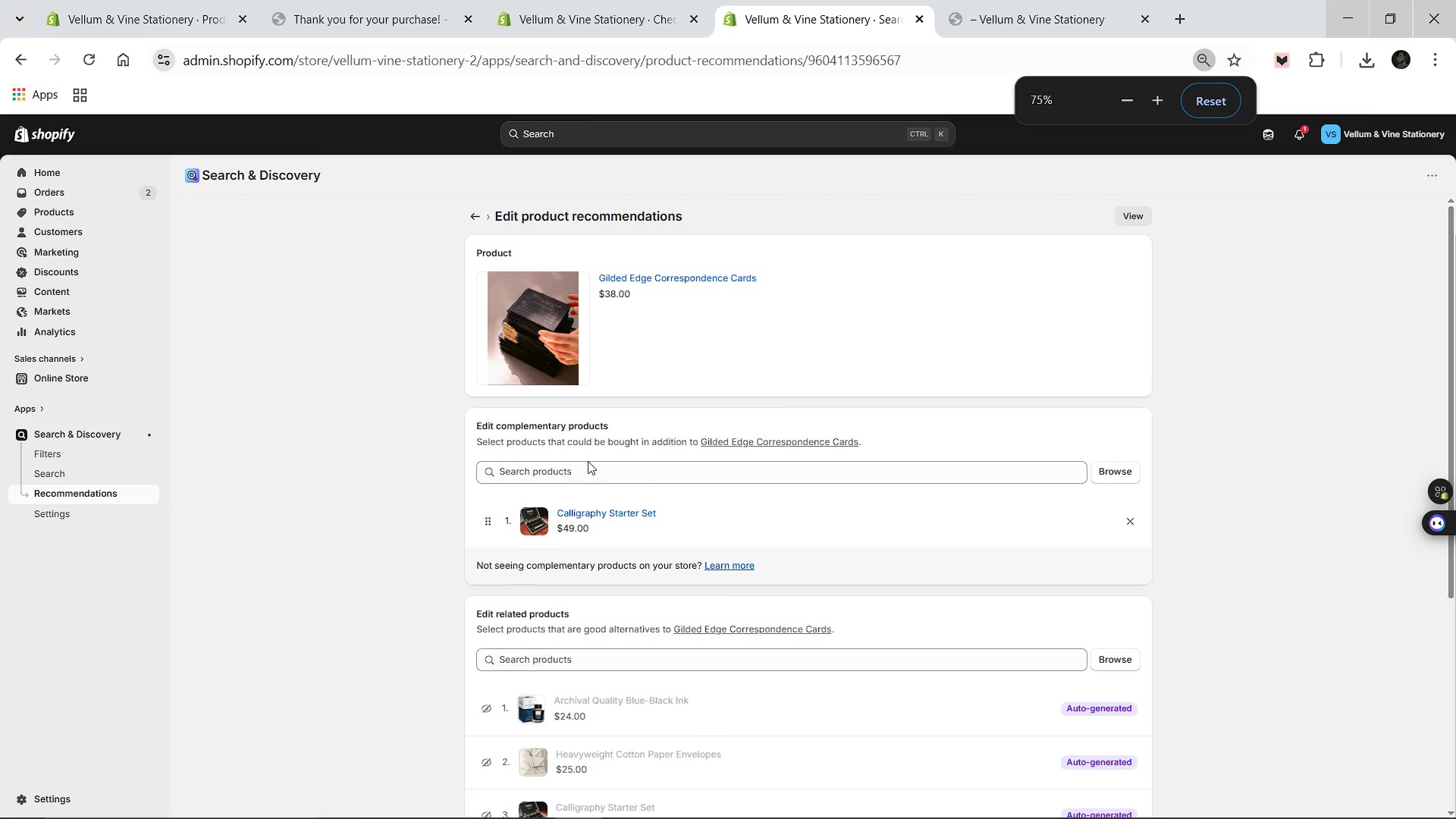 
key(Control+Equal)
 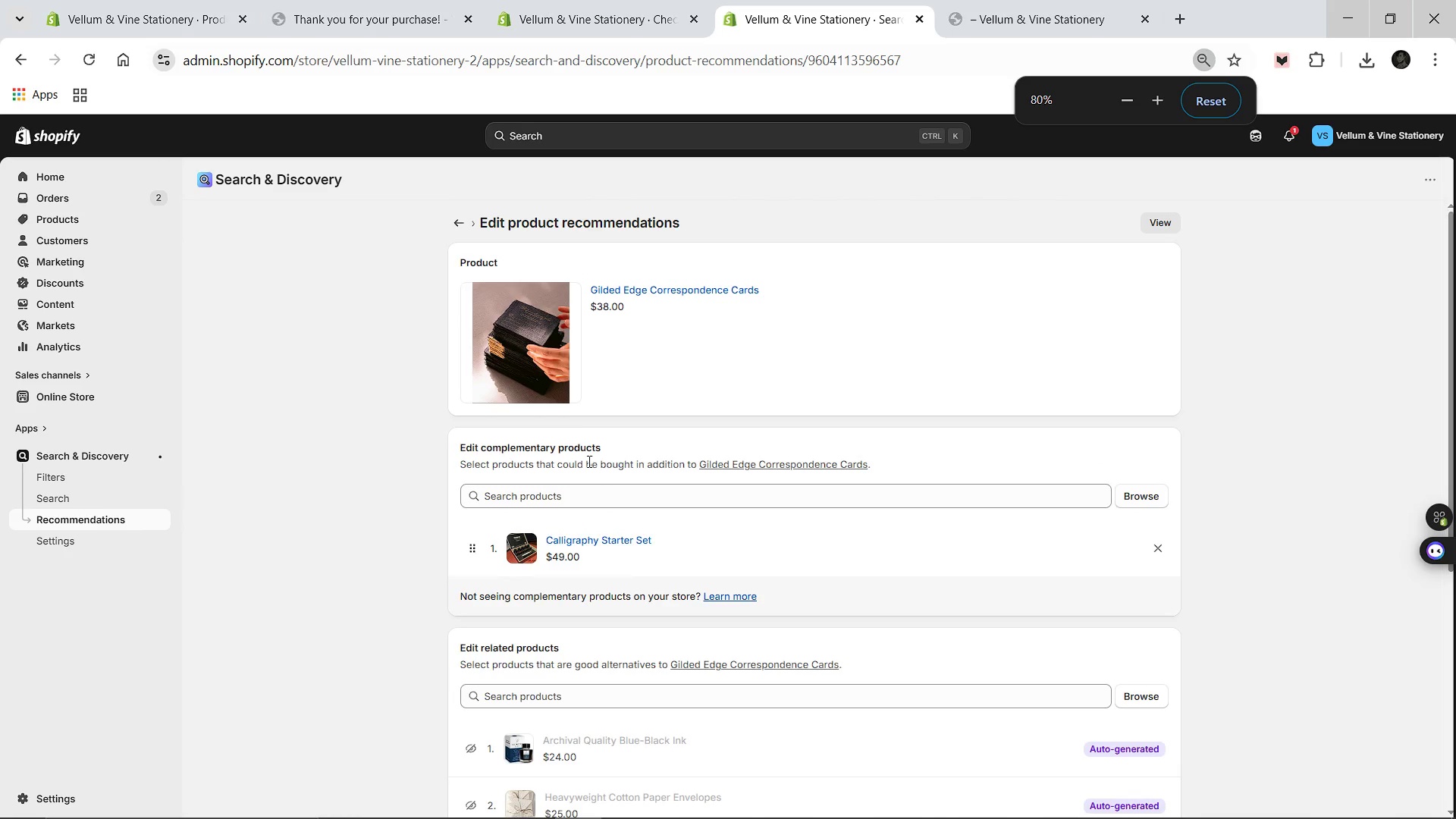 
key(Control+Equal)
 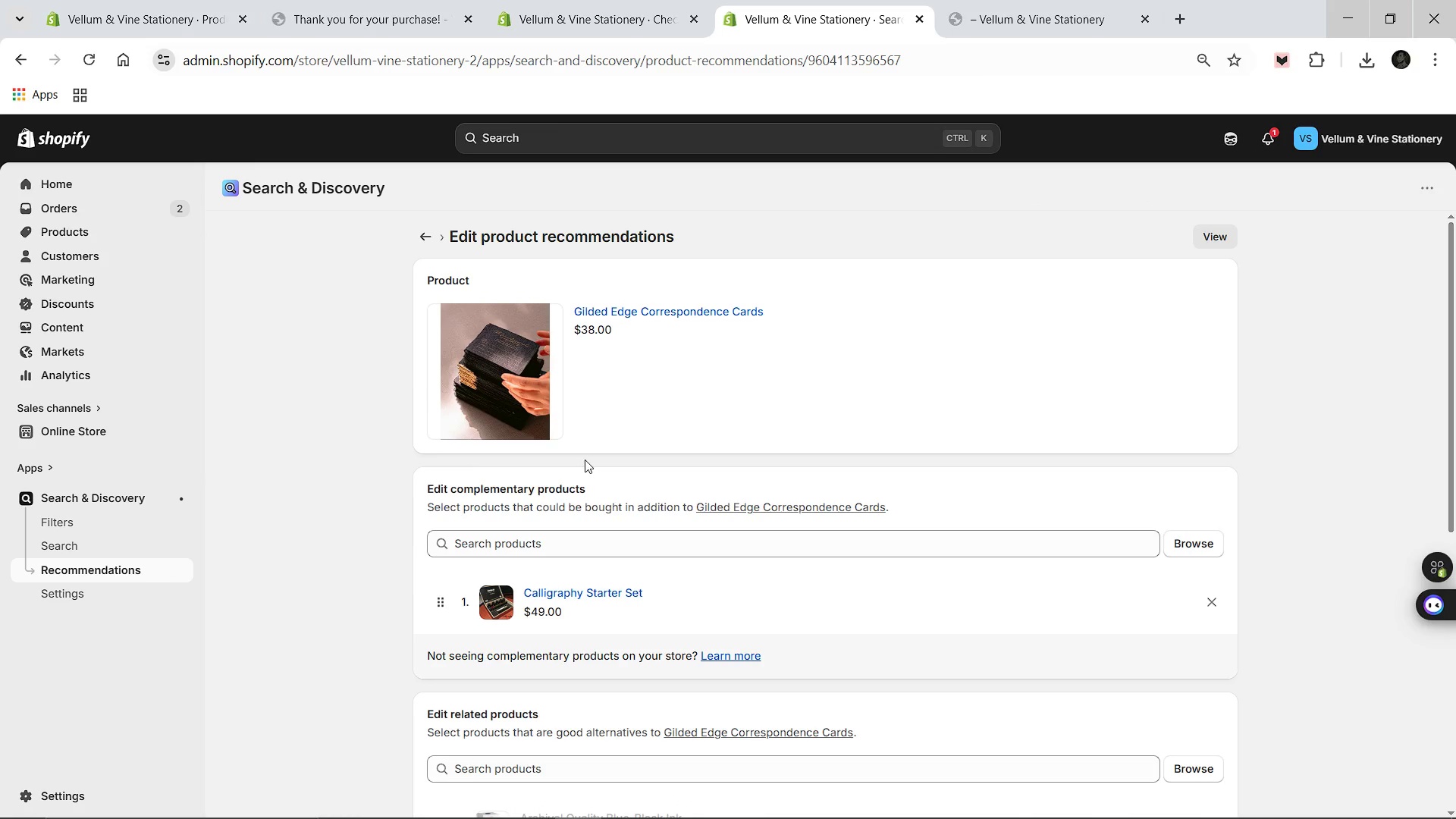 
key(Meta+MetaLeft)
 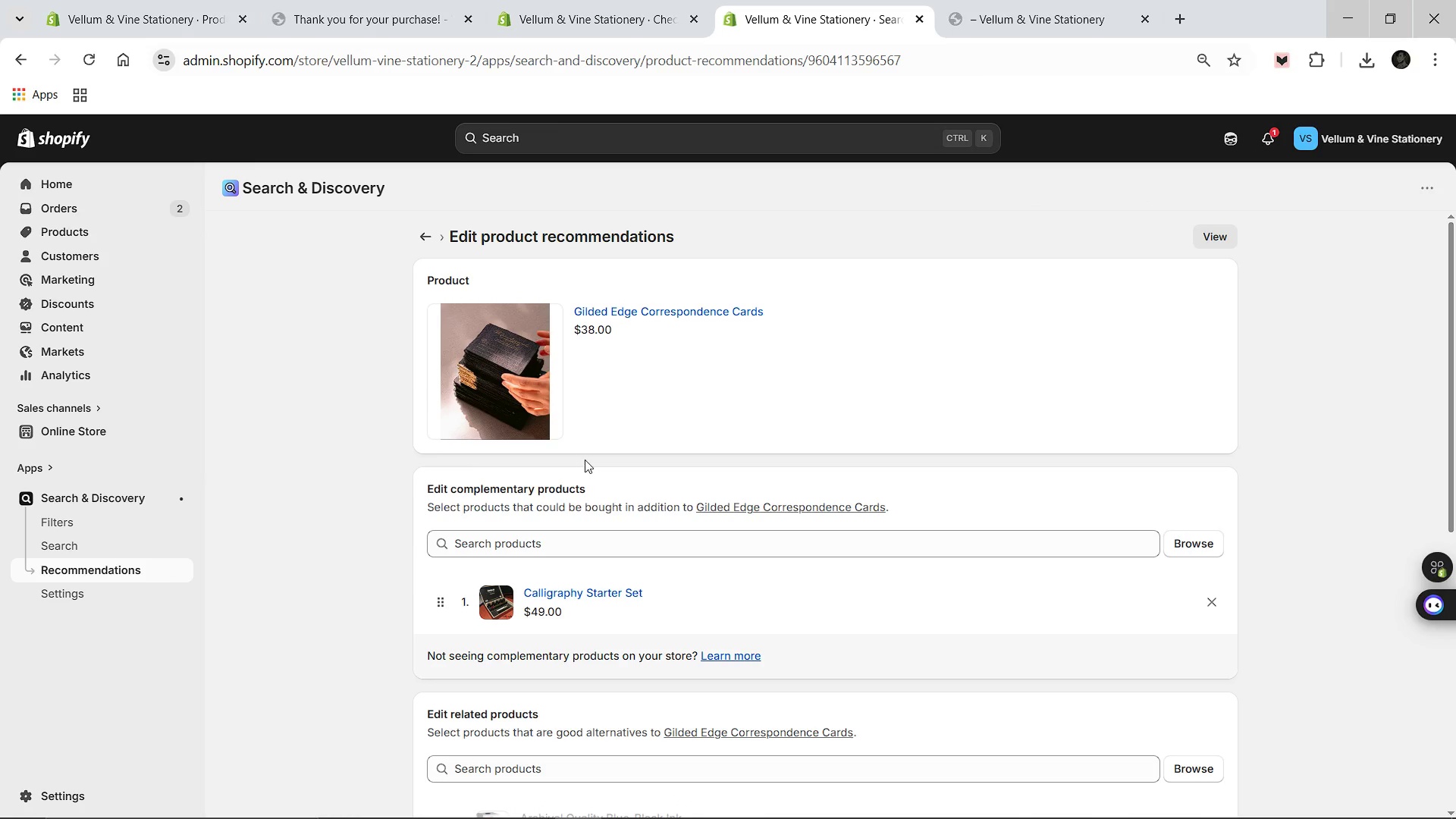 
key(Meta+Shift+S)
 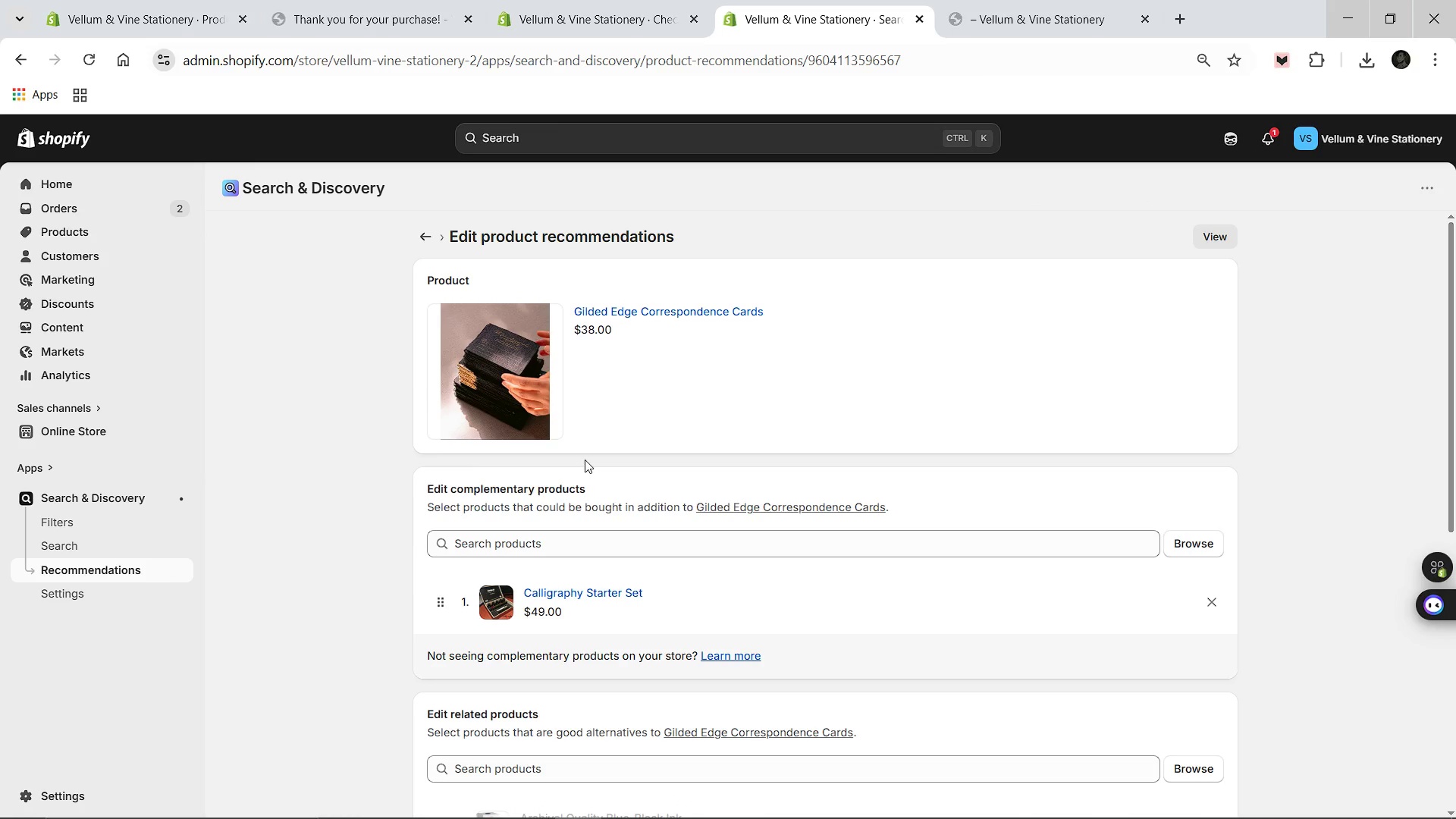 
key(Meta+Shift+ShiftLeft)
 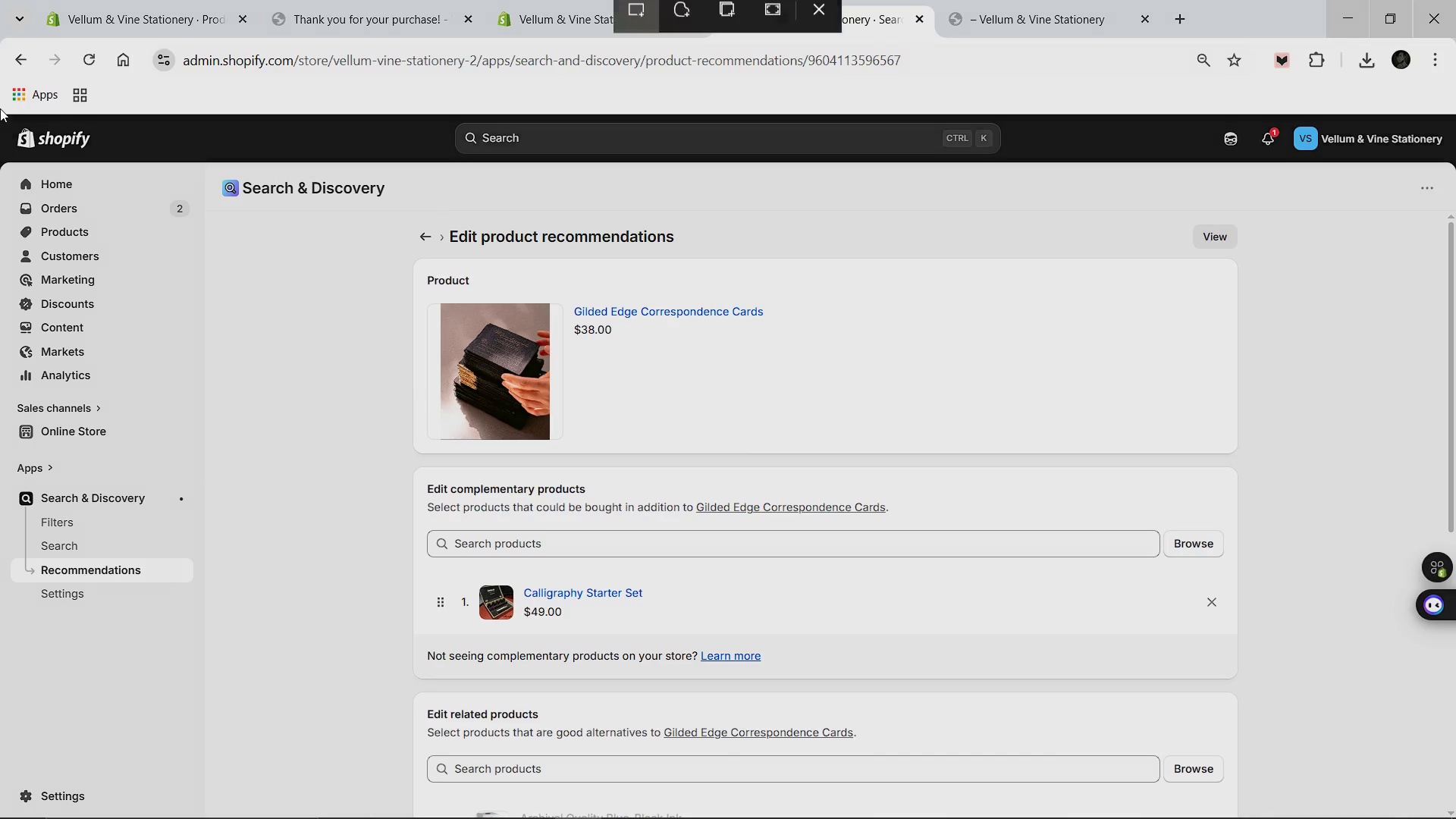 
left_click_drag(start_coordinate=[0, 108], to_coordinate=[1455, 818])
 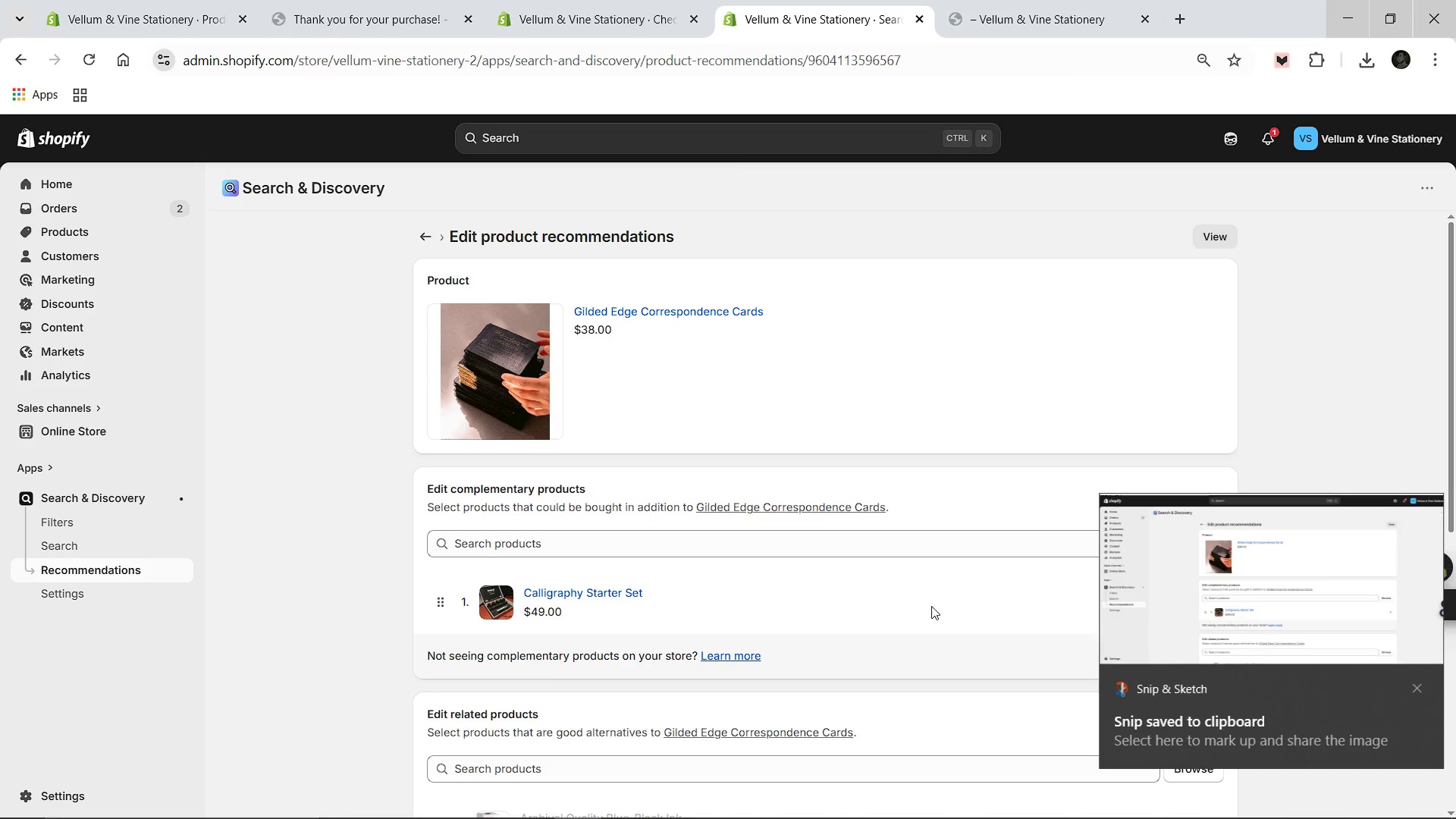 
left_click([1178, 605])
 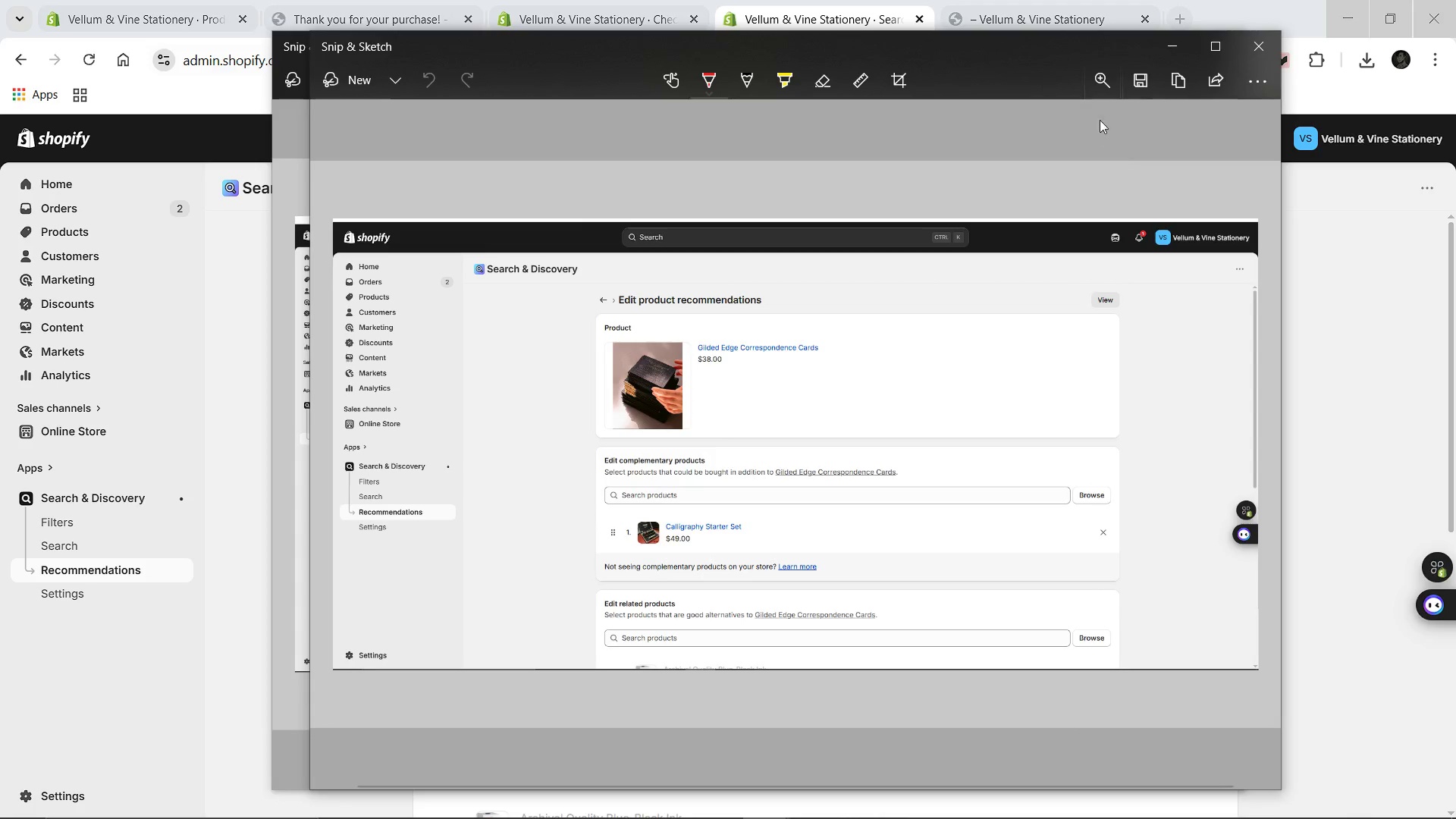 
left_click([1131, 83])
 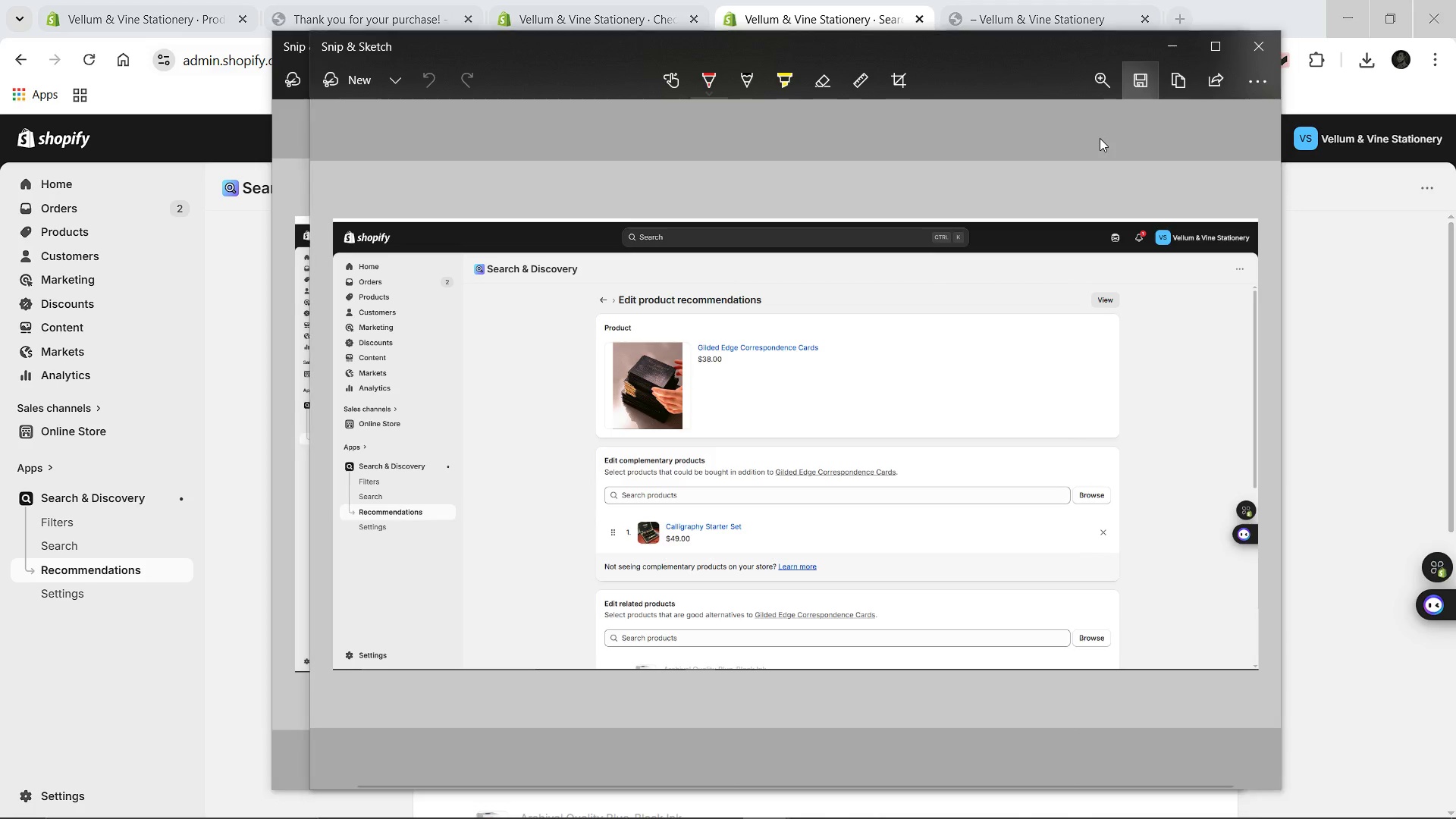 
hold_key(key=ShiftLeft, duration=0.91)
 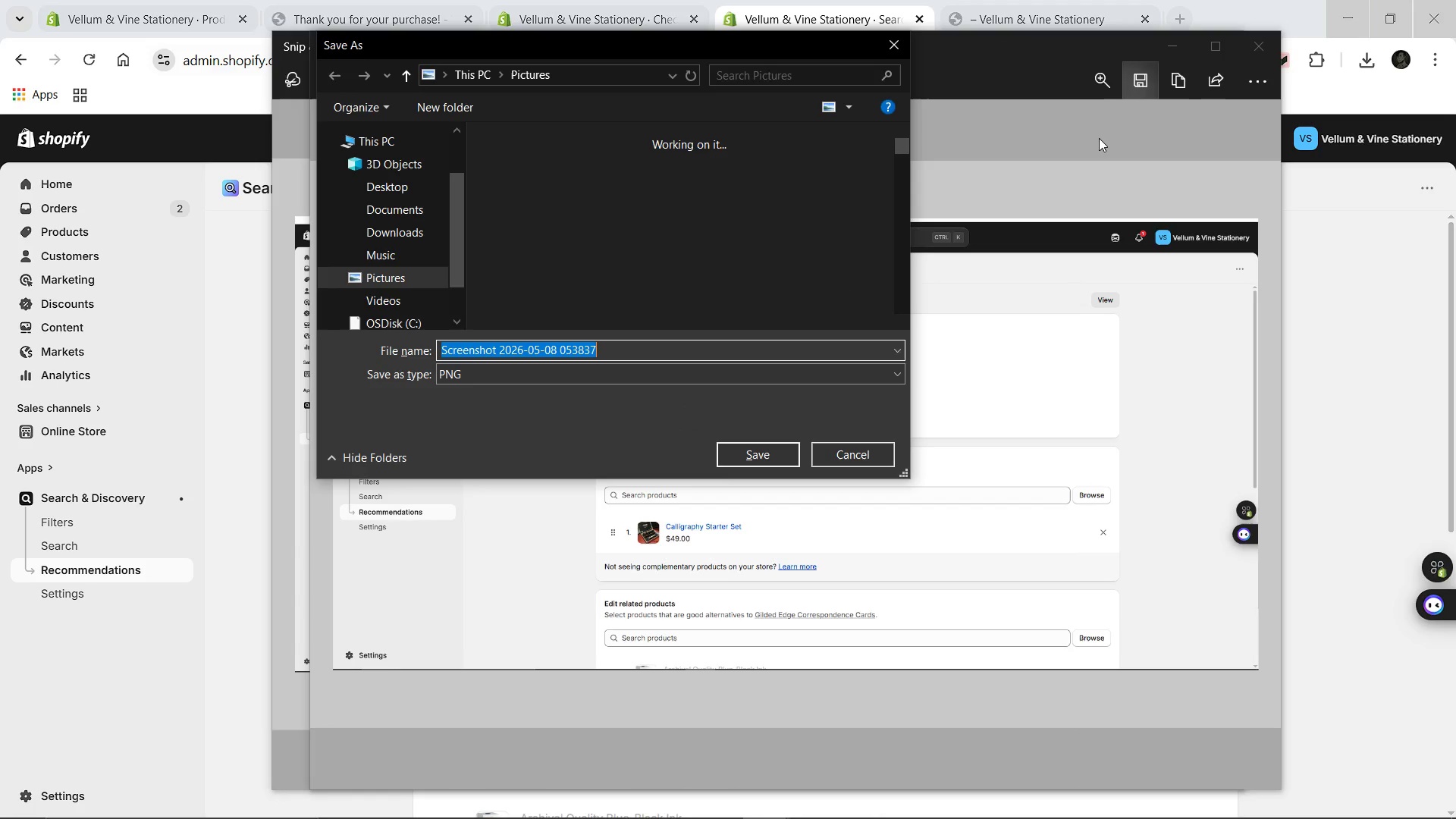 
type(Slide 6)
 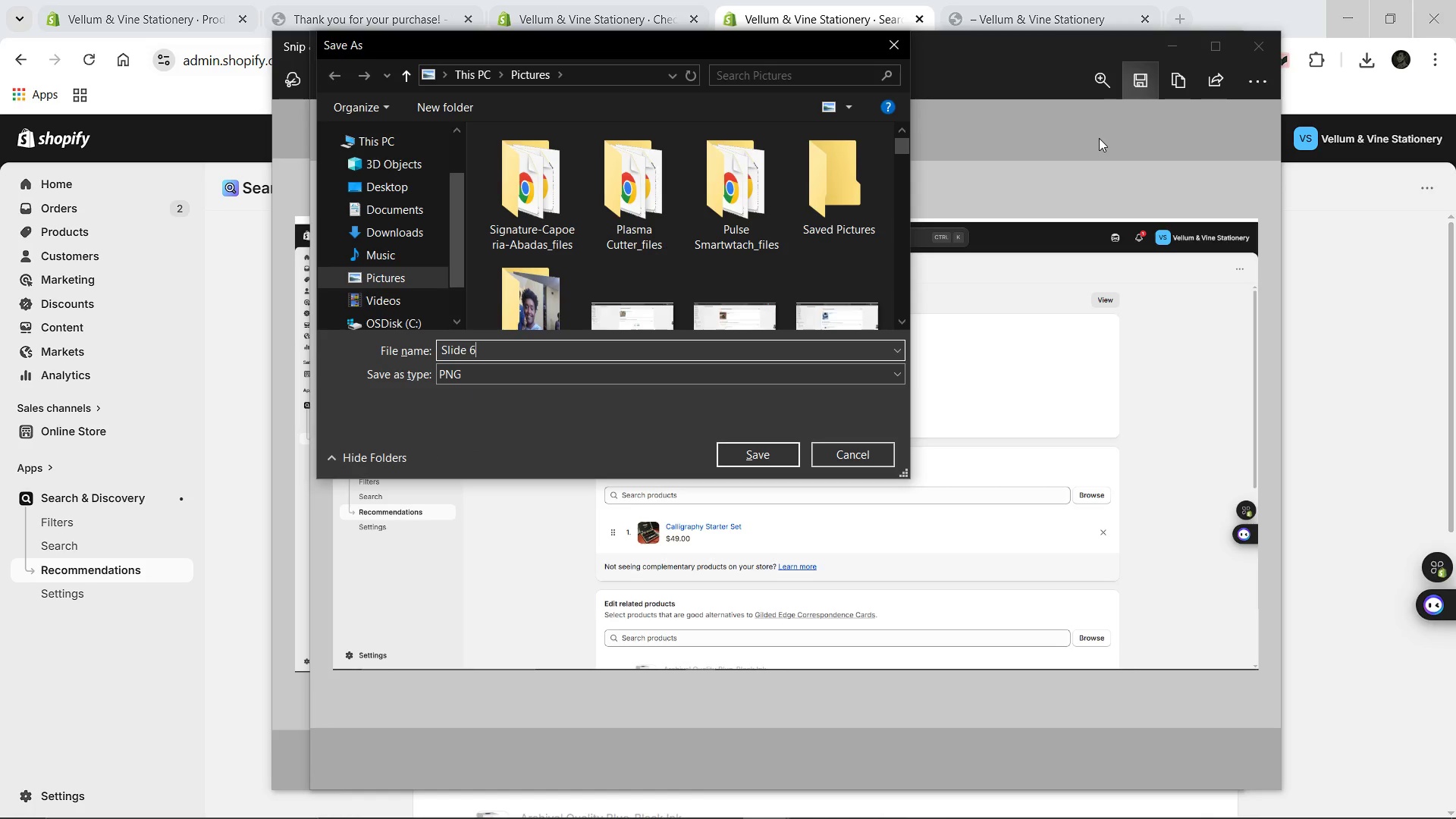 
key(Enter)
 